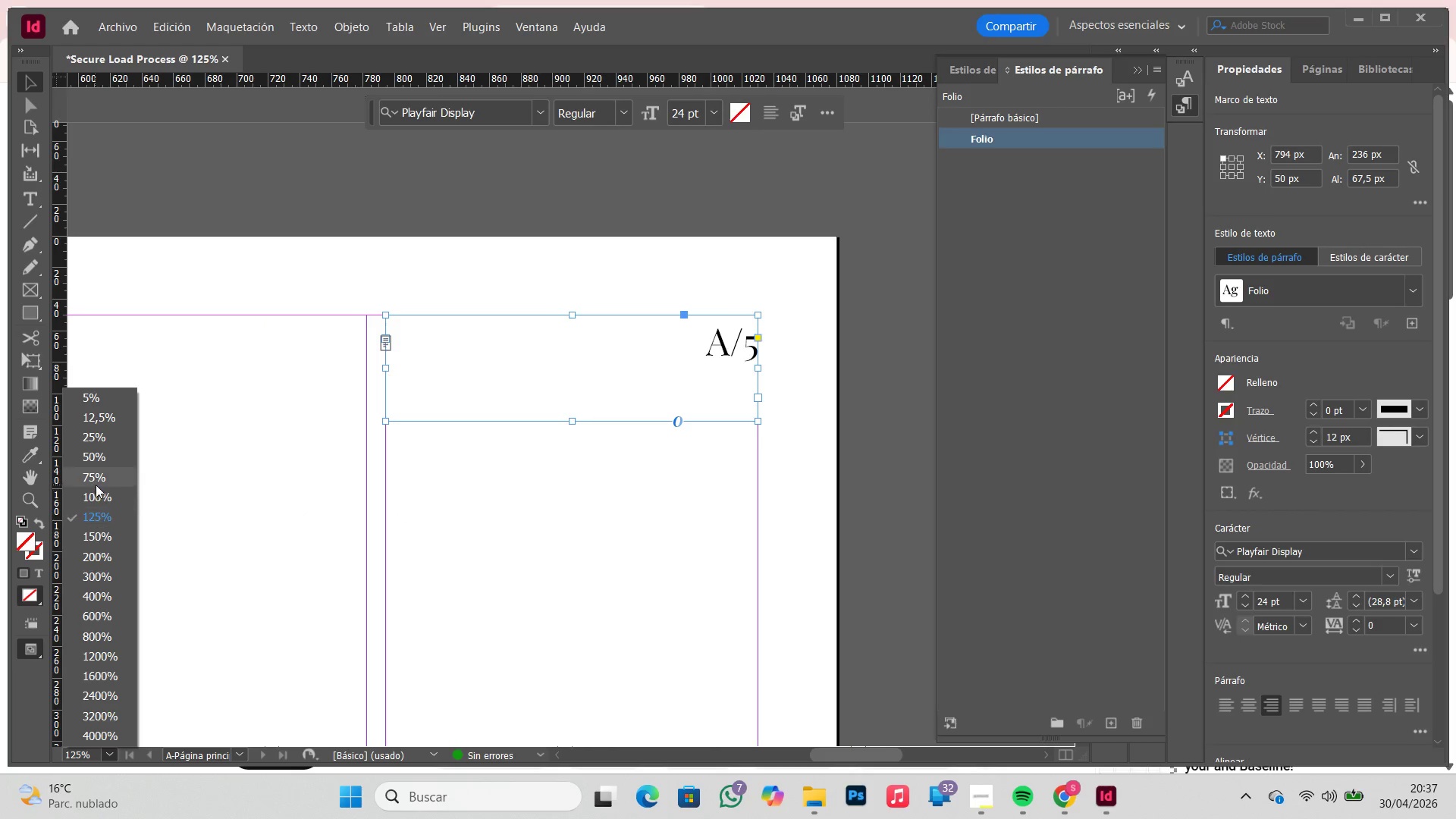 
left_click([96, 454])
 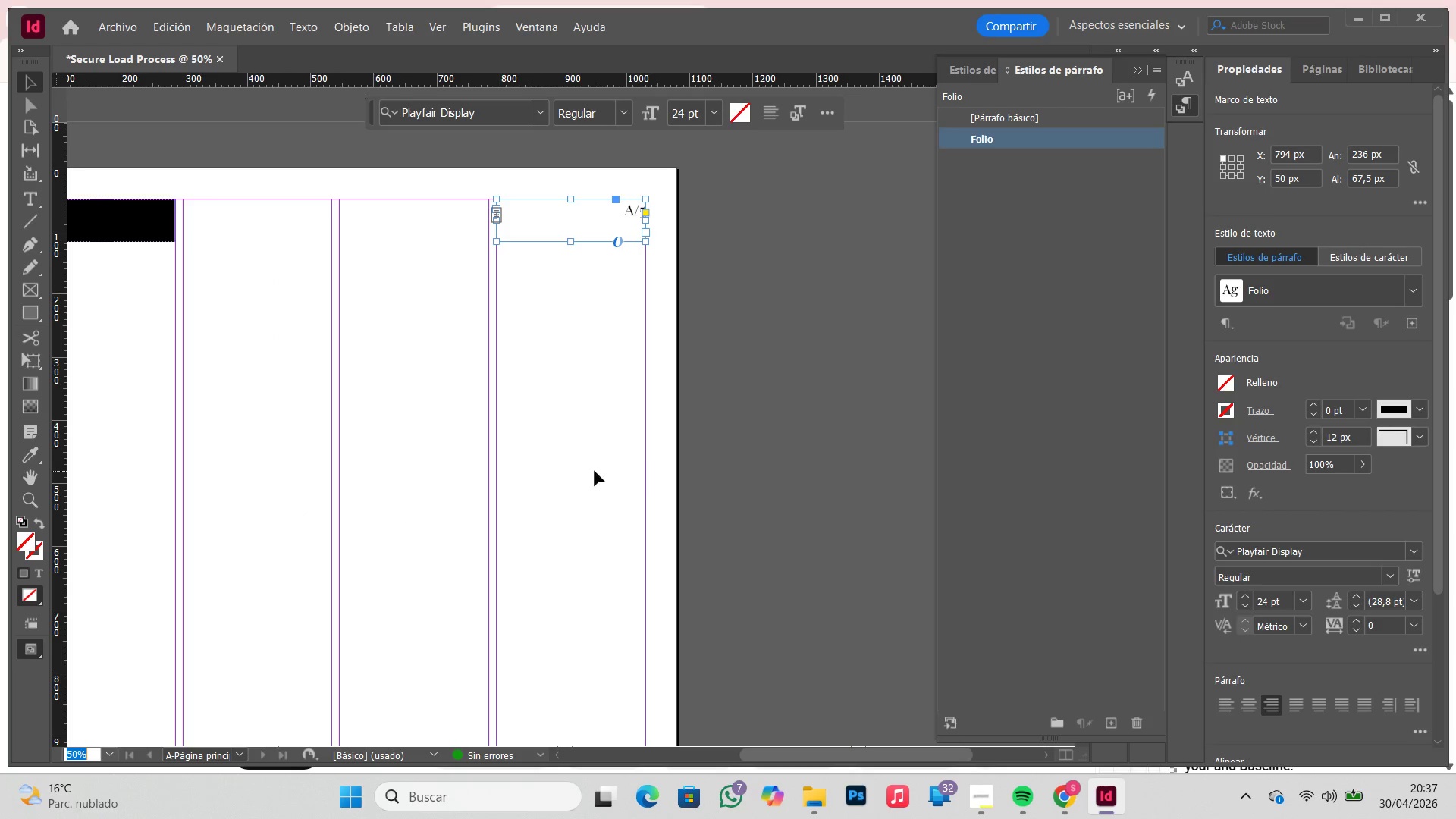 
left_click([595, 471])
 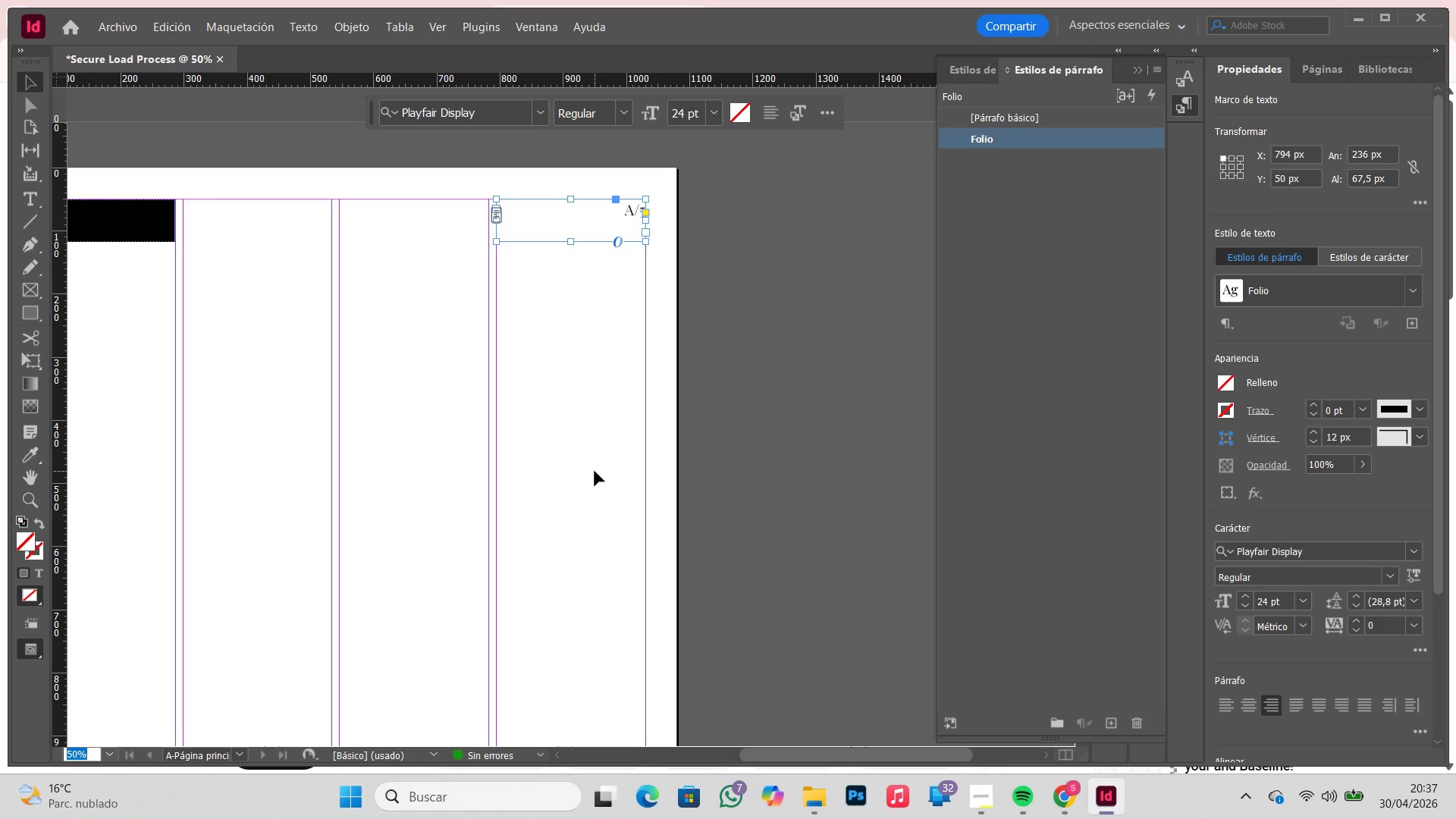 
hold_key(key=Space, duration=1.47)
 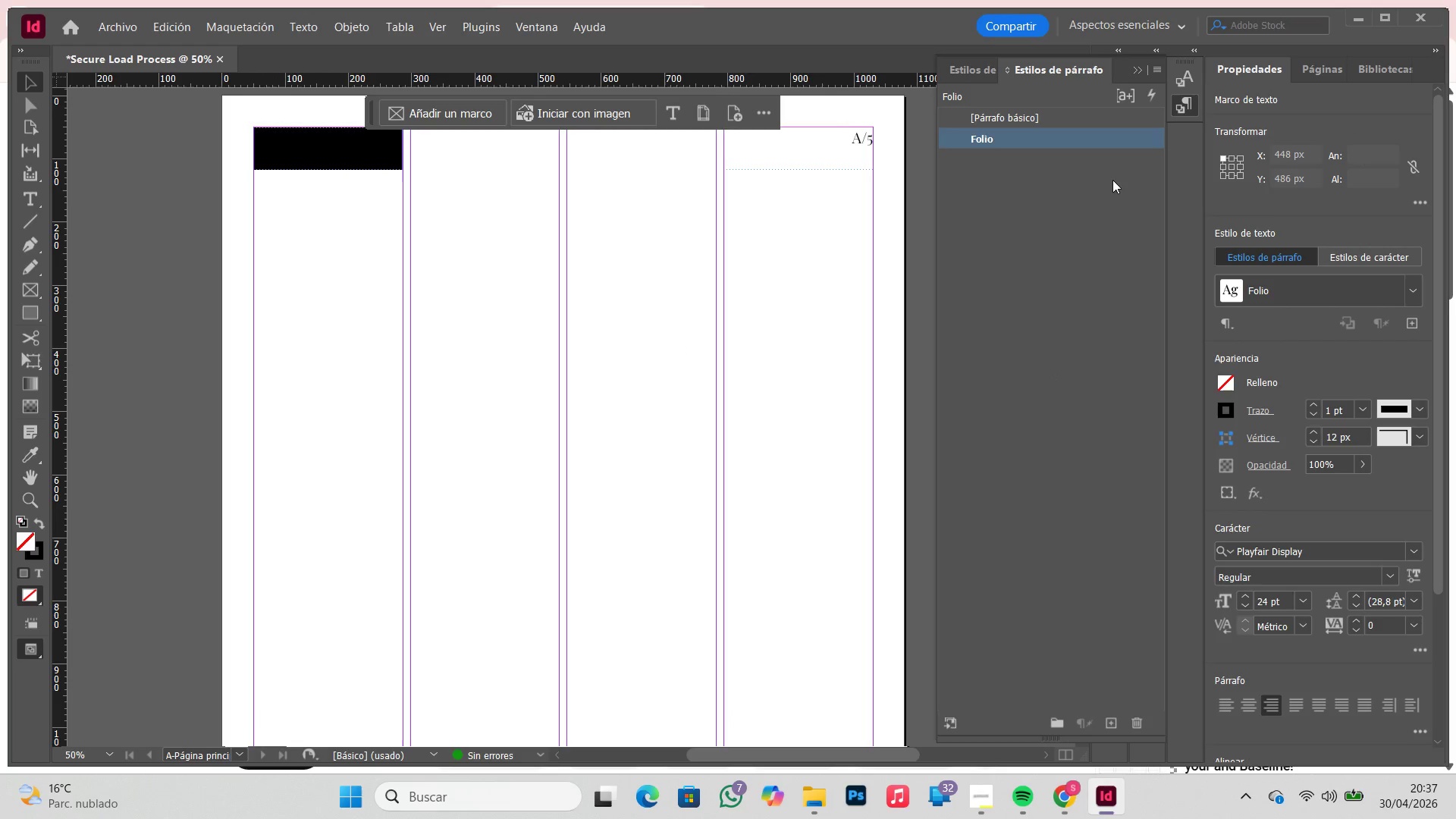 
left_click_drag(start_coordinate=[276, 475], to_coordinate=[504, 403])
 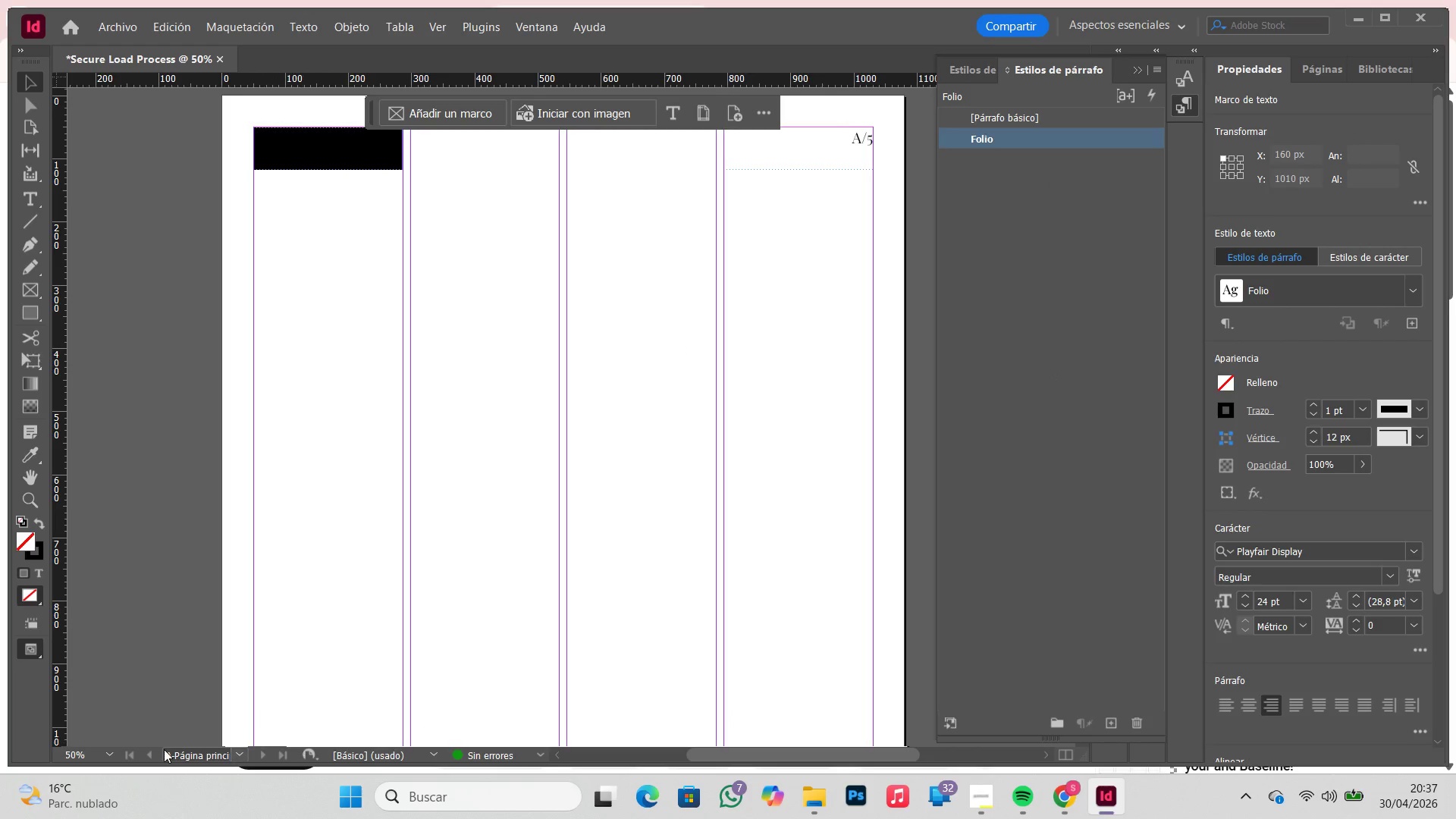 
left_click([108, 755])
 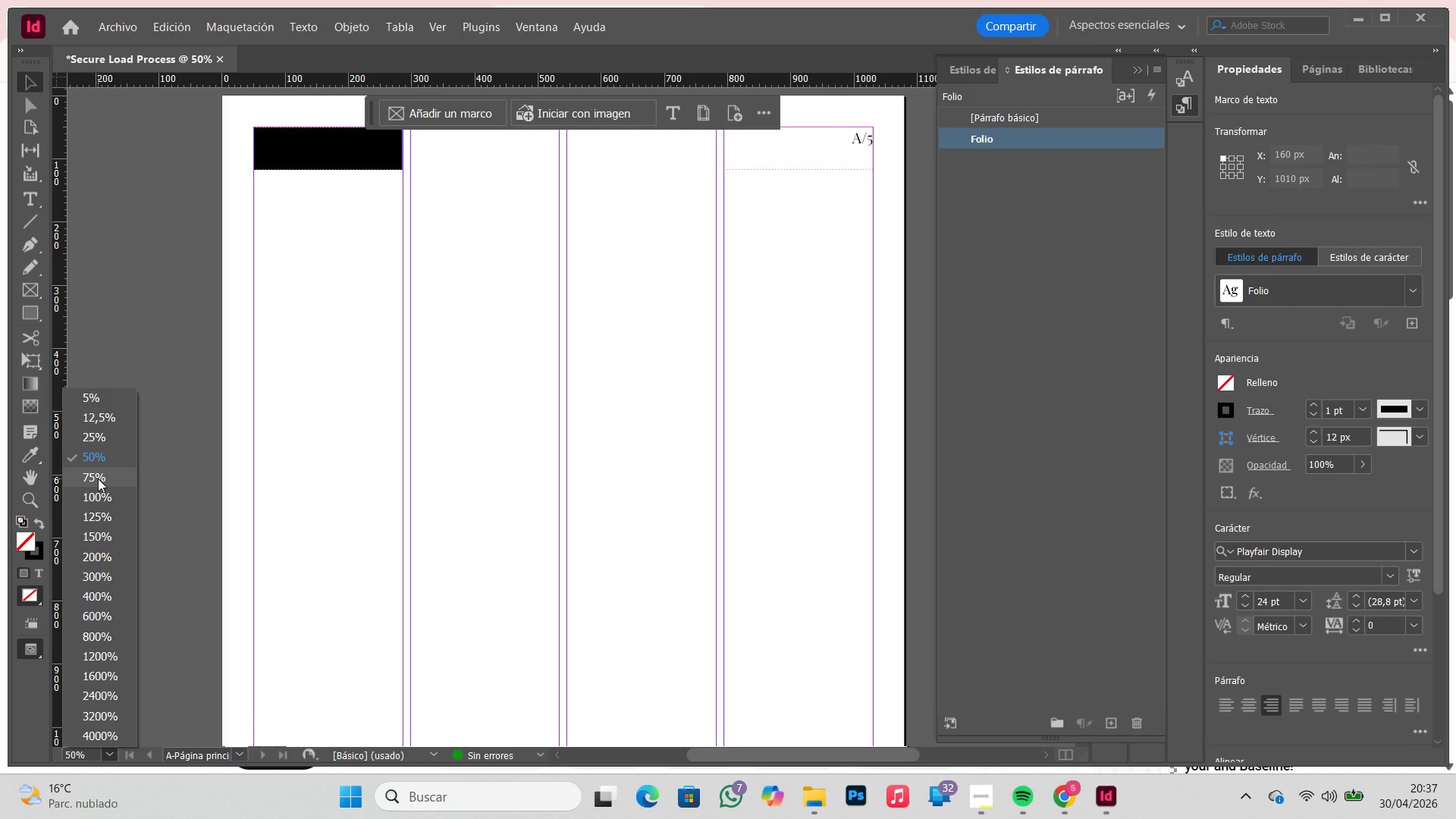 
left_click([96, 428])
 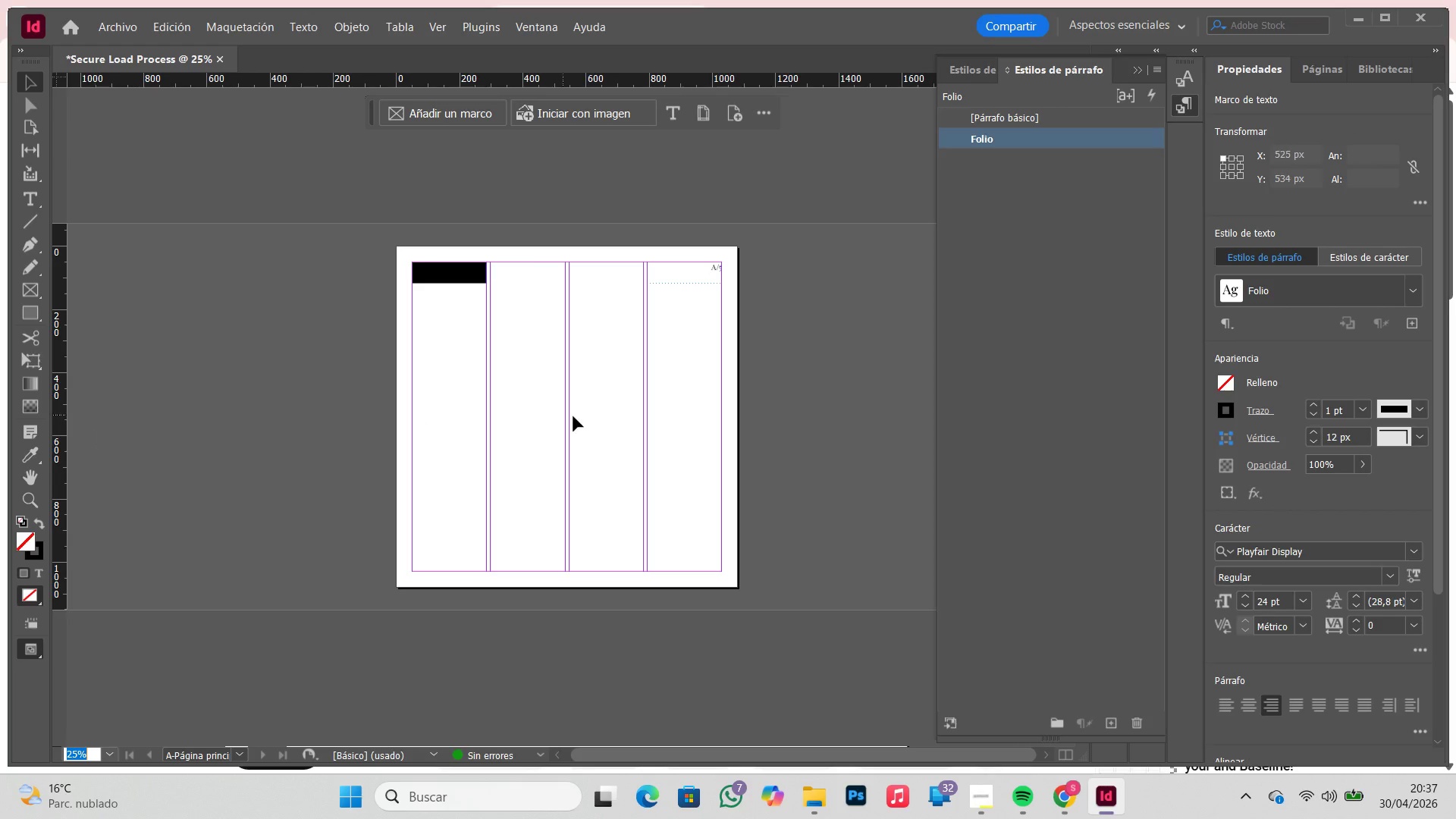 
left_click([573, 416])
 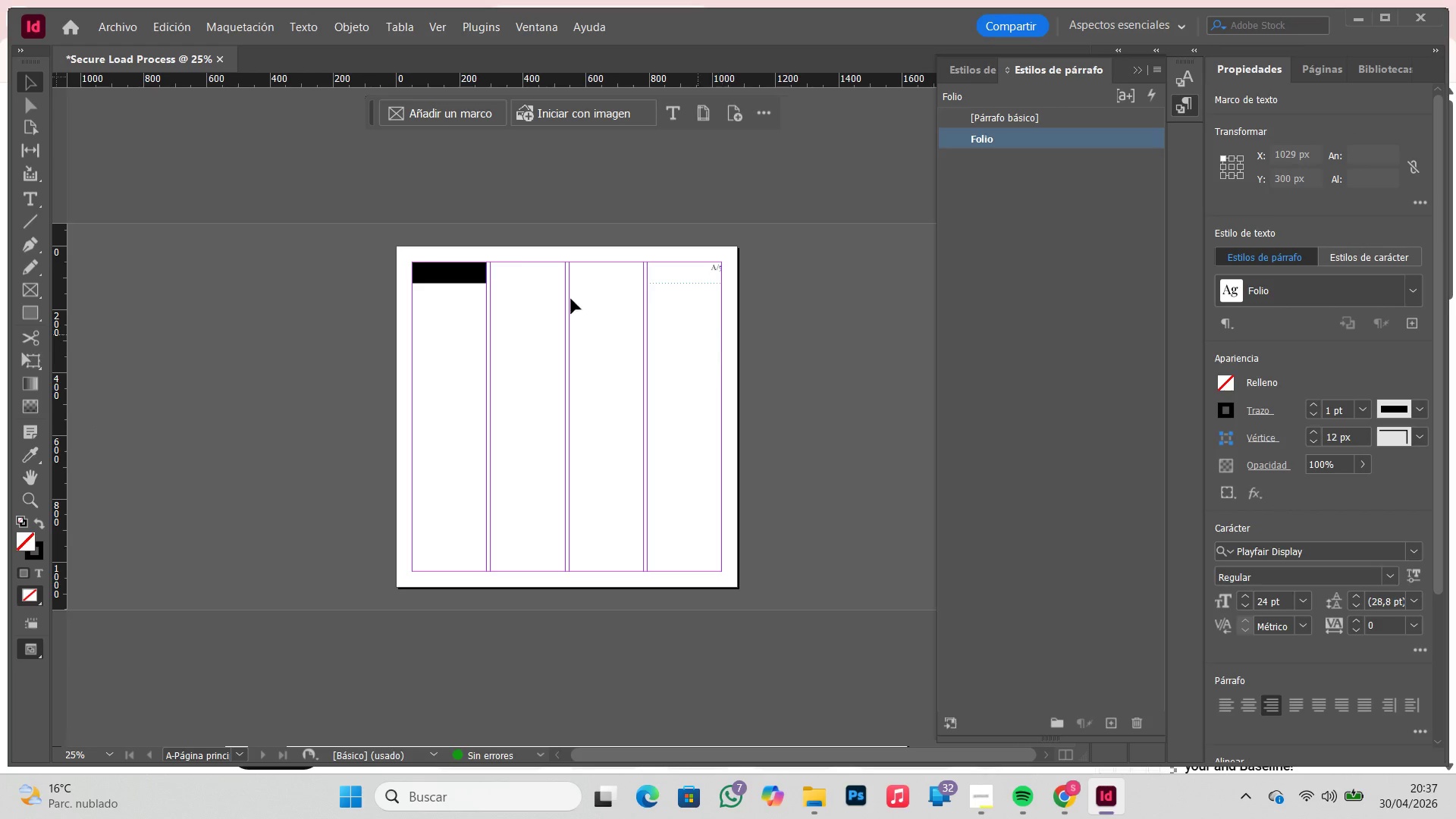 
hold_key(key=Z, duration=0.94)
 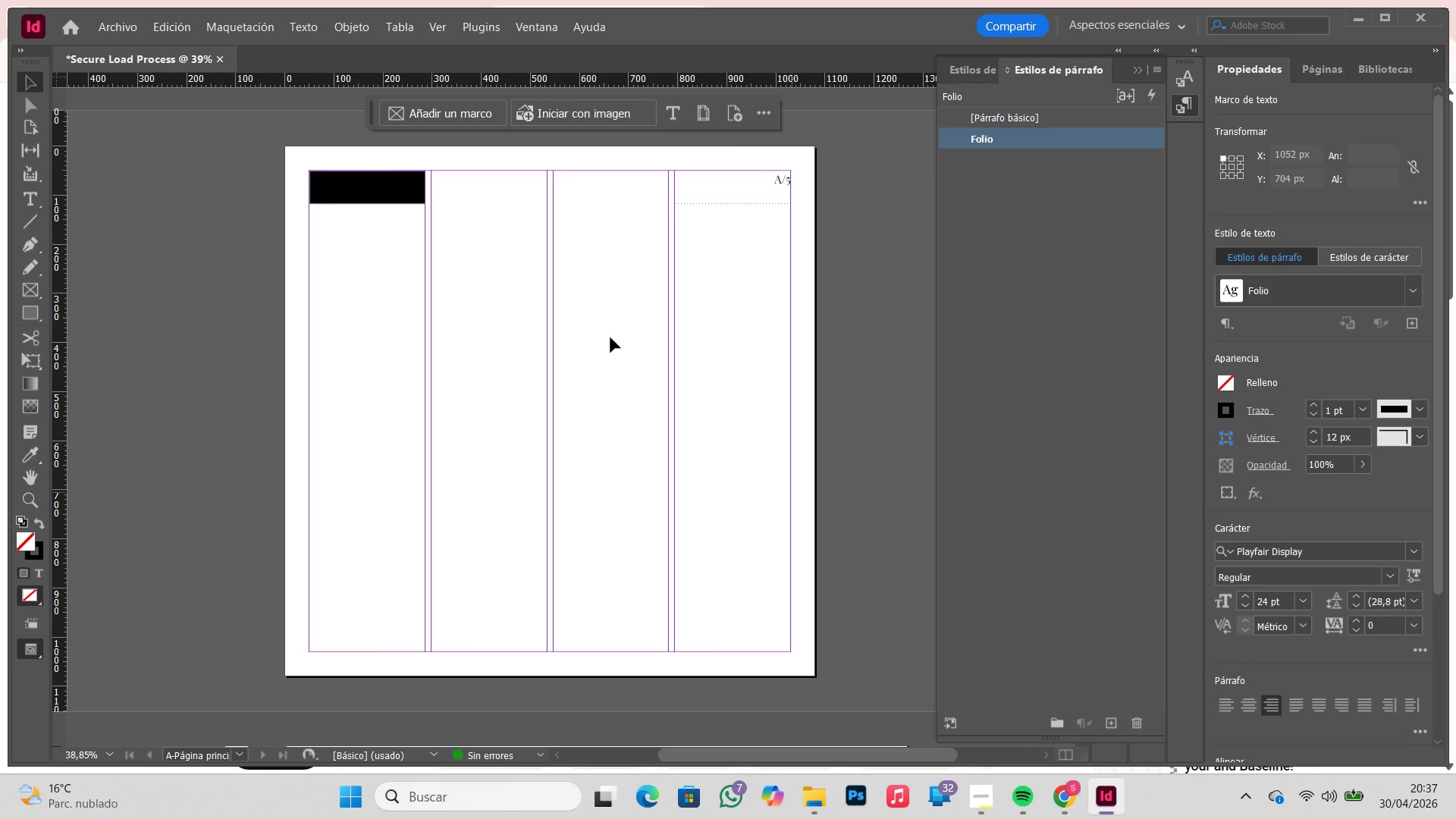 
left_click_drag(start_coordinate=[339, 219], to_coordinate=[822, 643])
 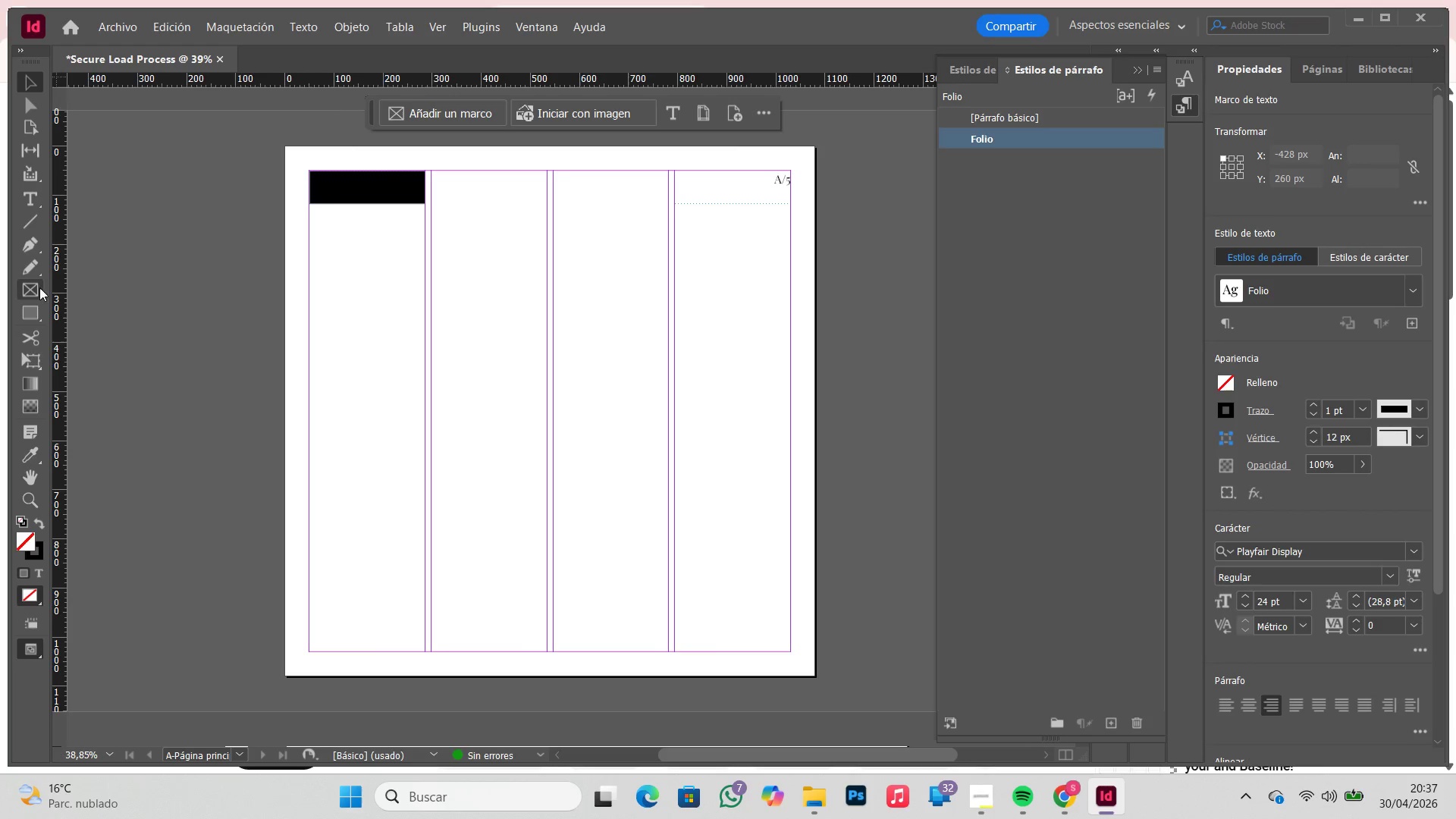 
left_click([26, 309])
 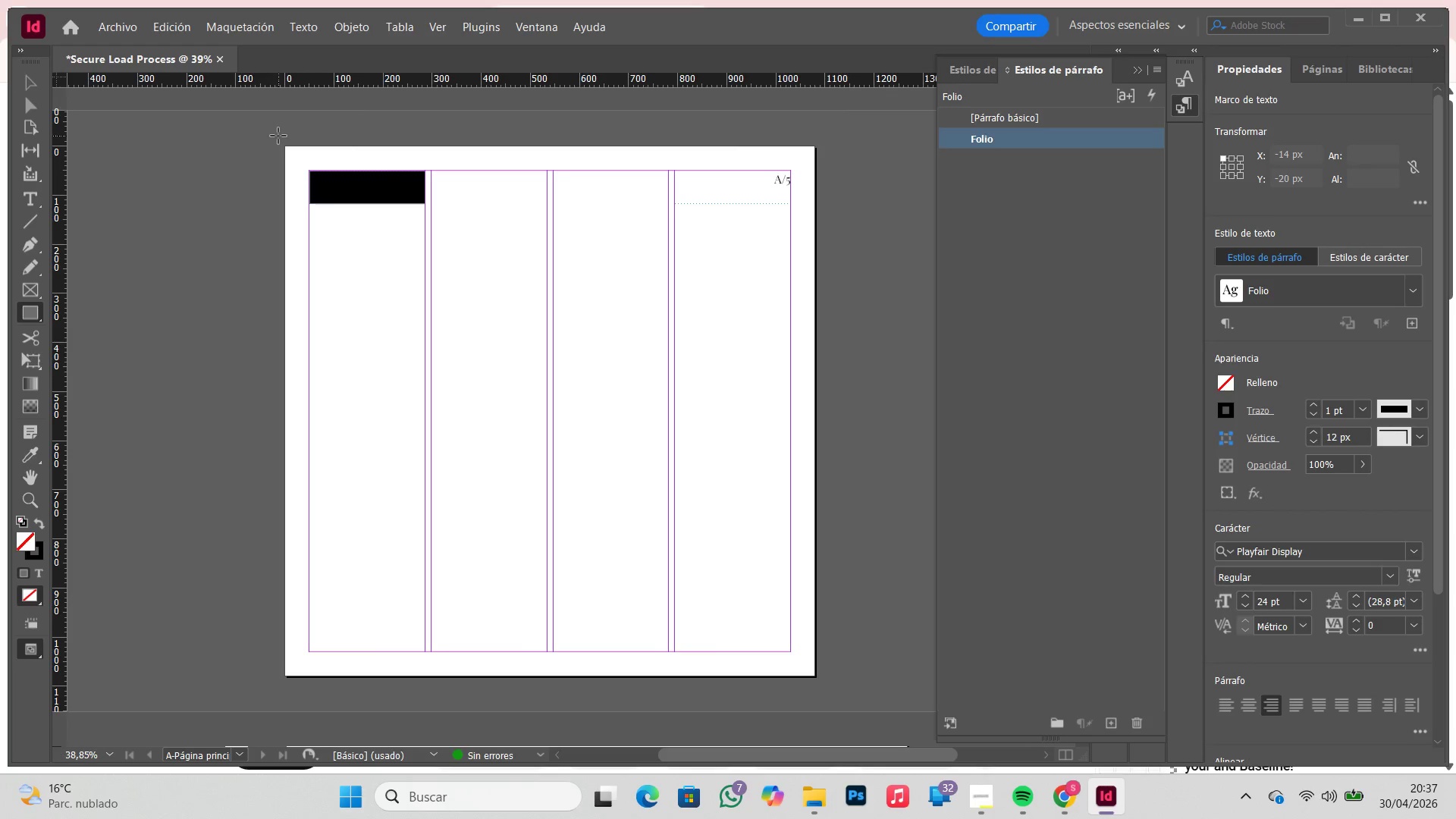 
left_click_drag(start_coordinate=[278, 136], to_coordinate=[824, 686])
 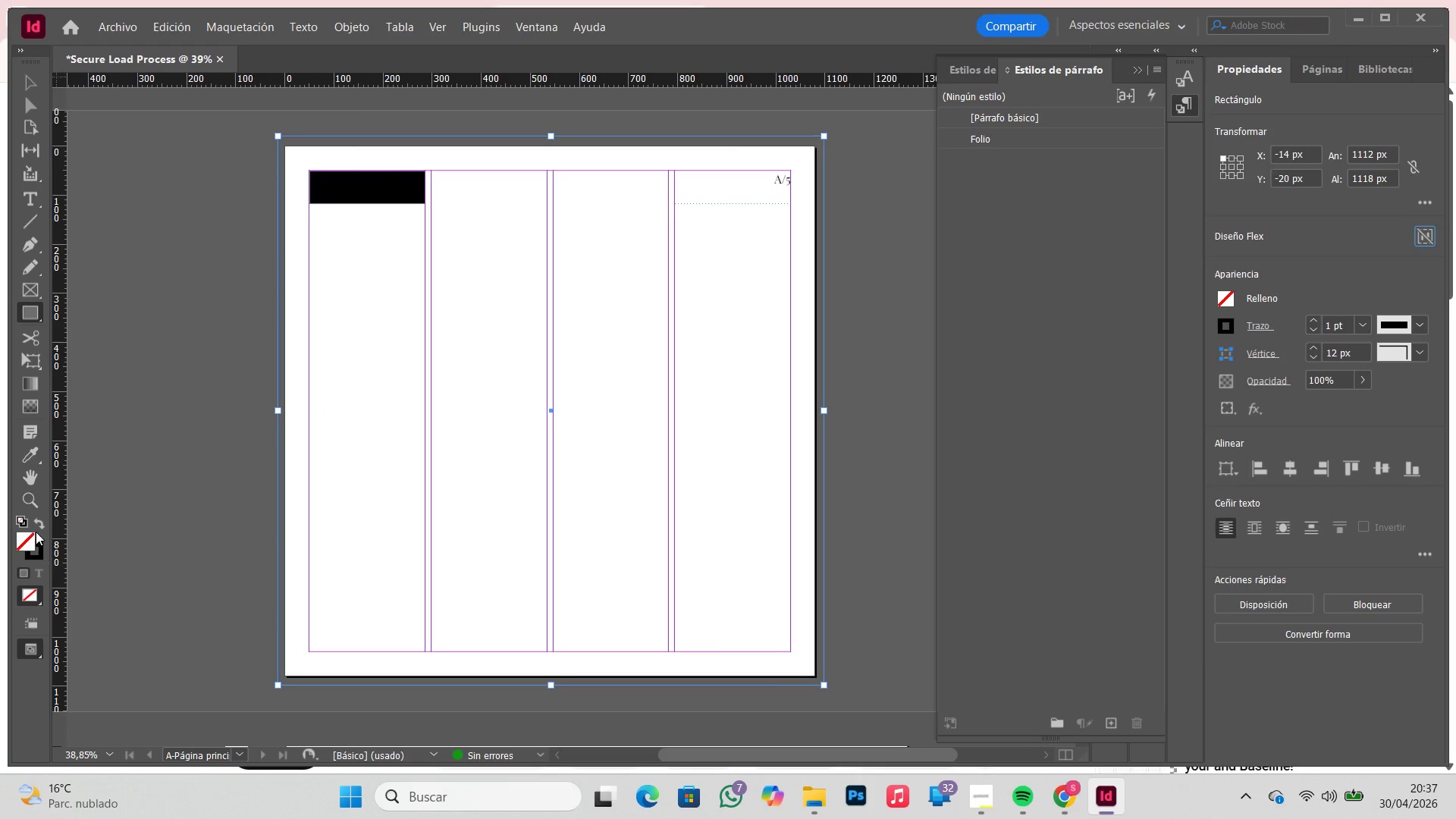 
left_click([37, 522])
 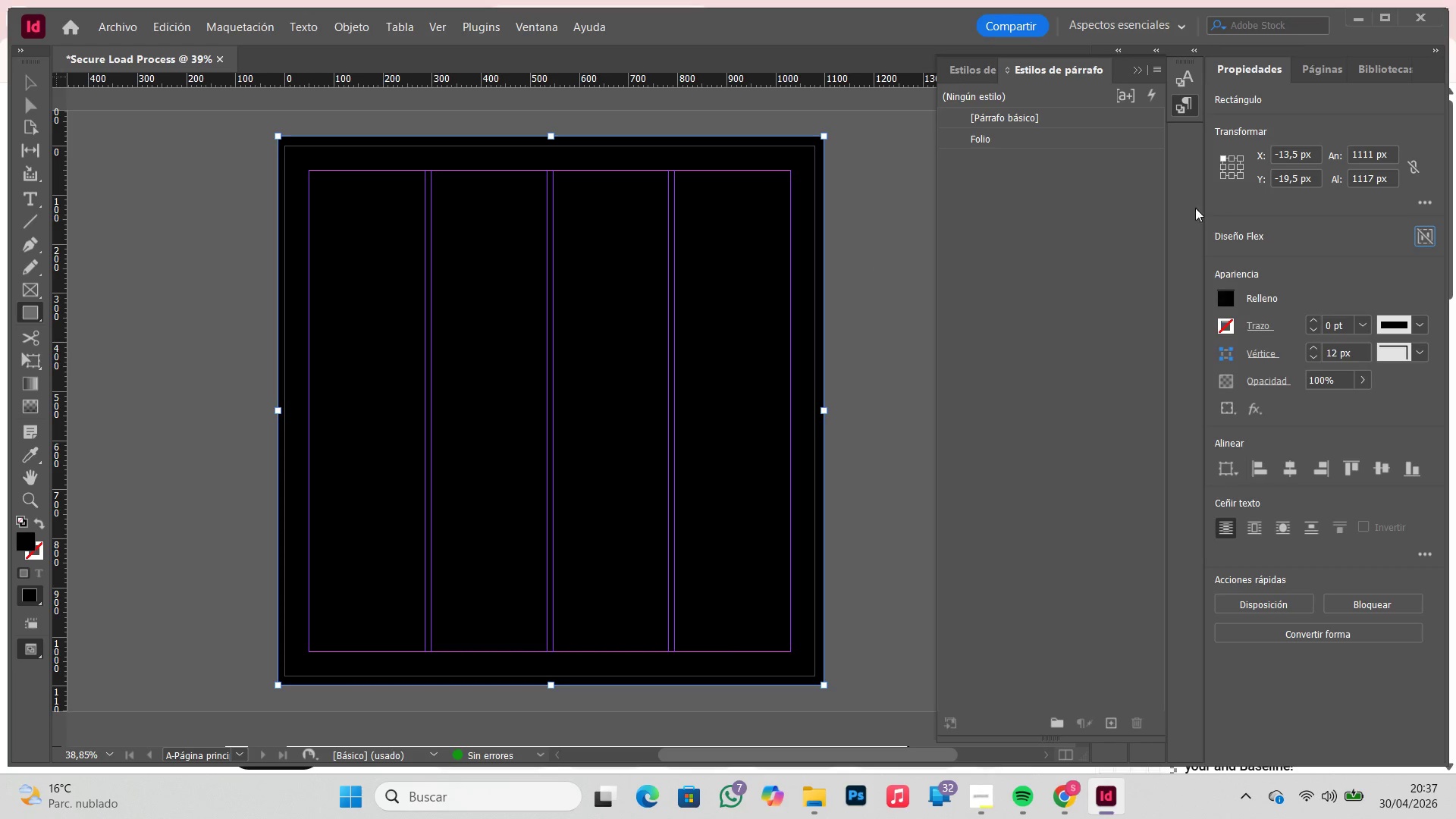 
key(V)
 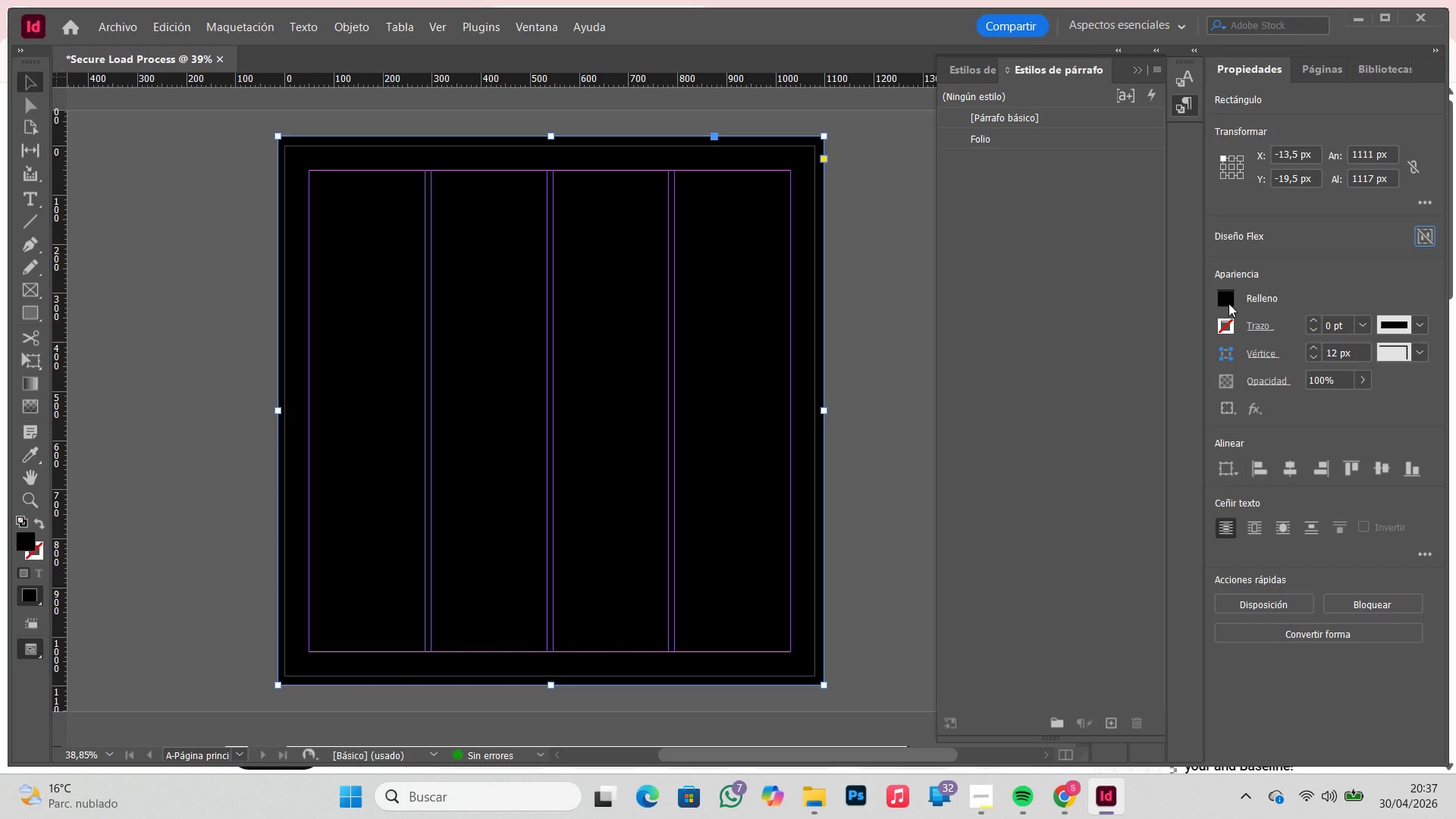 
left_click([1228, 303])
 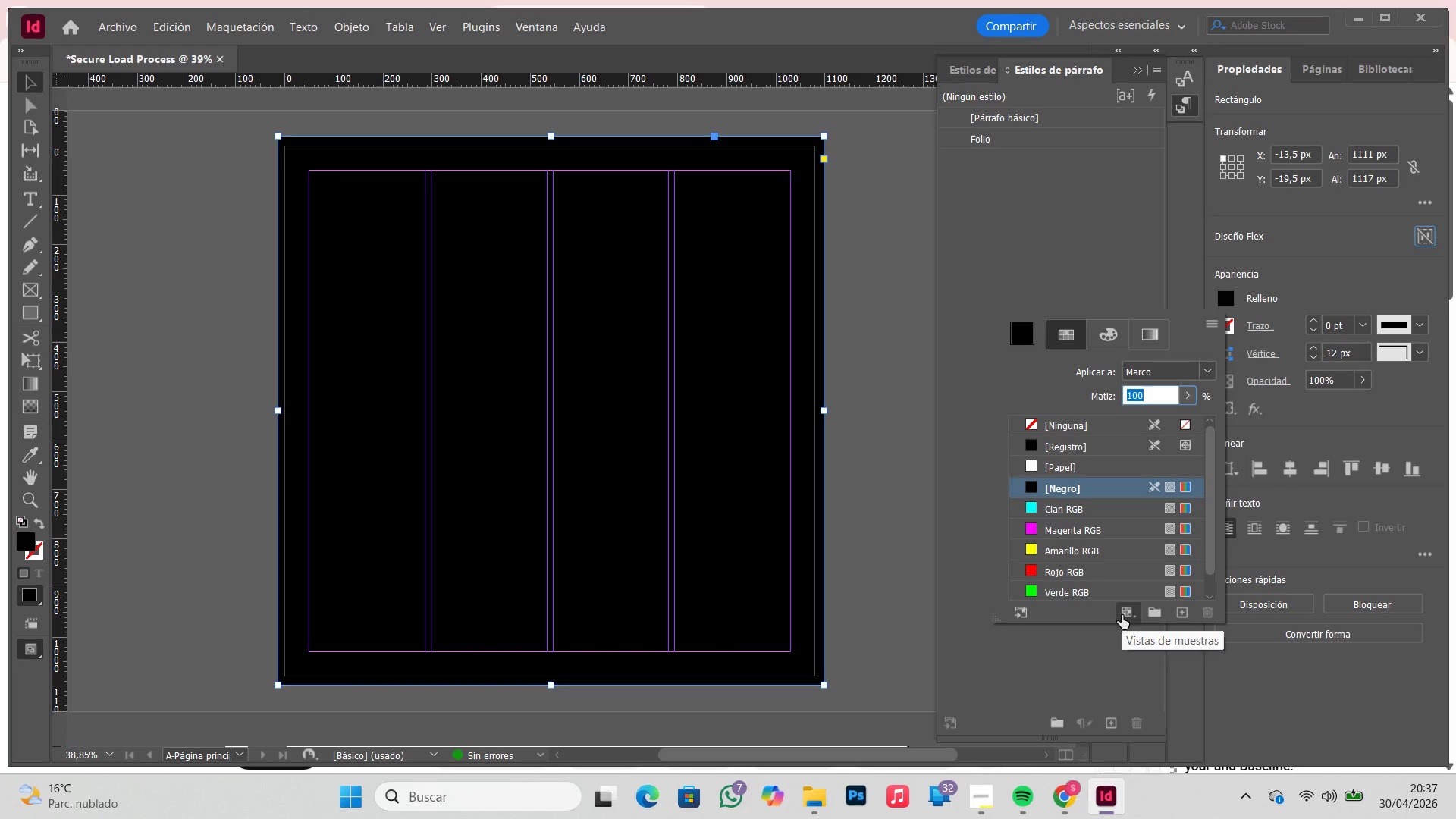 
scroll: coordinate [1085, 491], scroll_direction: down, amount: 3.0
 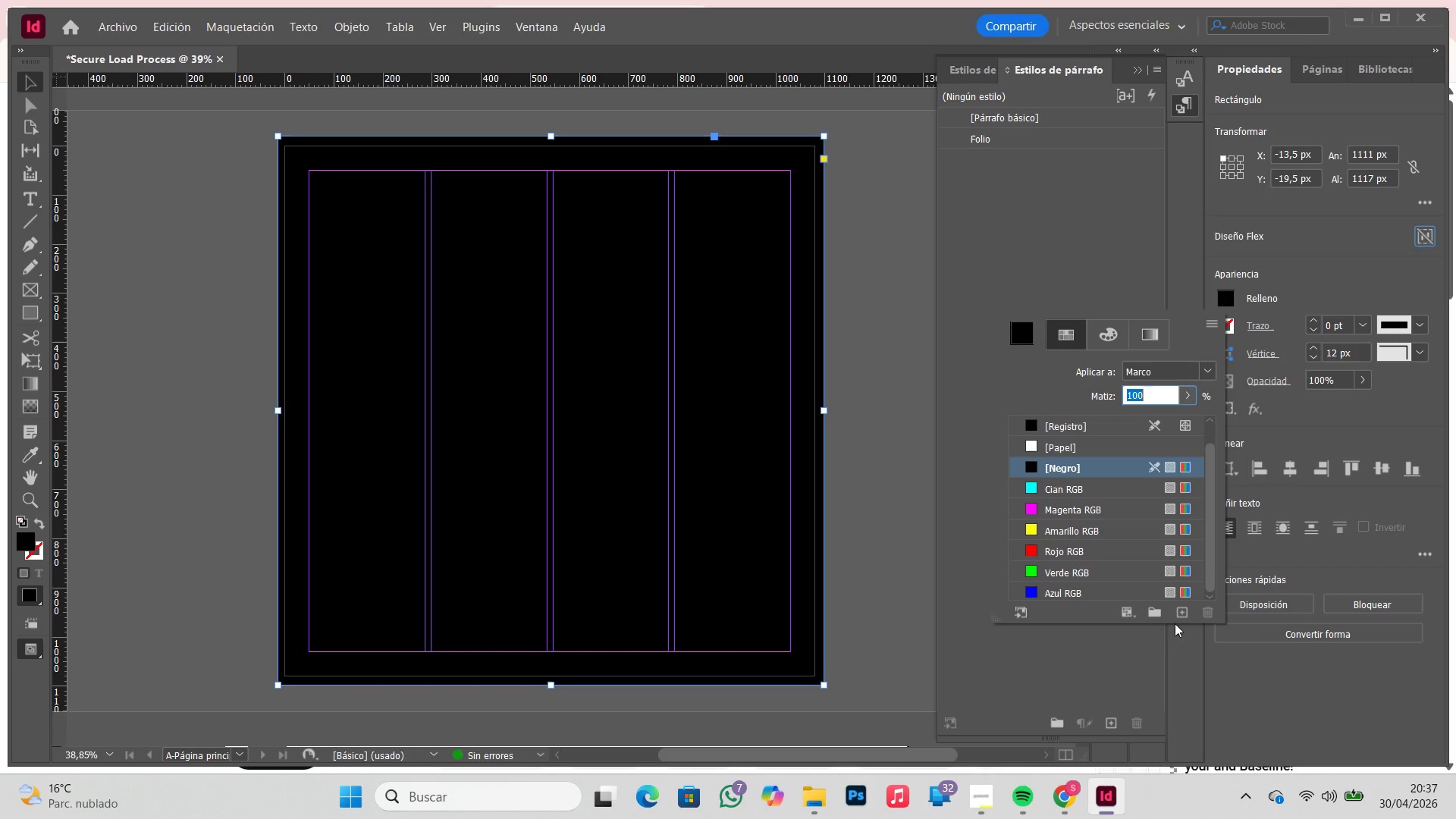 
left_click([1175, 620])
 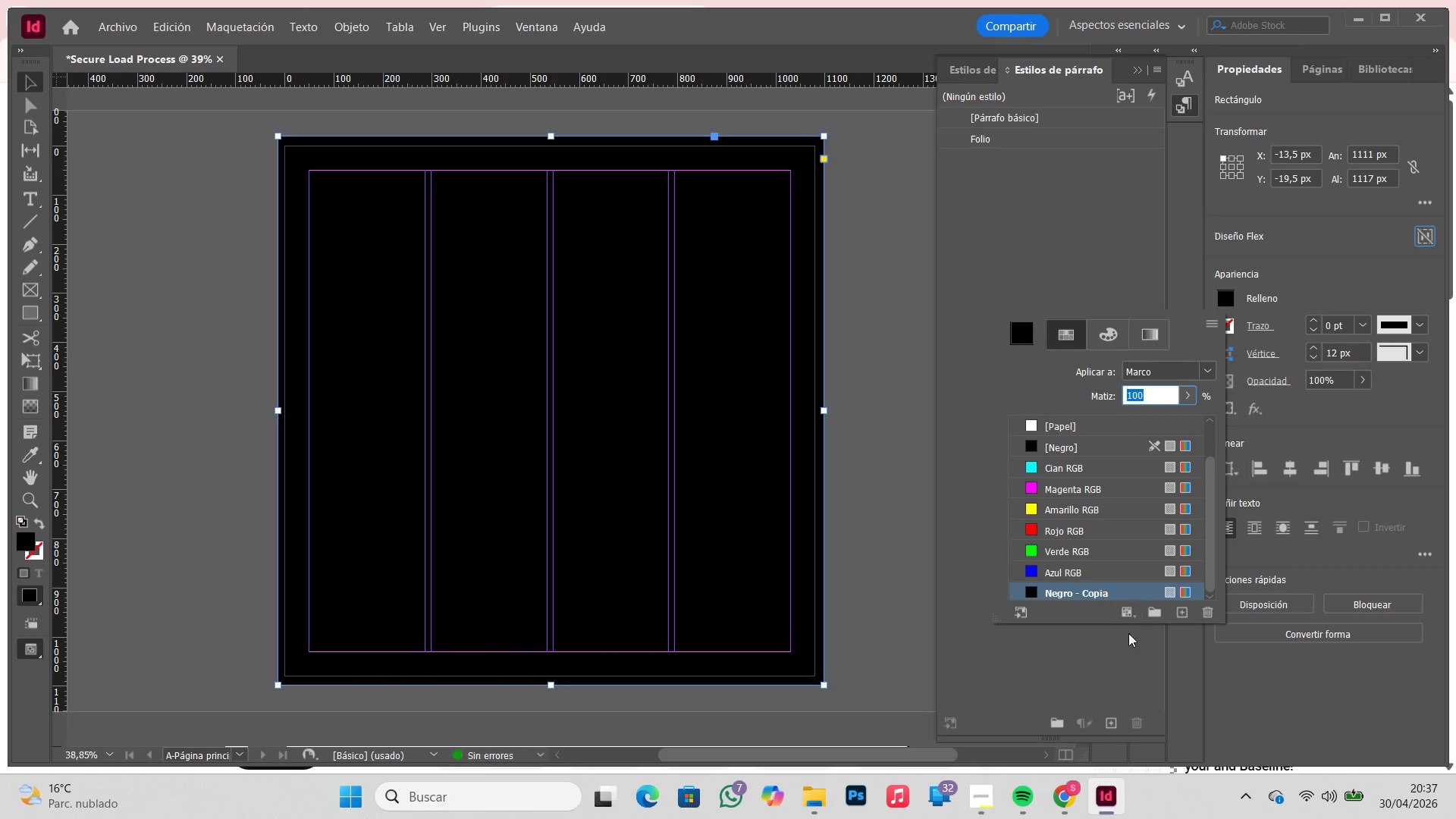 
scroll: coordinate [1107, 604], scroll_direction: down, amount: 2.0
 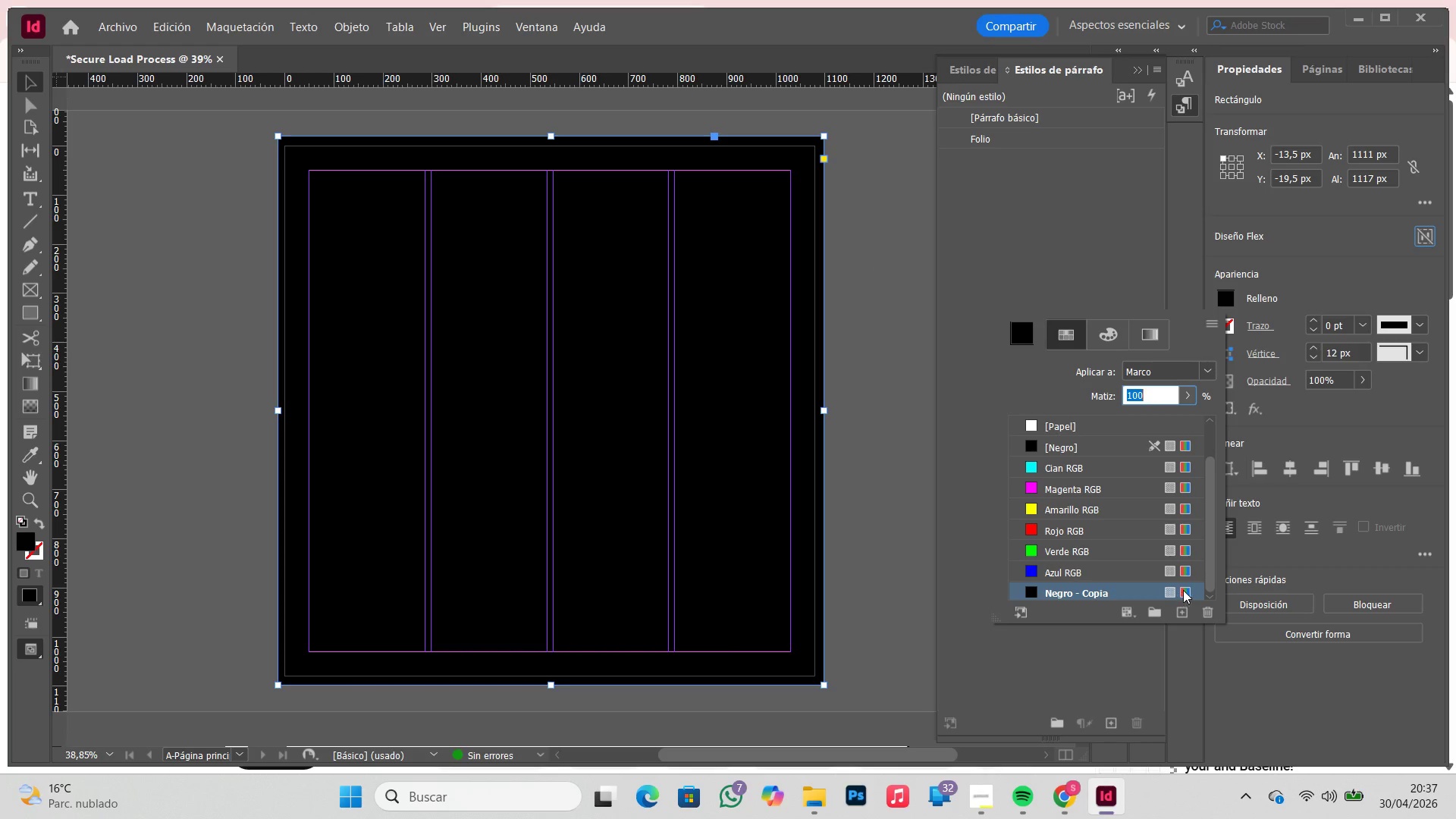 
double_click([1183, 590])
 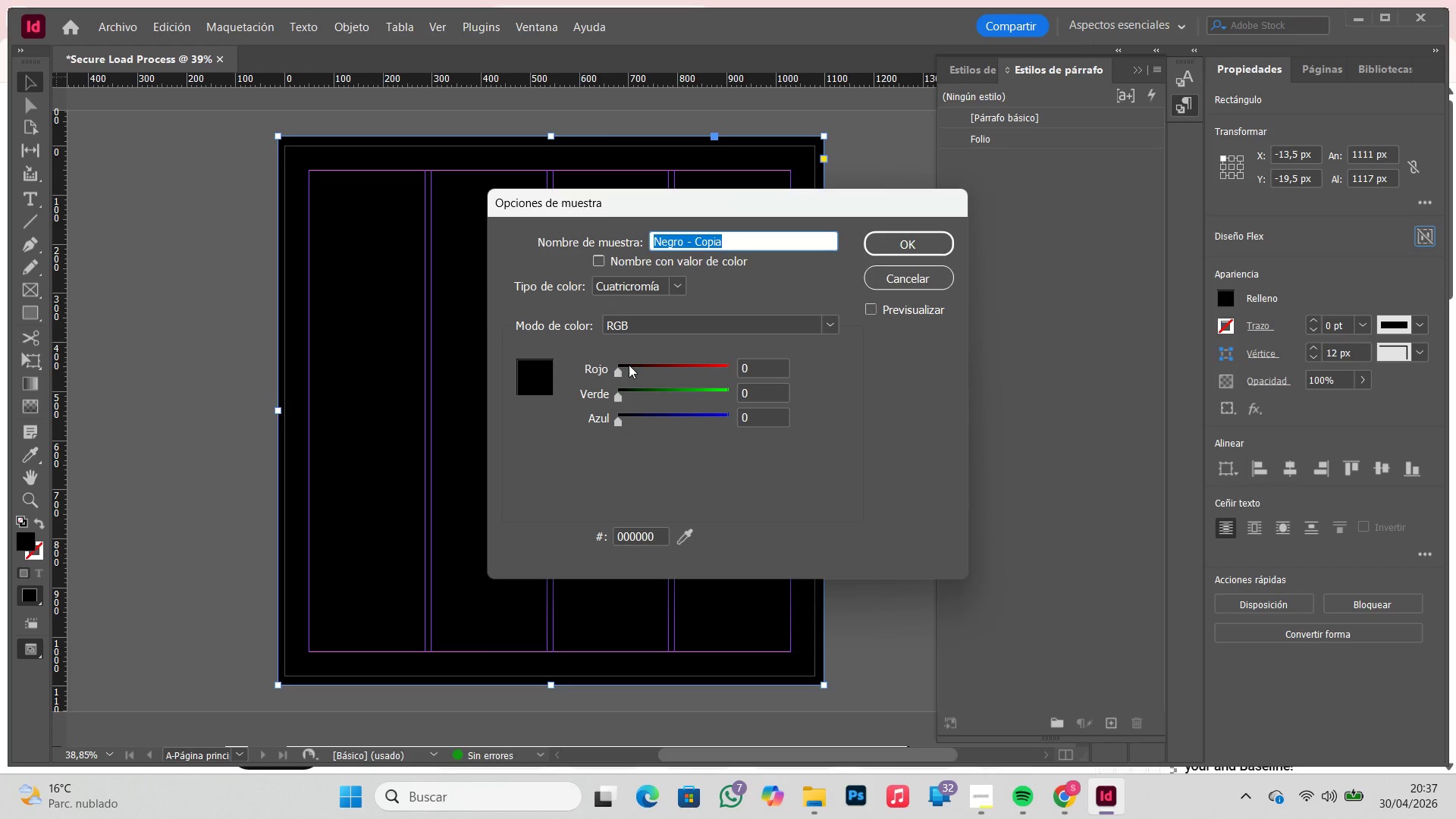 
left_click_drag(start_coordinate=[761, 371], to_coordinate=[705, 374])
 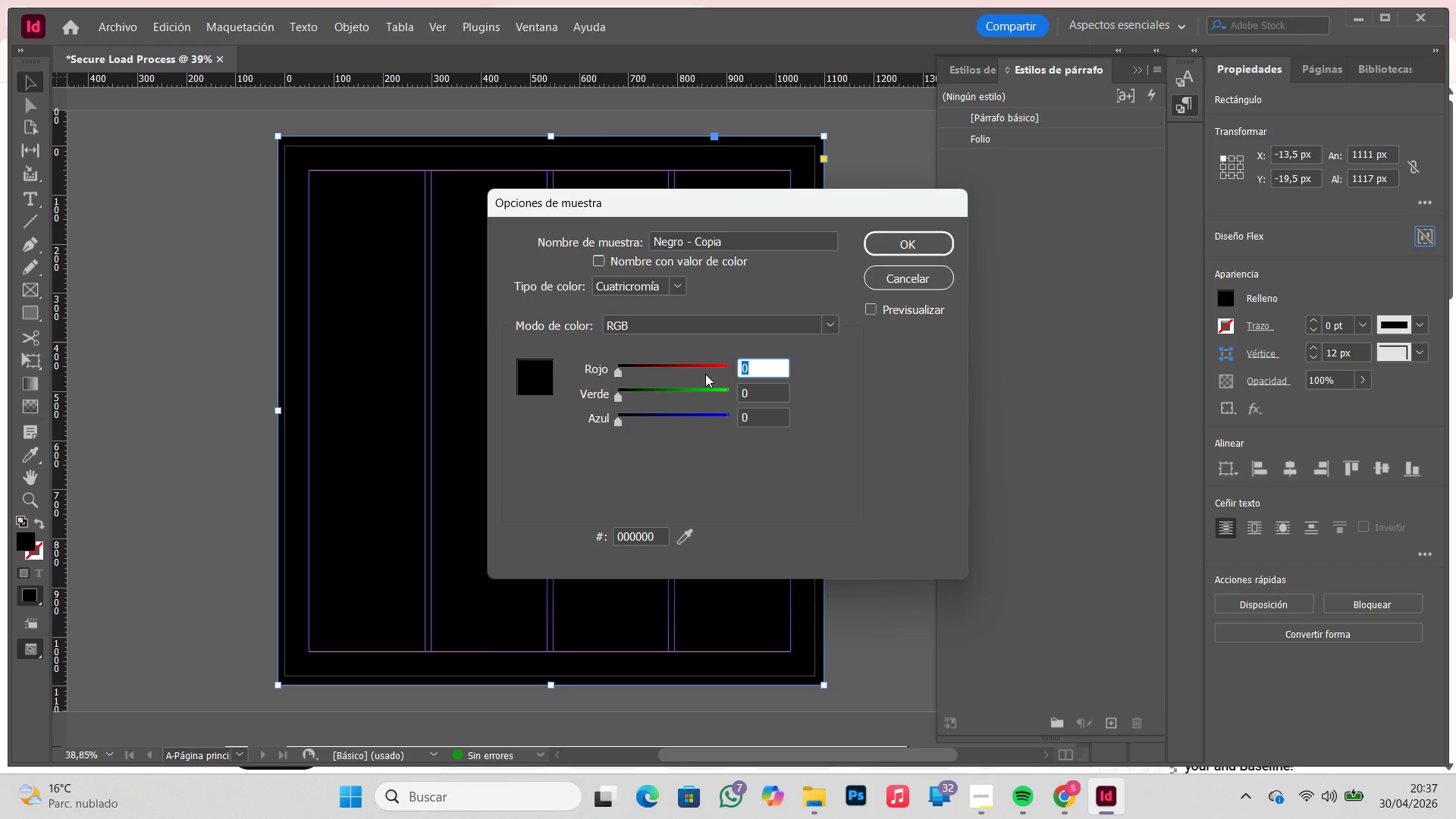 
key(Numpad1)
 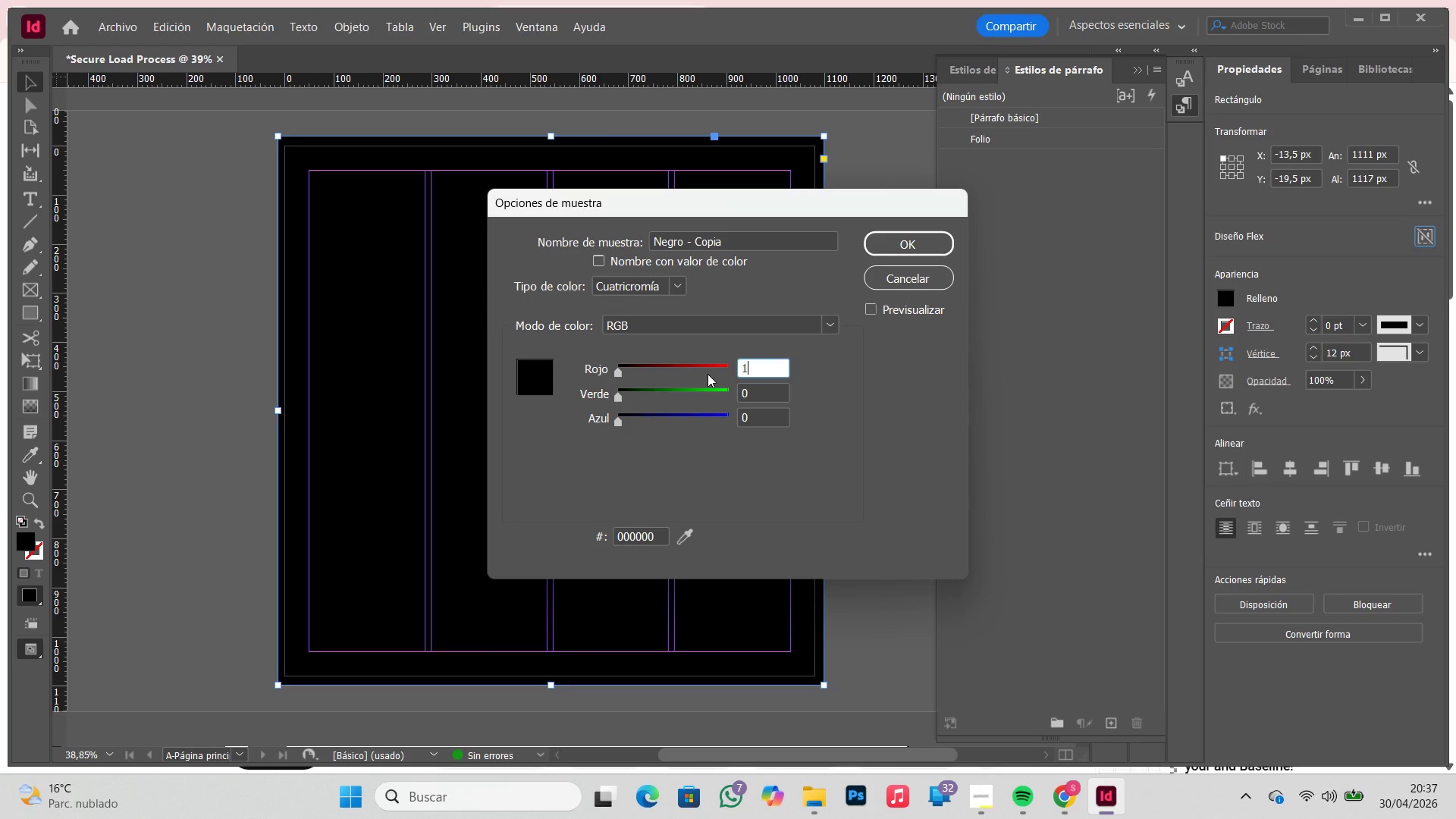 
key(Numpad5)
 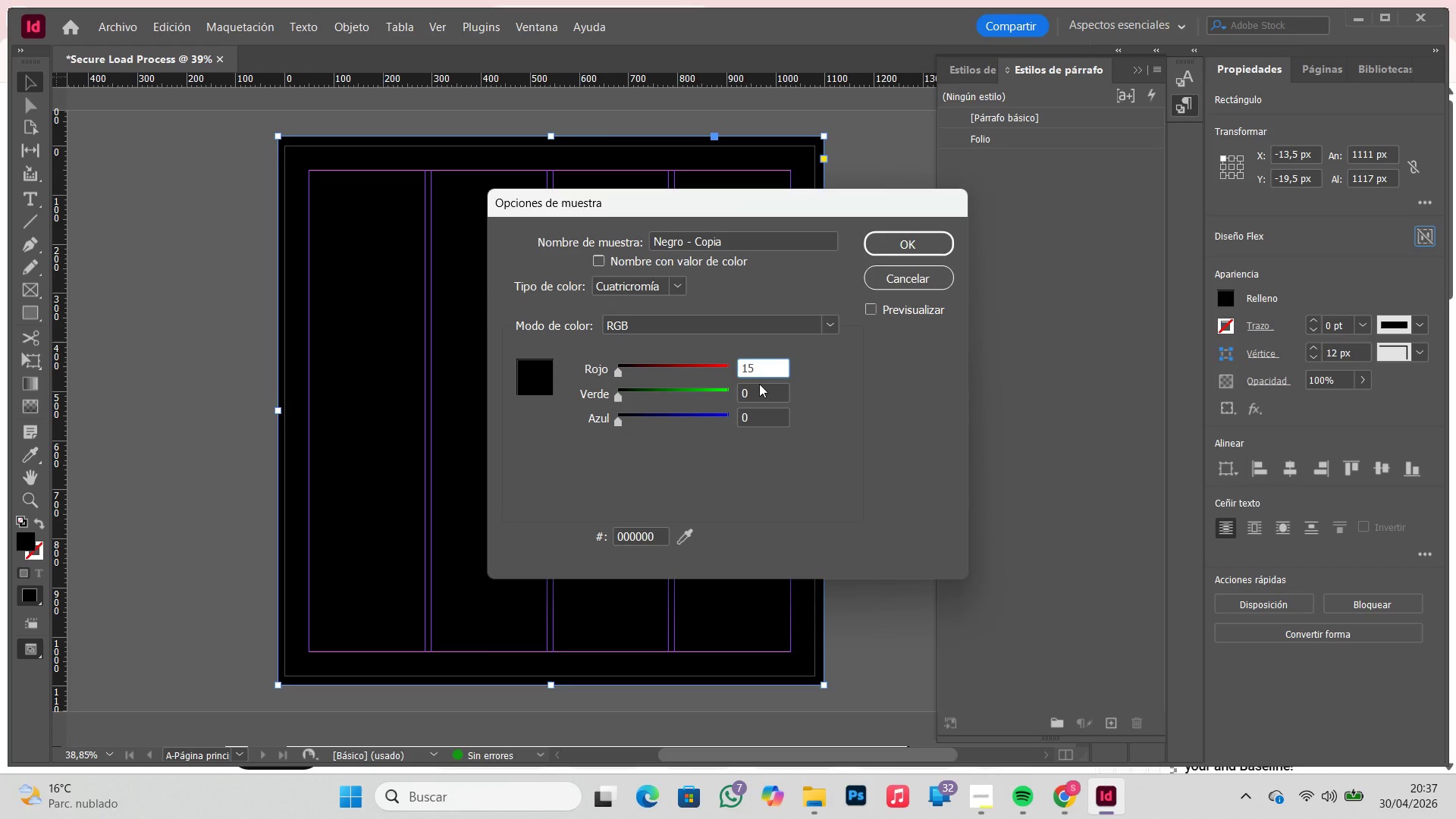 
left_click_drag(start_coordinate=[761, 384], to_coordinate=[744, 391])
 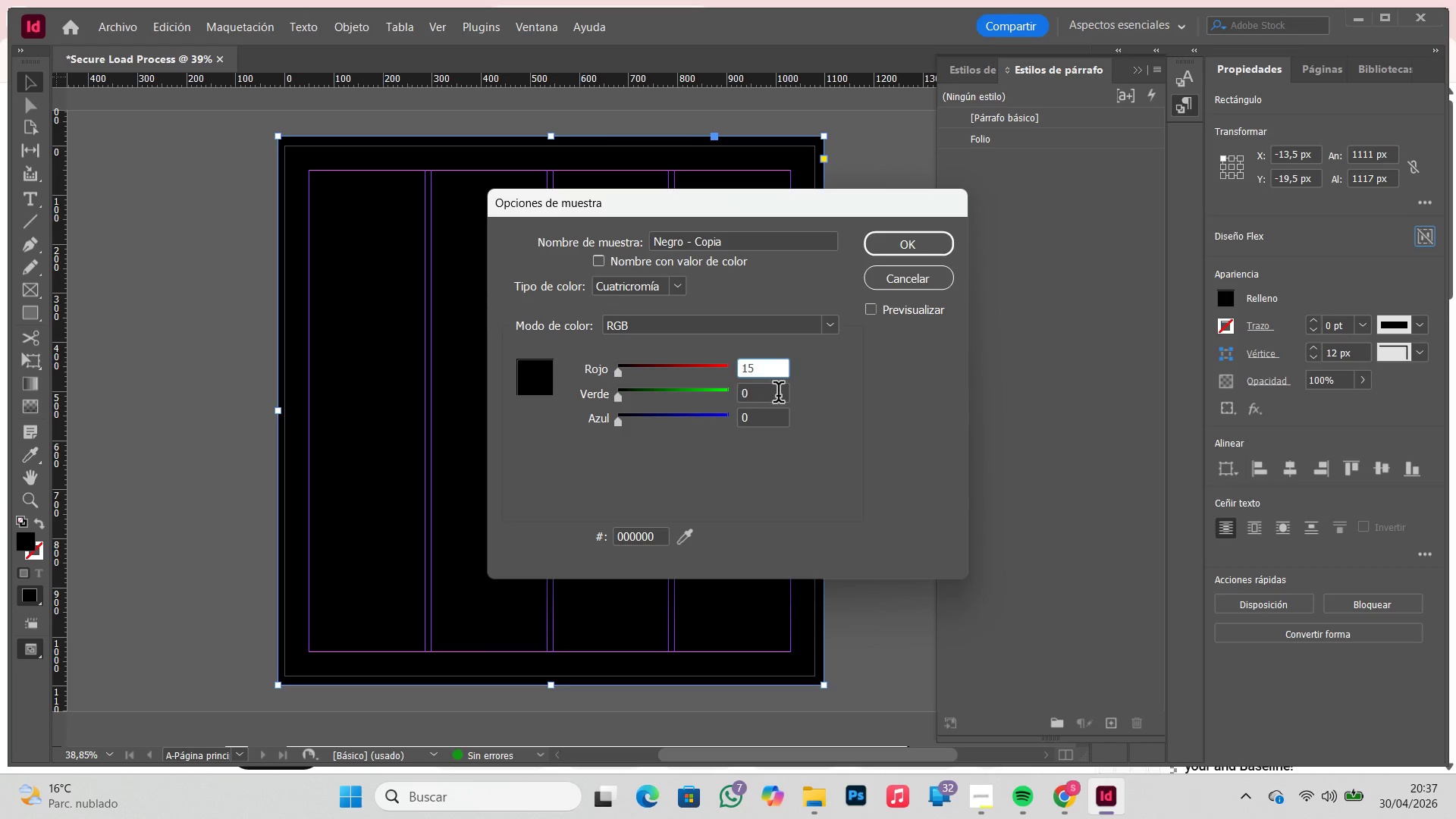 
left_click_drag(start_coordinate=[774, 396], to_coordinate=[693, 396])
 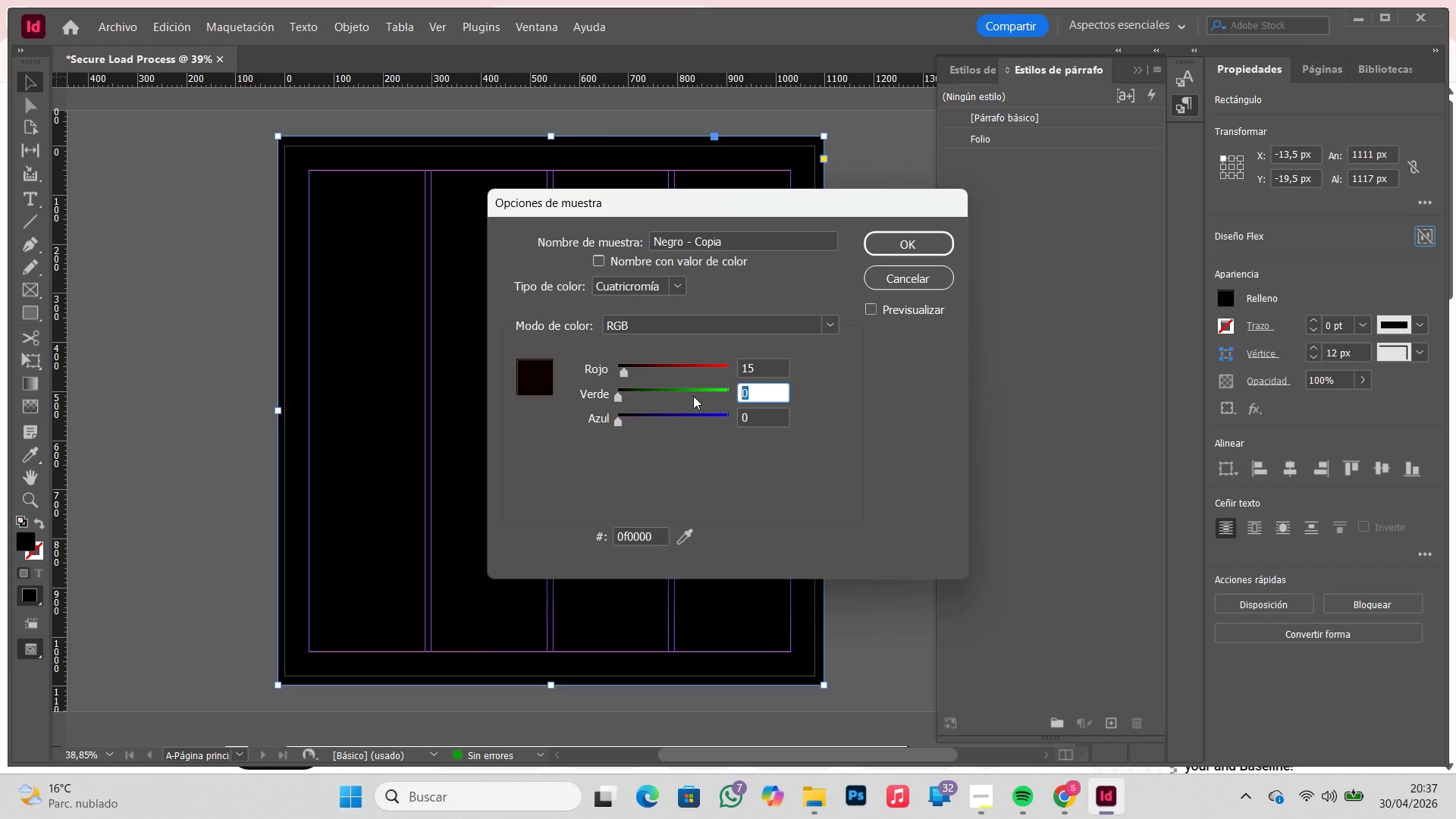 
key(Numpad1)
 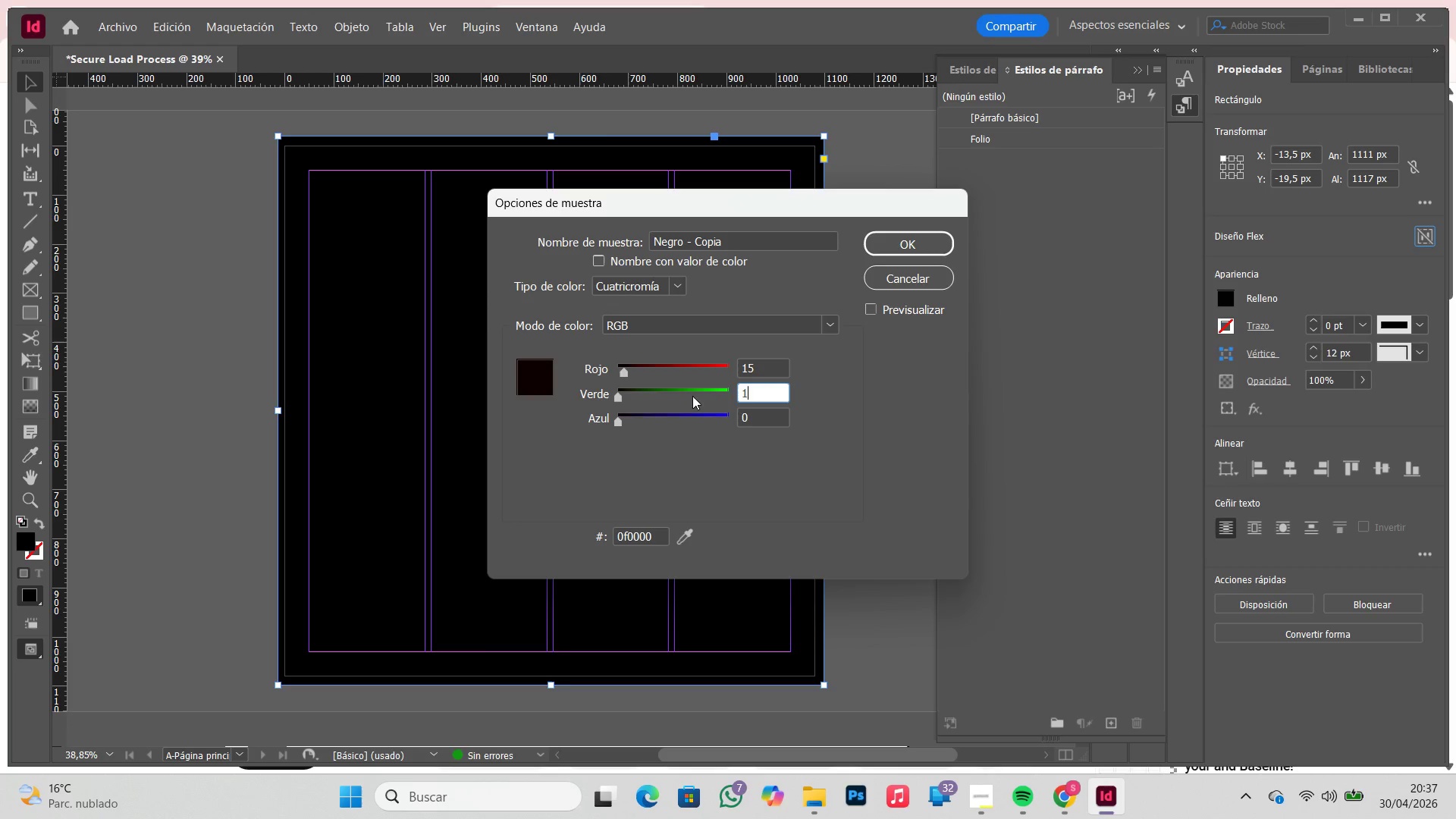 
key(Numpad5)
 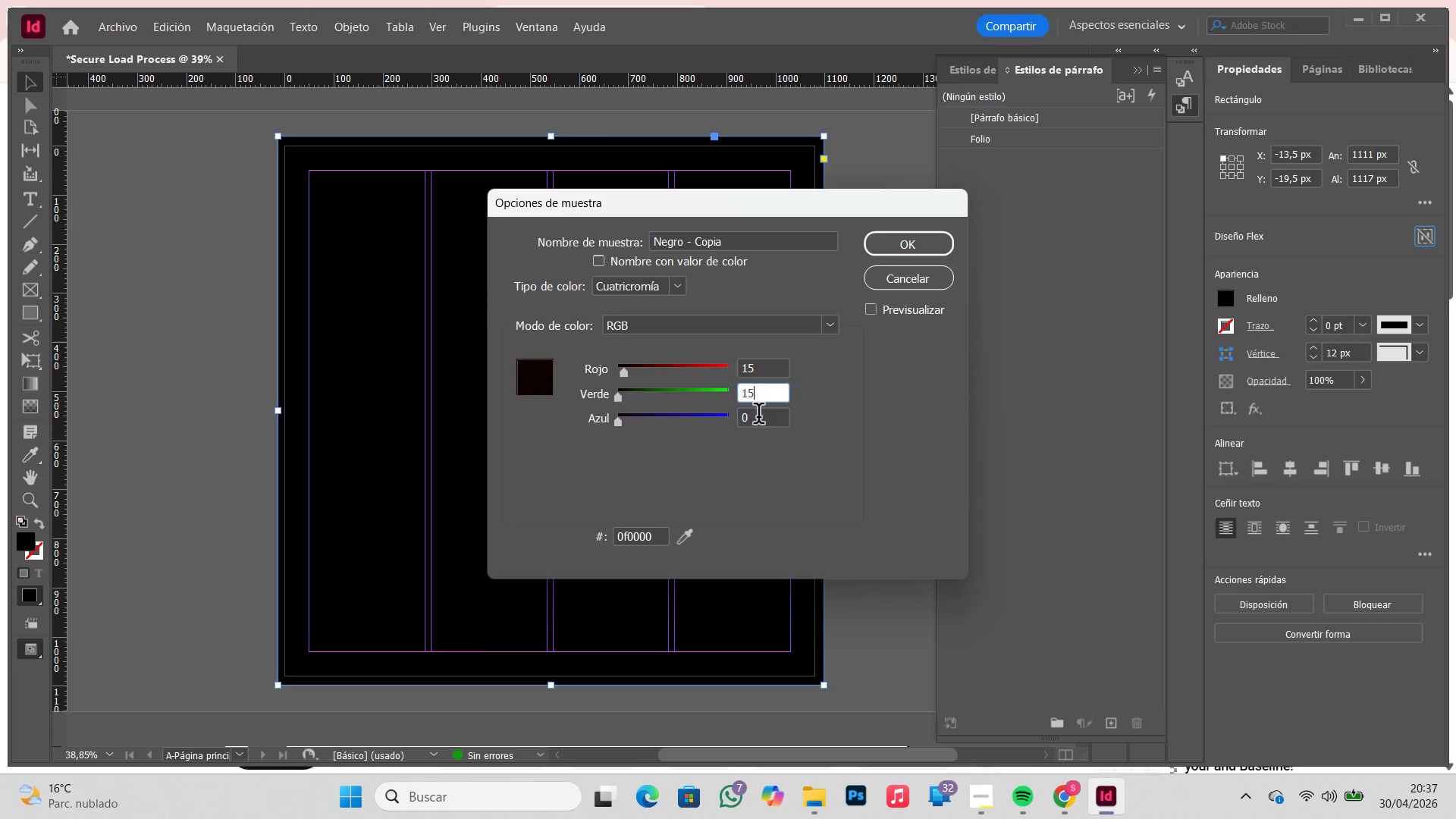 
left_click_drag(start_coordinate=[764, 417], to_coordinate=[718, 418])
 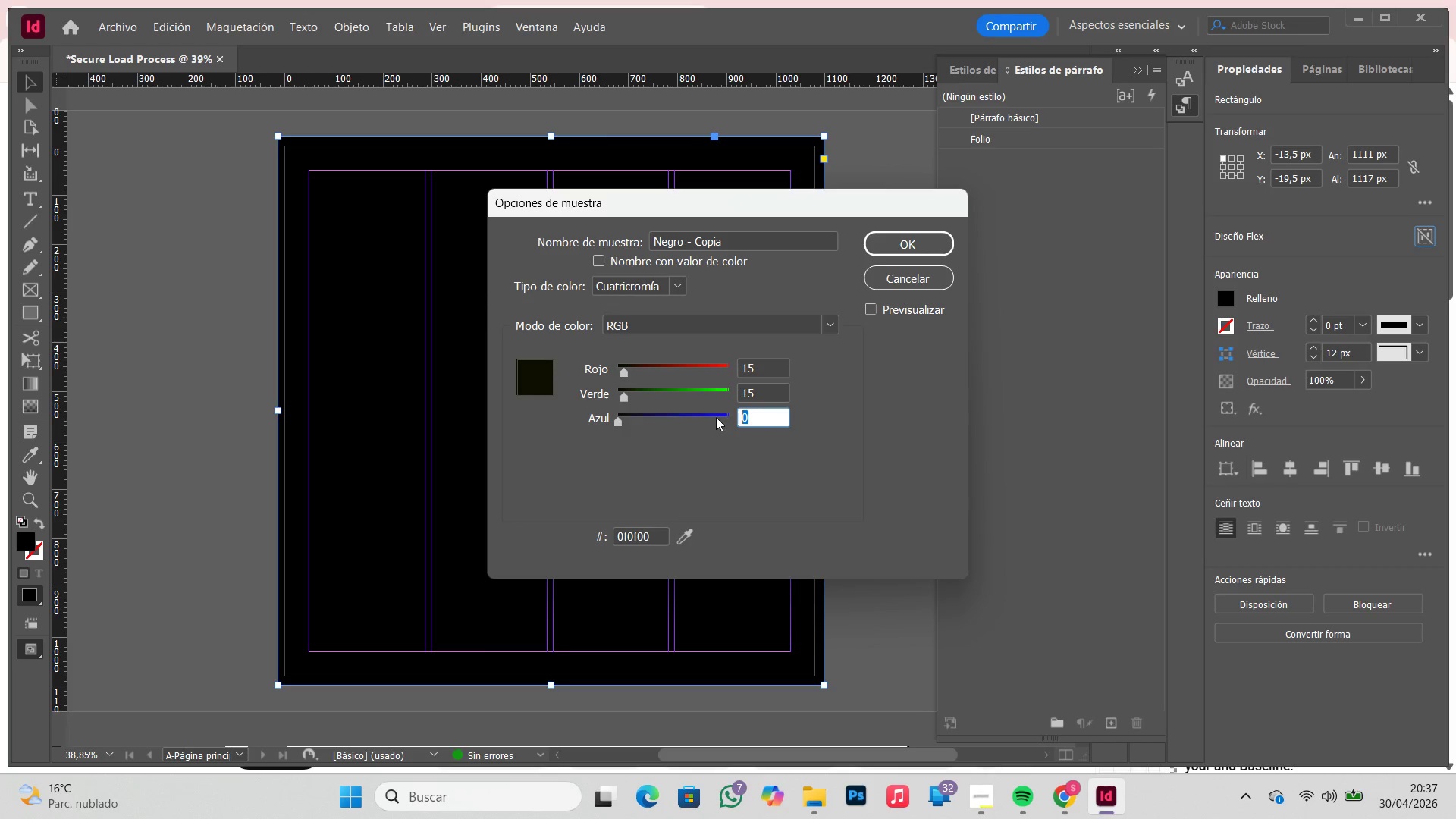 
key(Numpad1)
 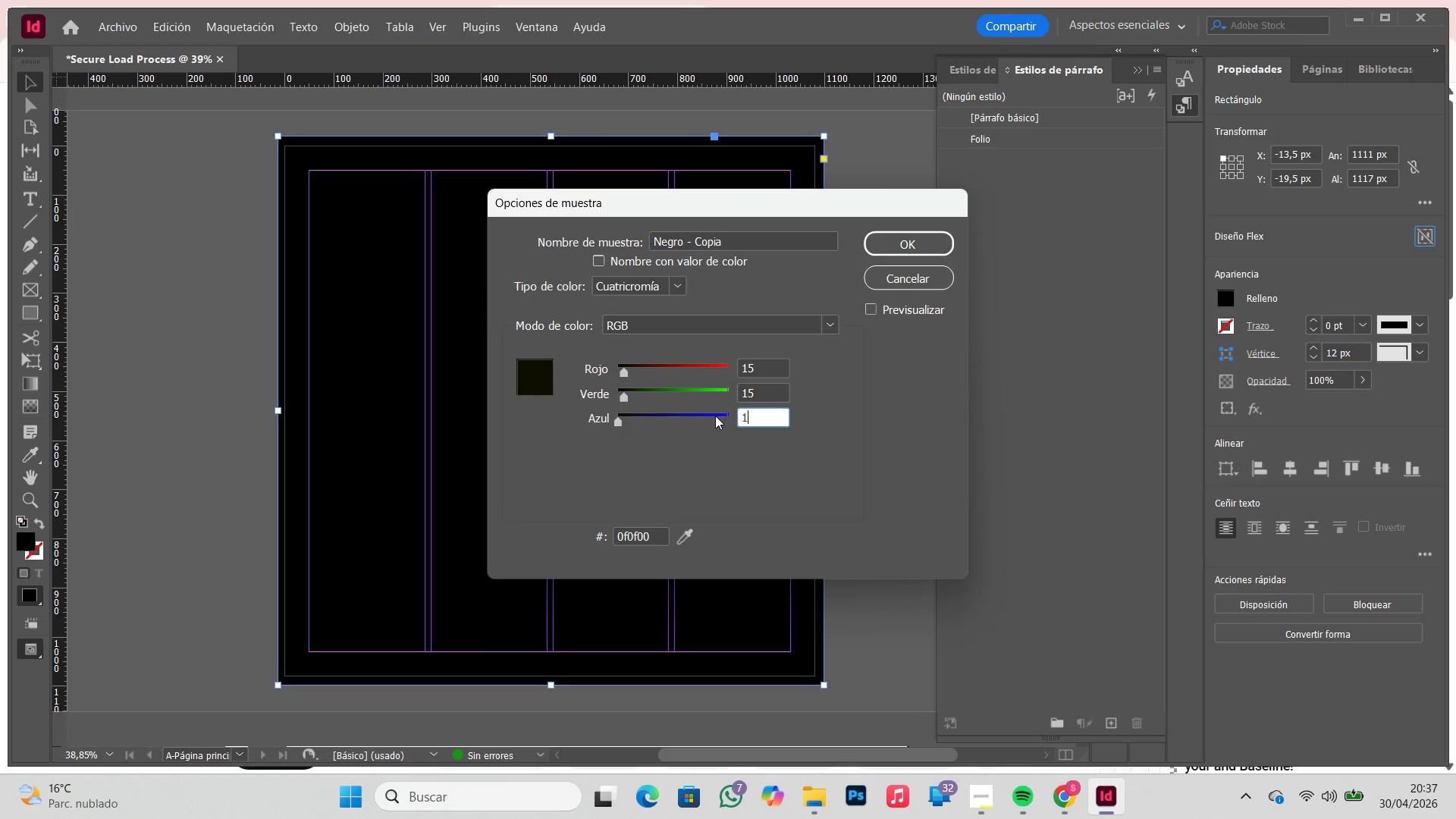 
key(Numpad5)
 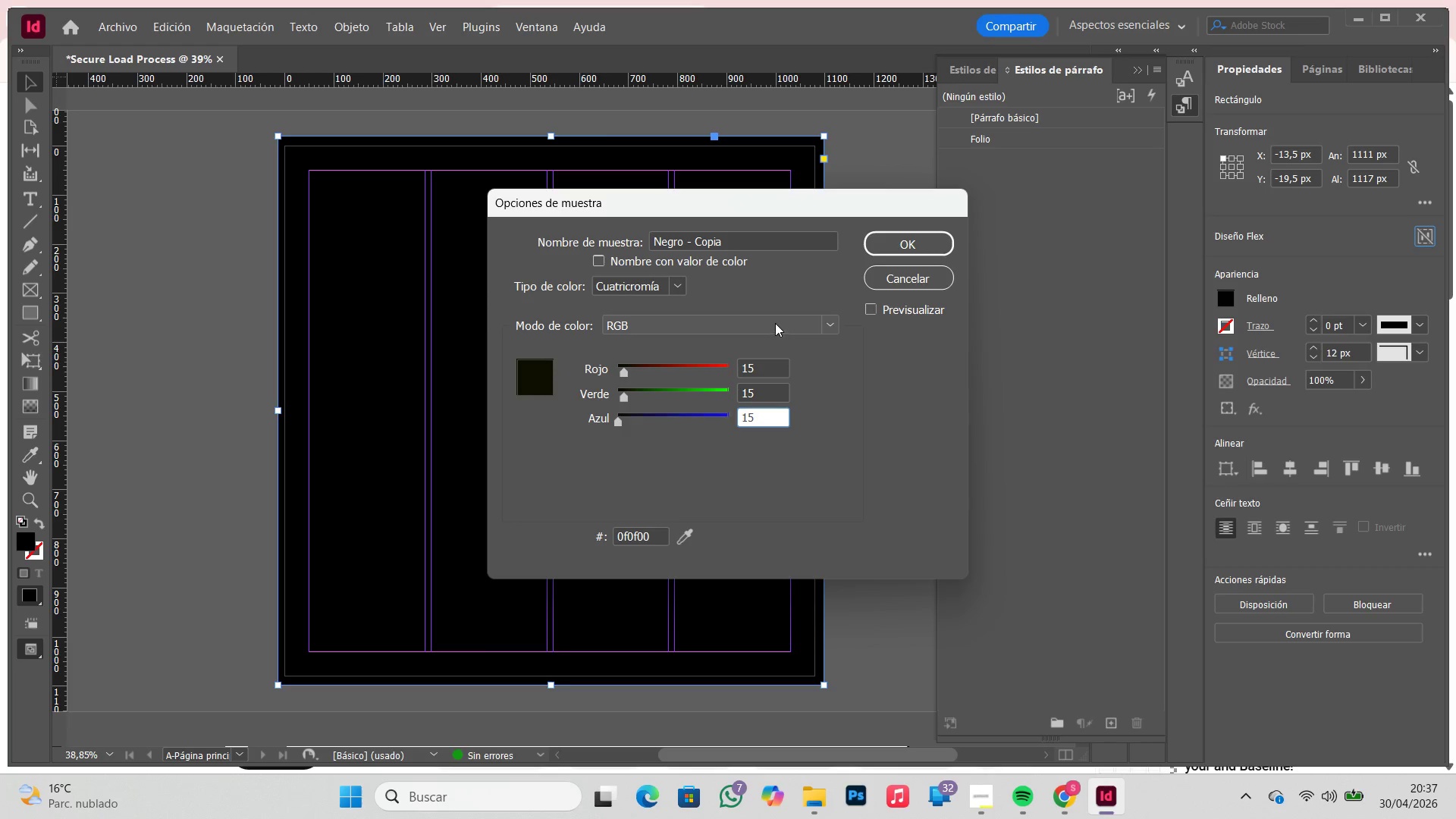 
left_click([776, 300])
 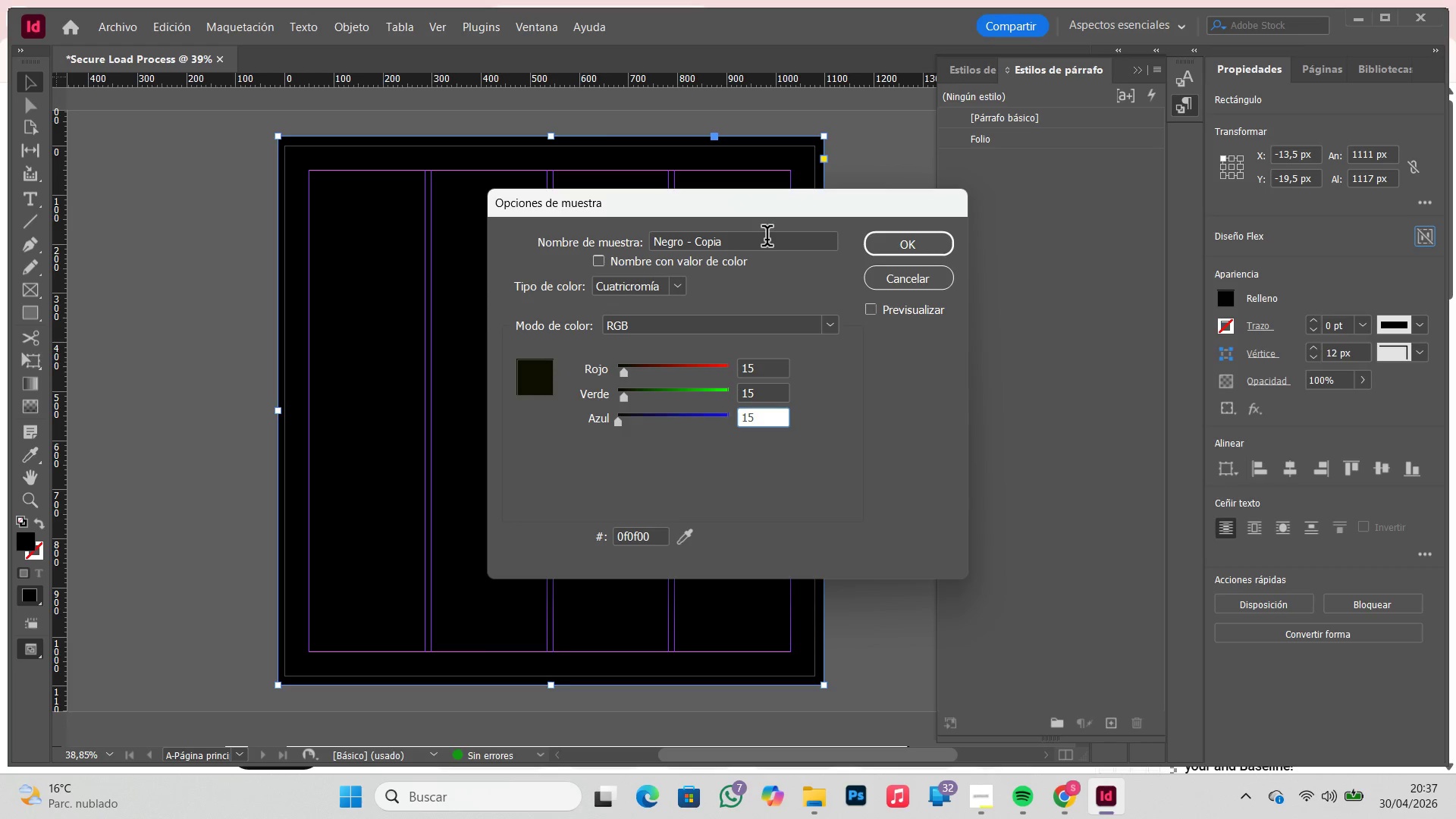 
left_click_drag(start_coordinate=[762, 243], to_coordinate=[594, 243])
 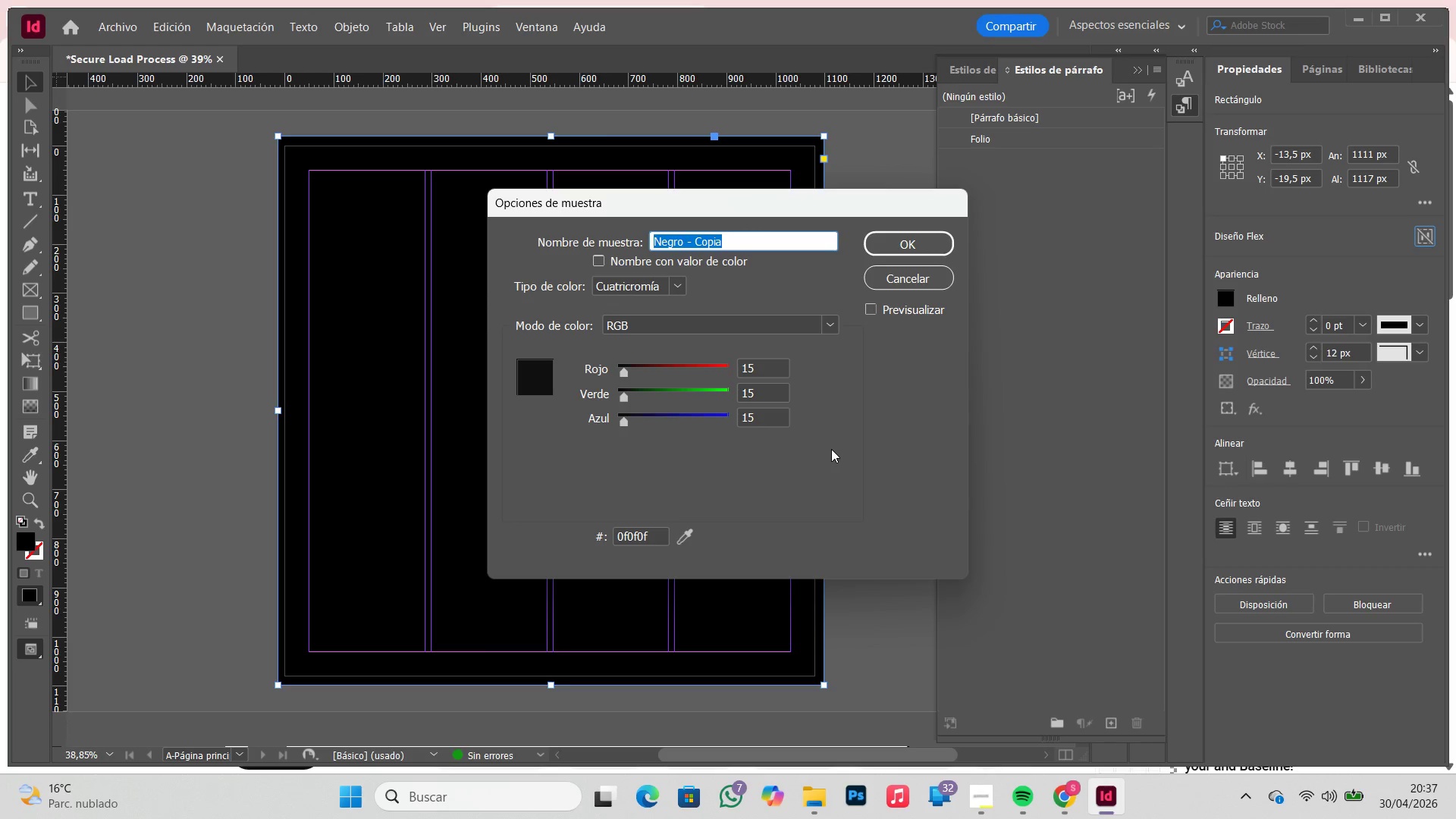 
type(Carbon)
 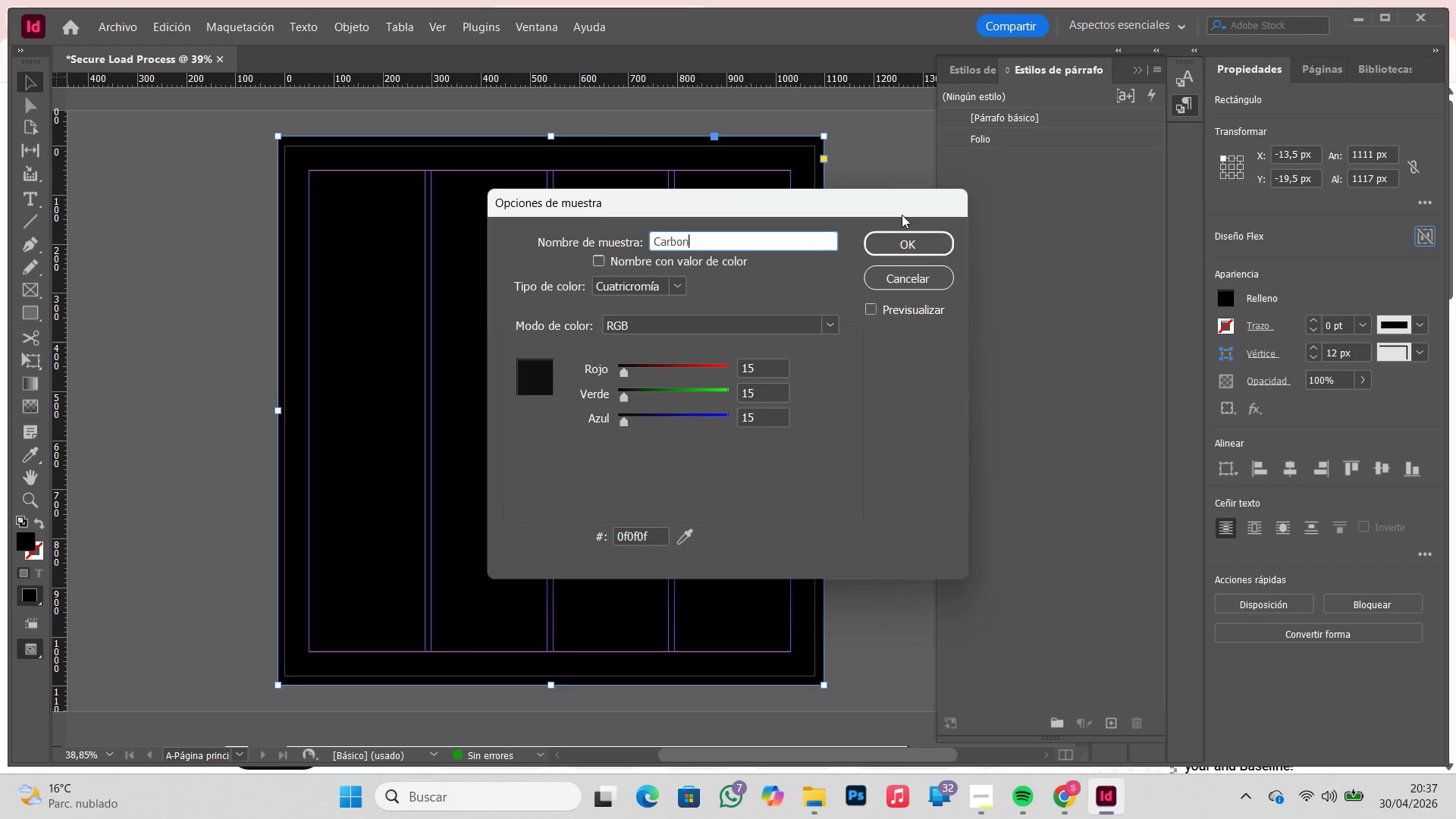 
left_click([896, 241])
 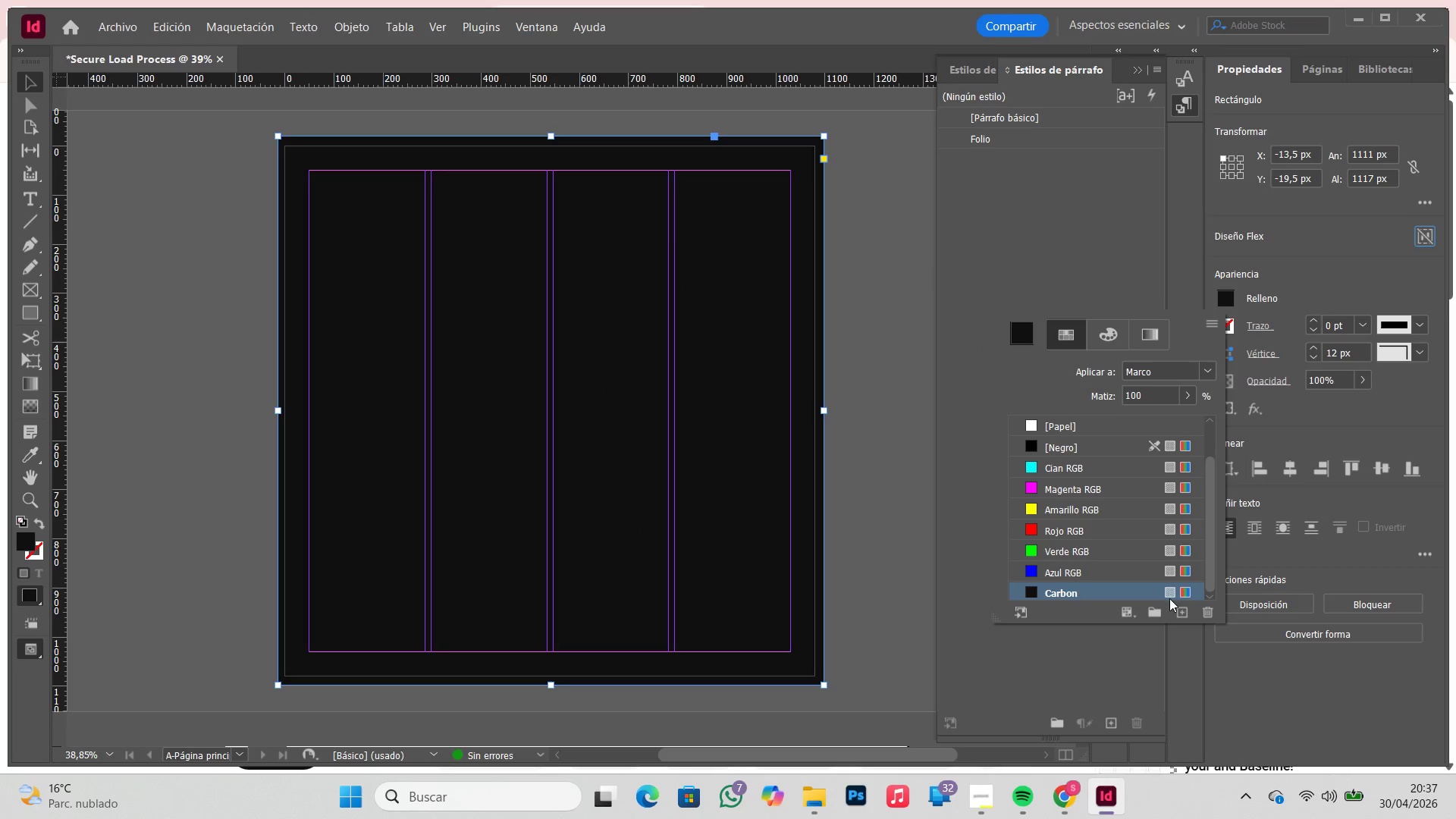 
double_click([1188, 591])
 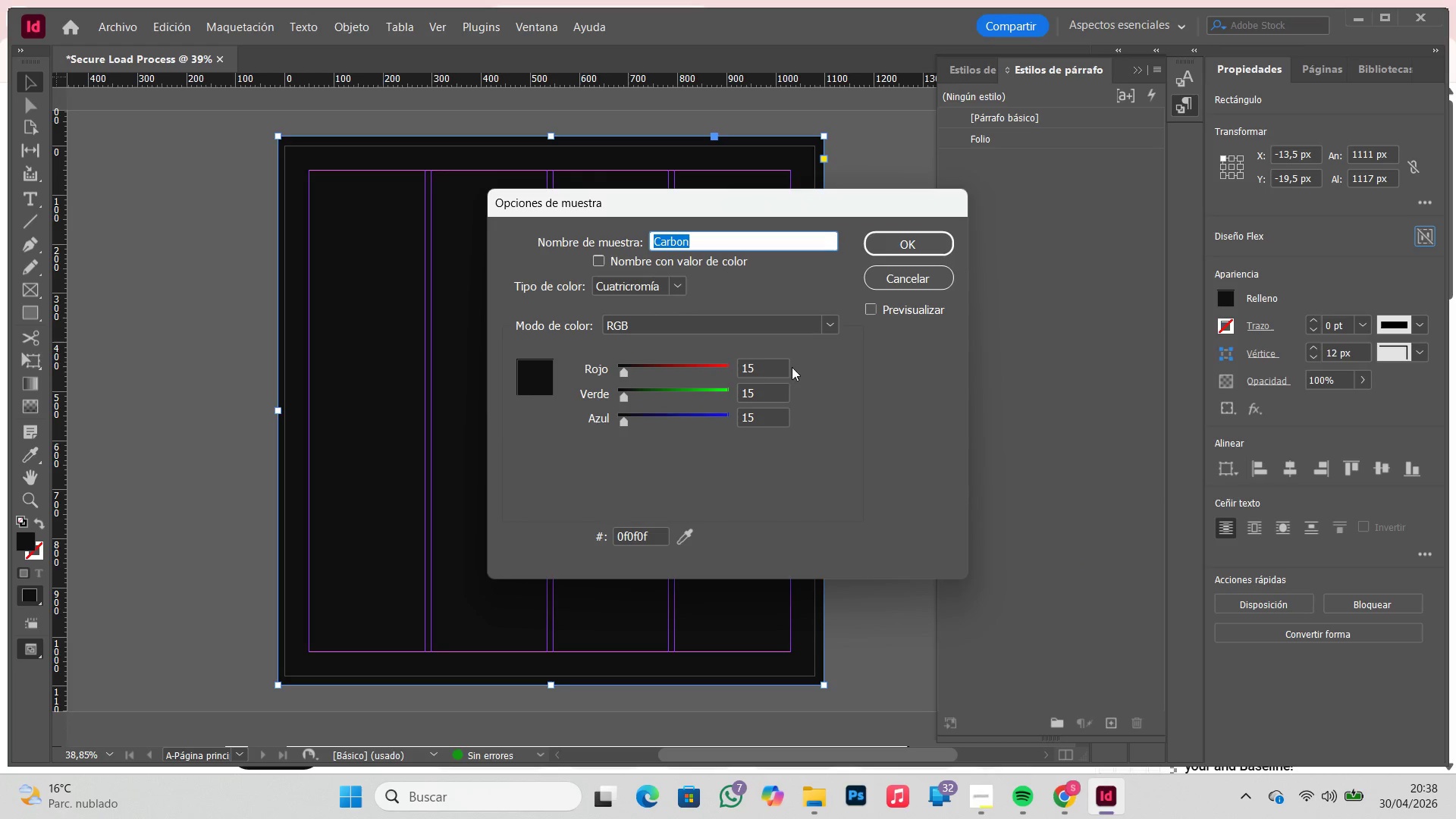 
left_click_drag(start_coordinate=[777, 366], to_coordinate=[672, 356])
 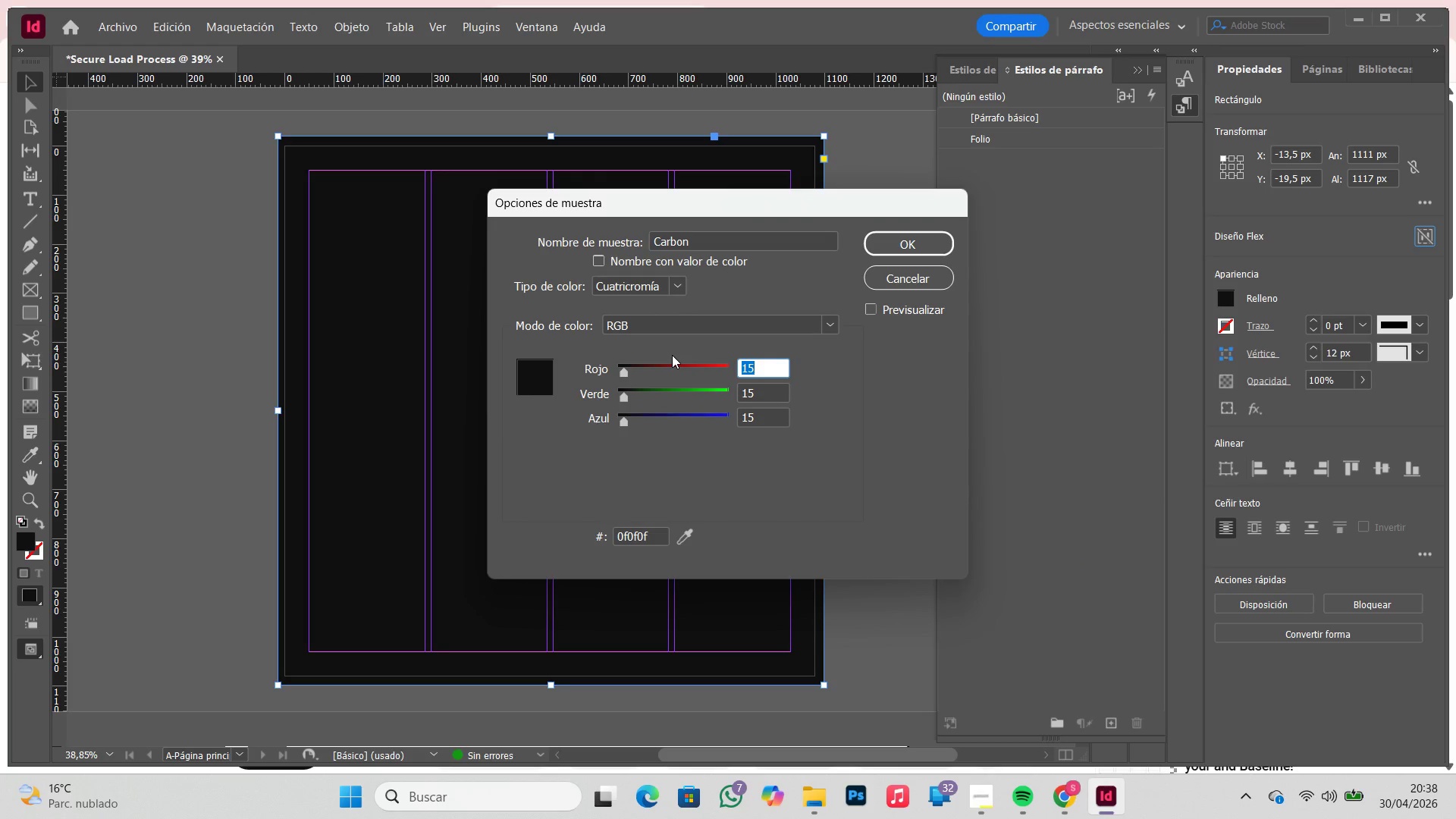 
key(Numpad2)
 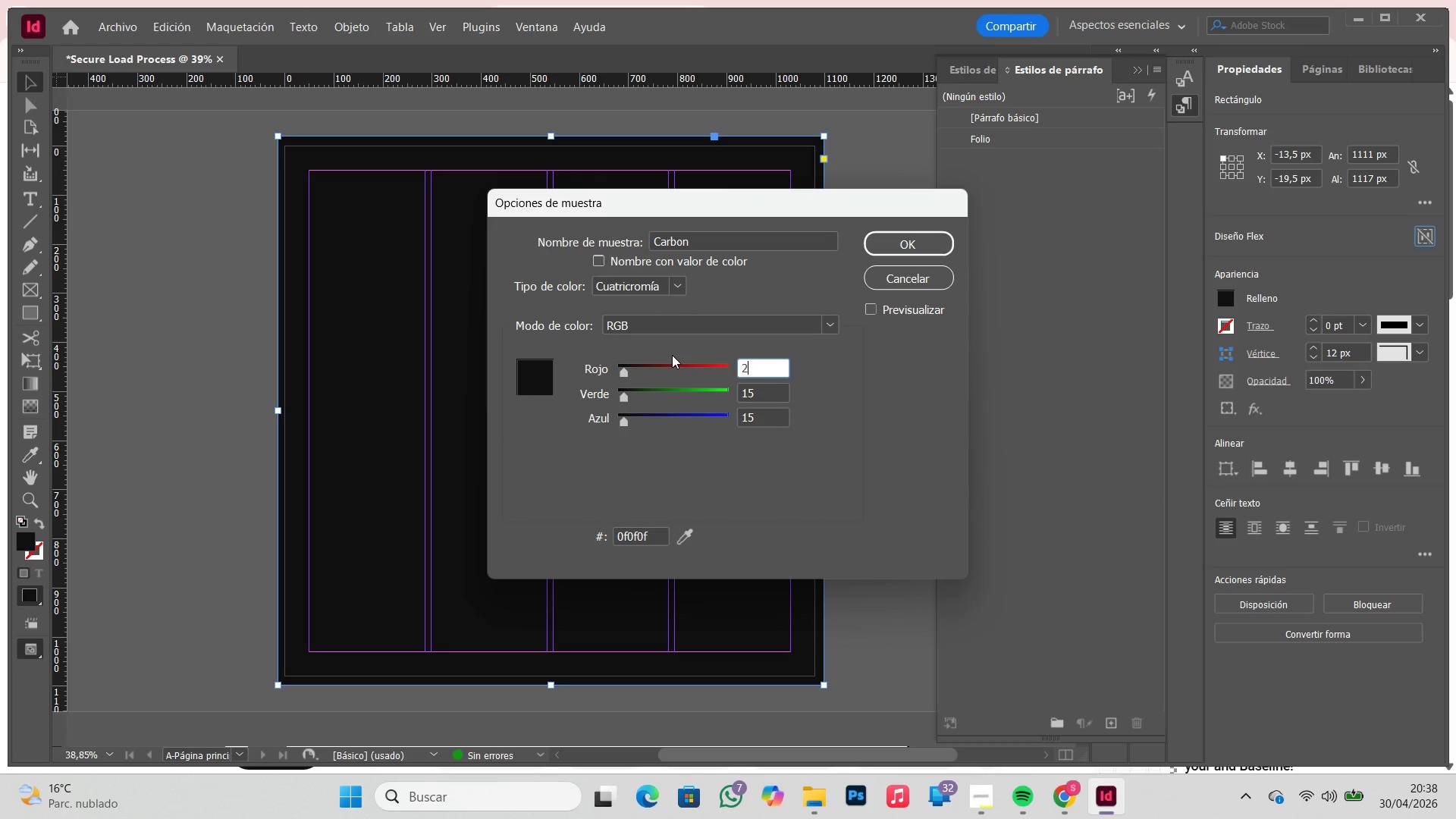 
key(Numpad5)
 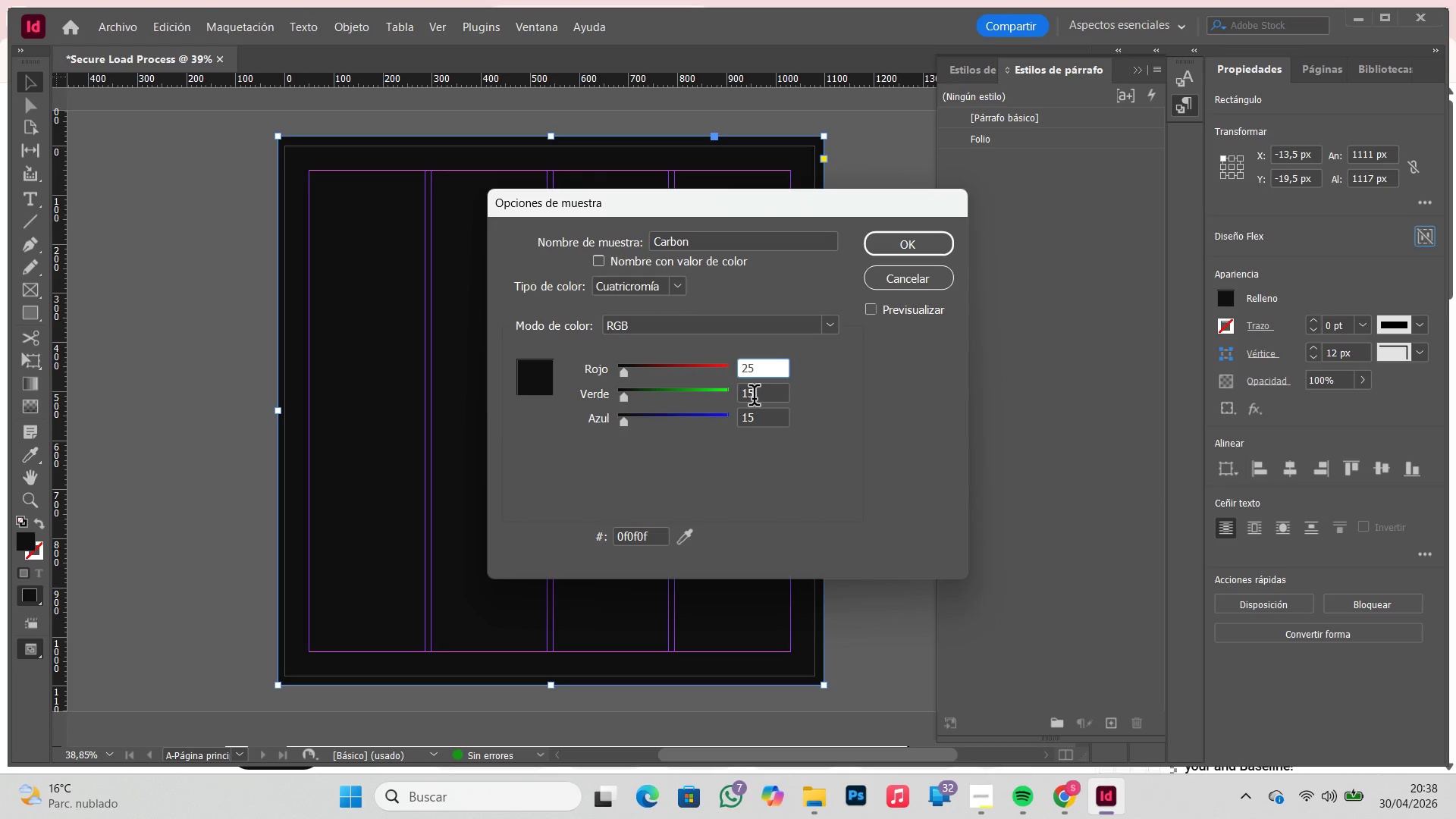 
left_click_drag(start_coordinate=[754, 398], to_coordinate=[697, 391])
 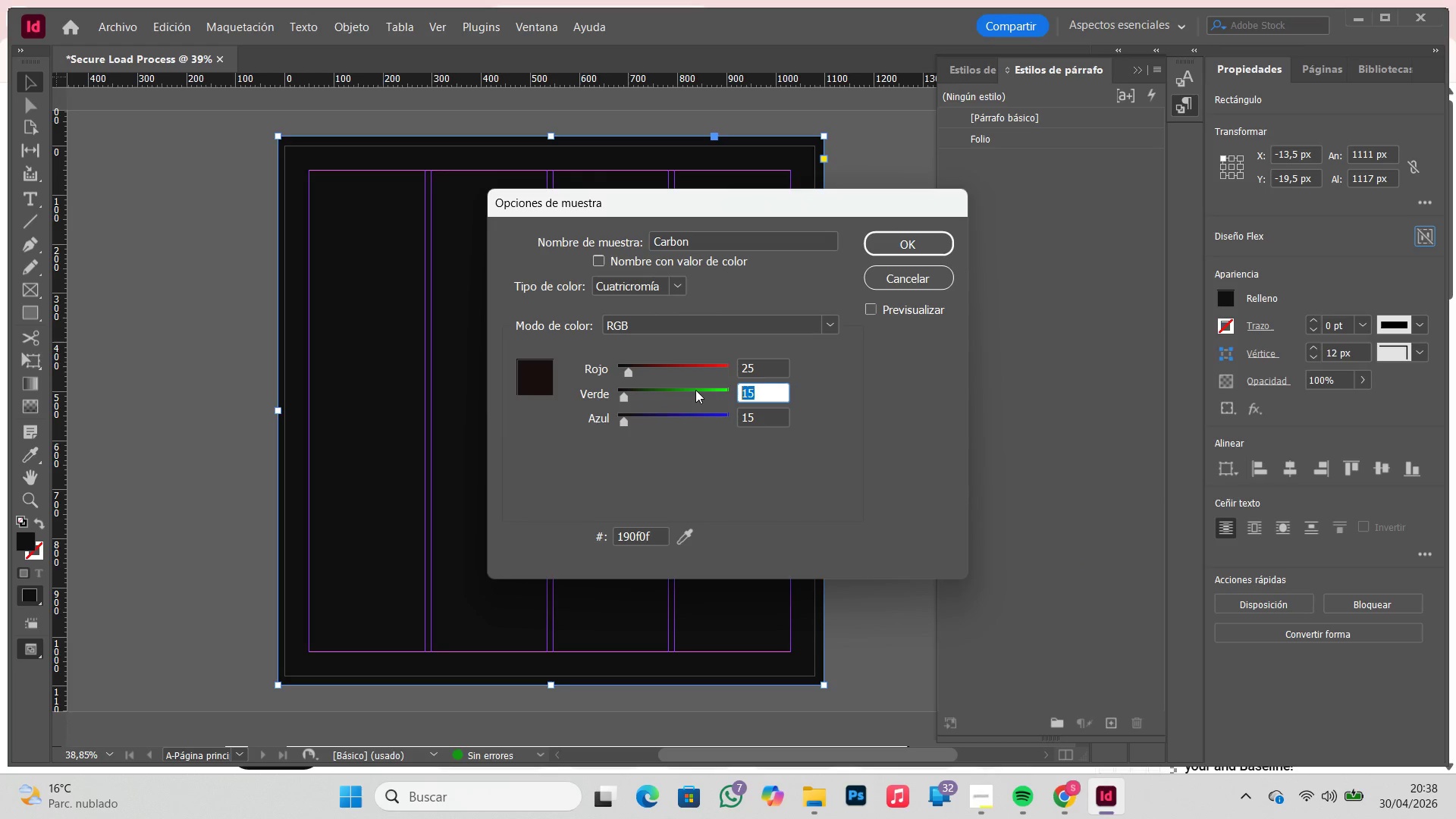 
key(Numpad2)
 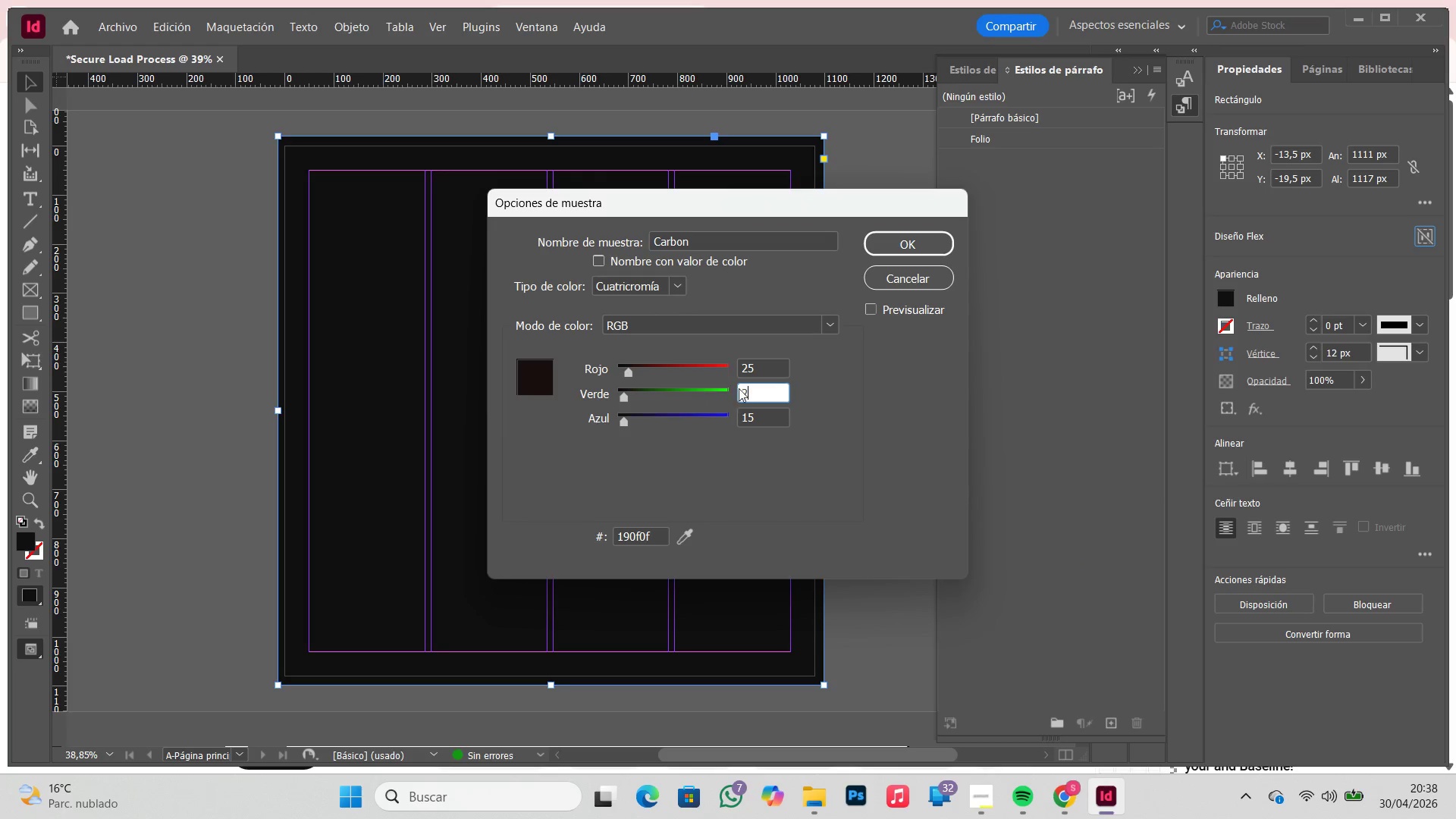 
key(Numpad5)
 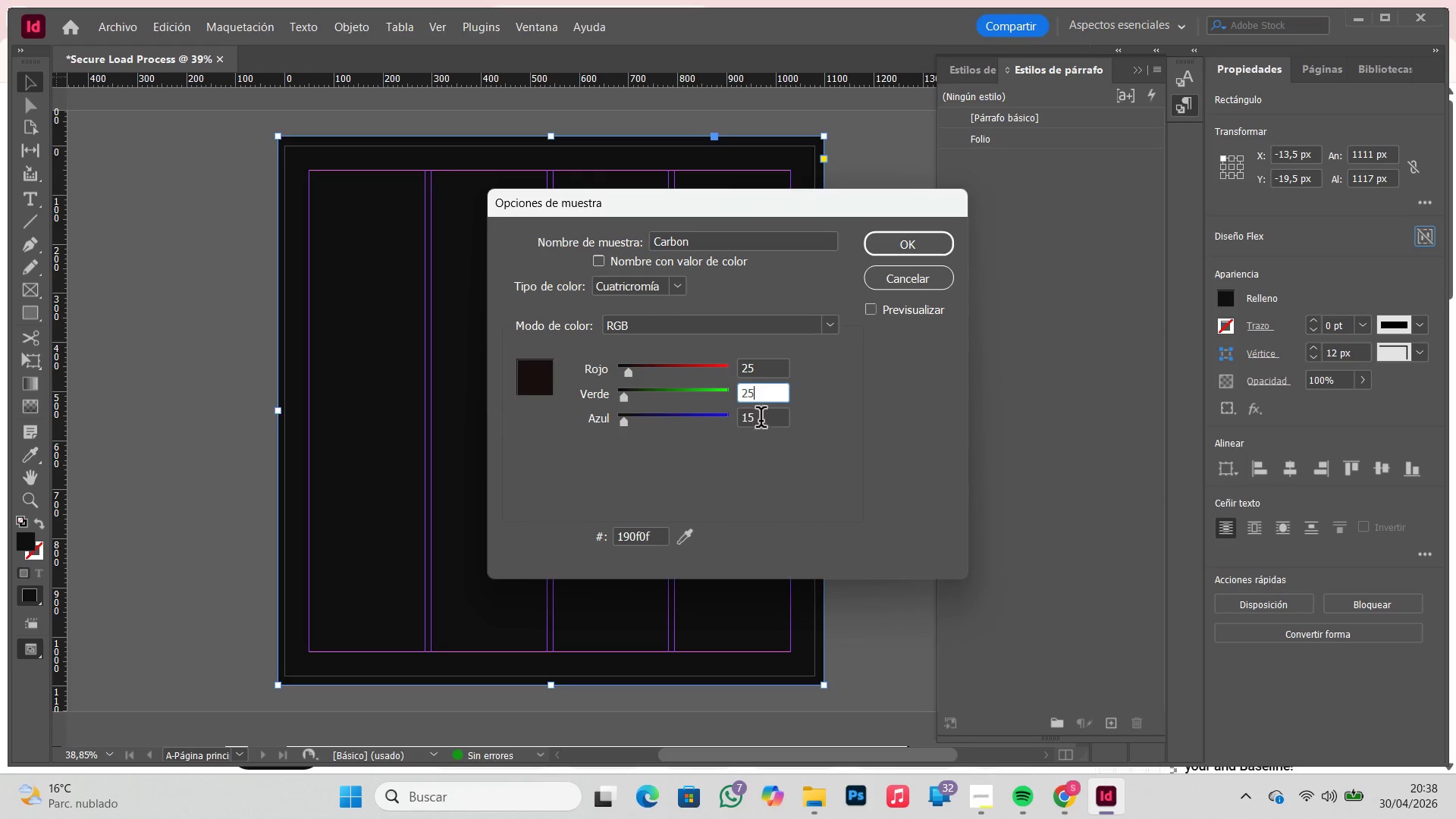 
left_click_drag(start_coordinate=[761, 420], to_coordinate=[708, 420])
 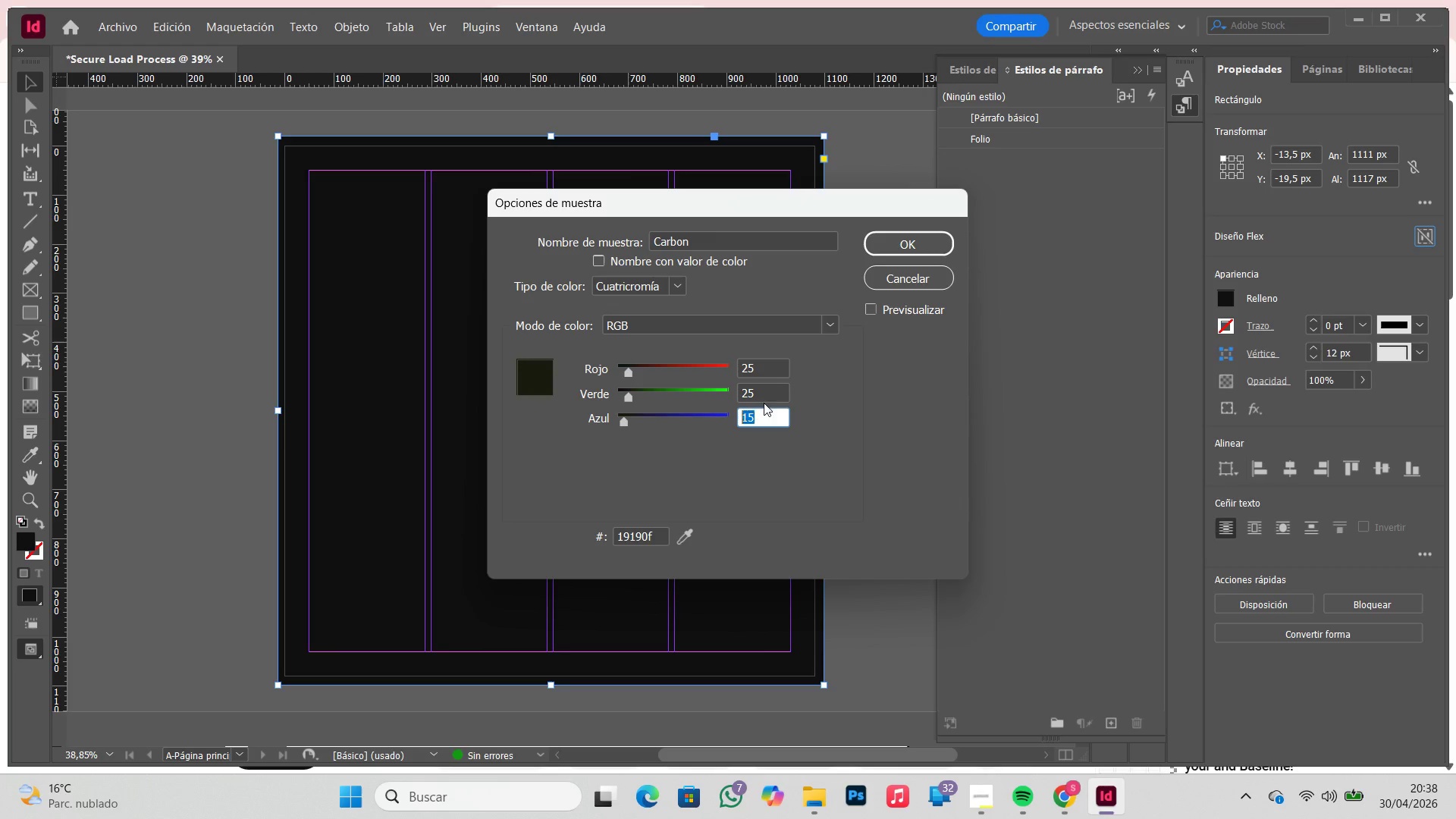 
key(Numpad2)
 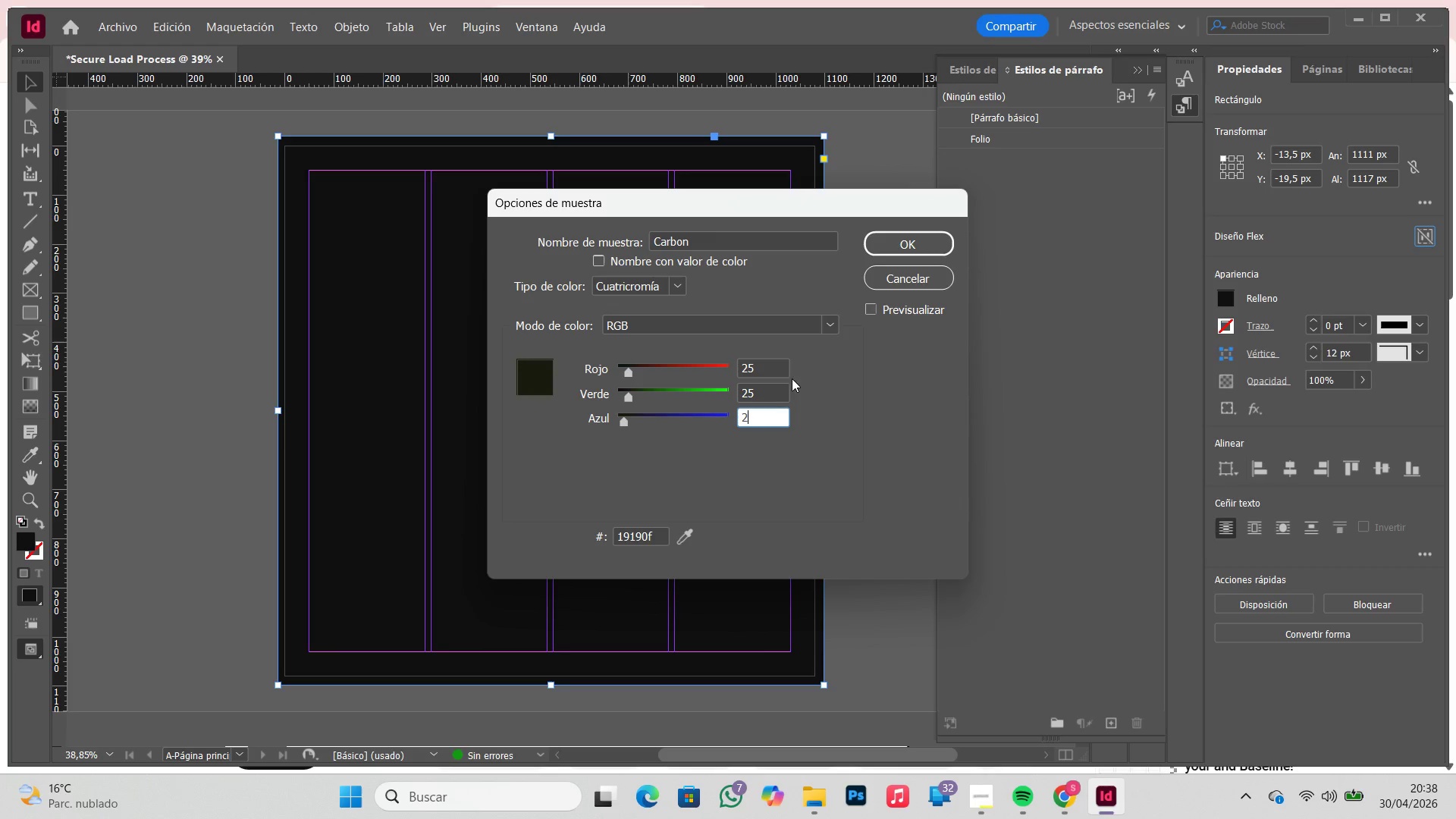 
key(Numpad5)
 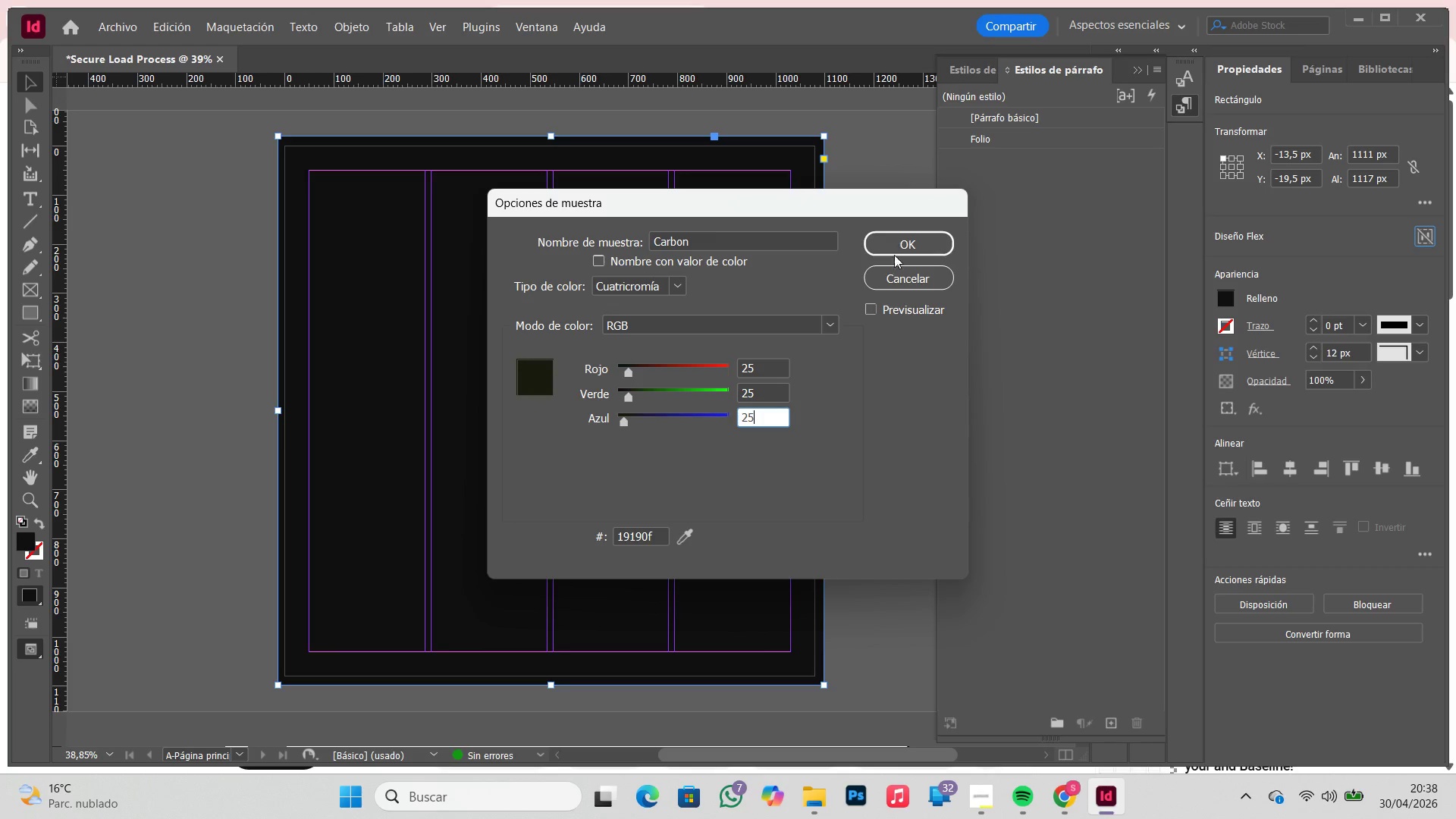 
left_click([897, 246])
 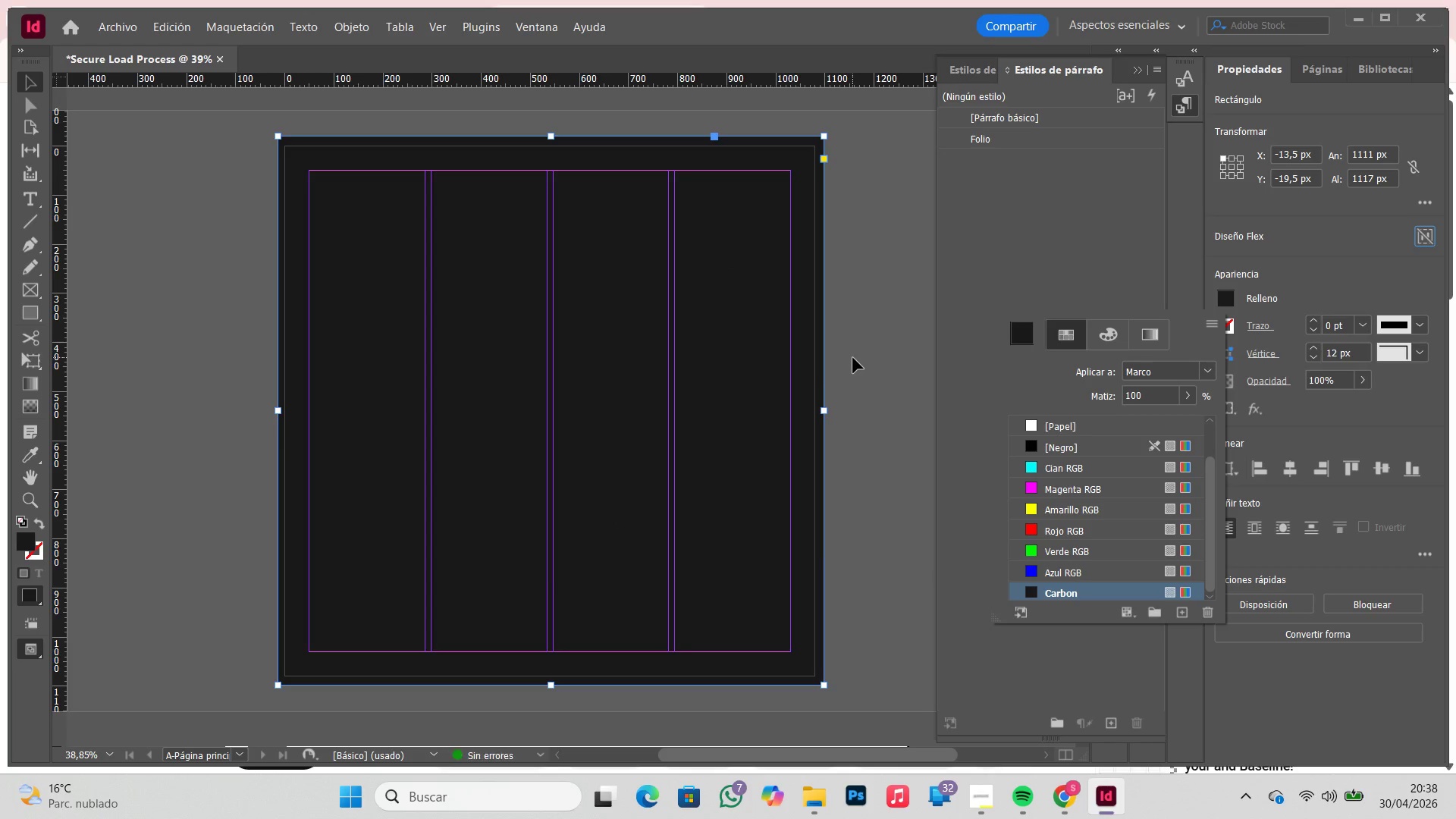 
left_click([853, 358])
 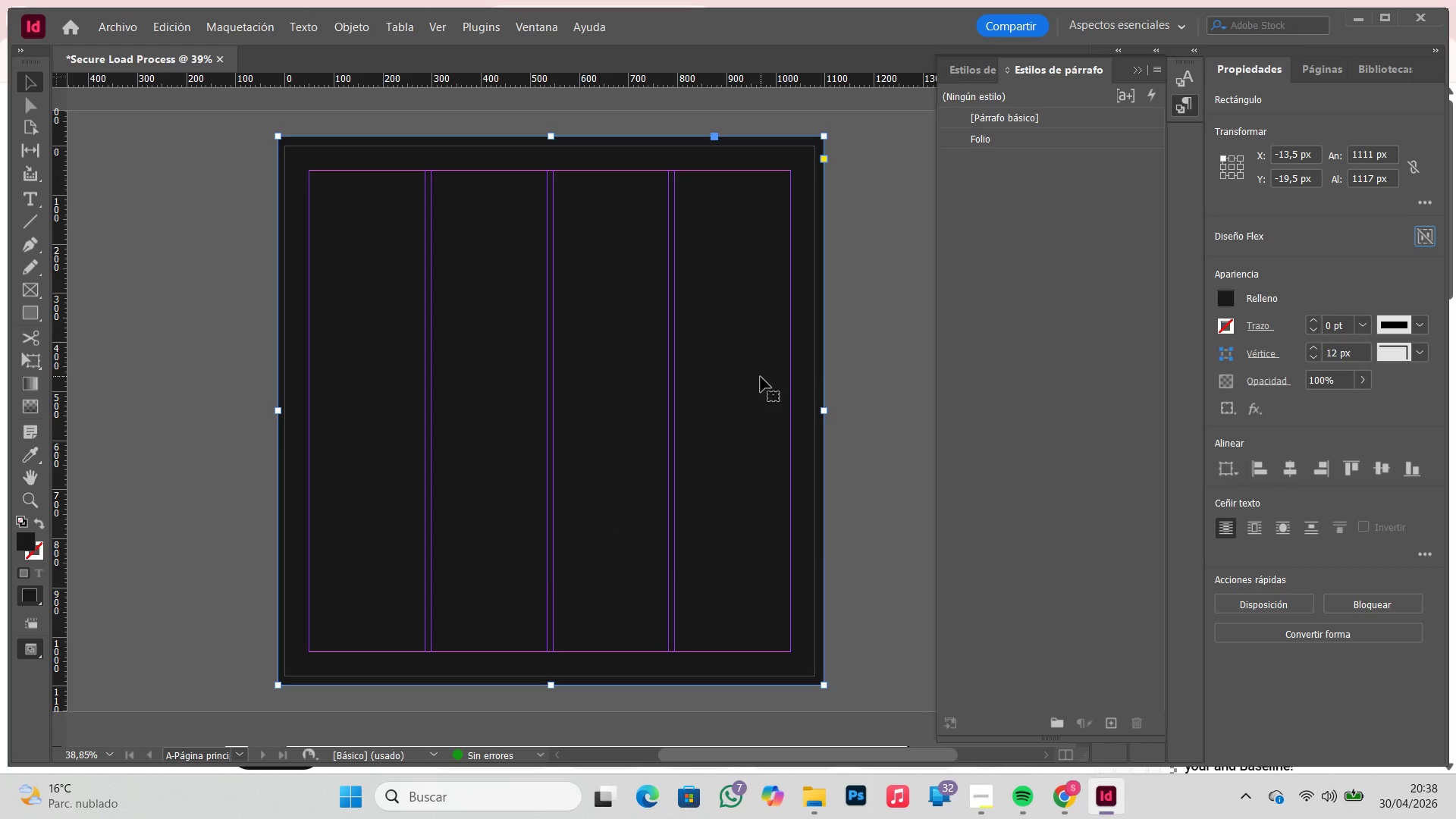 
right_click([761, 377])
 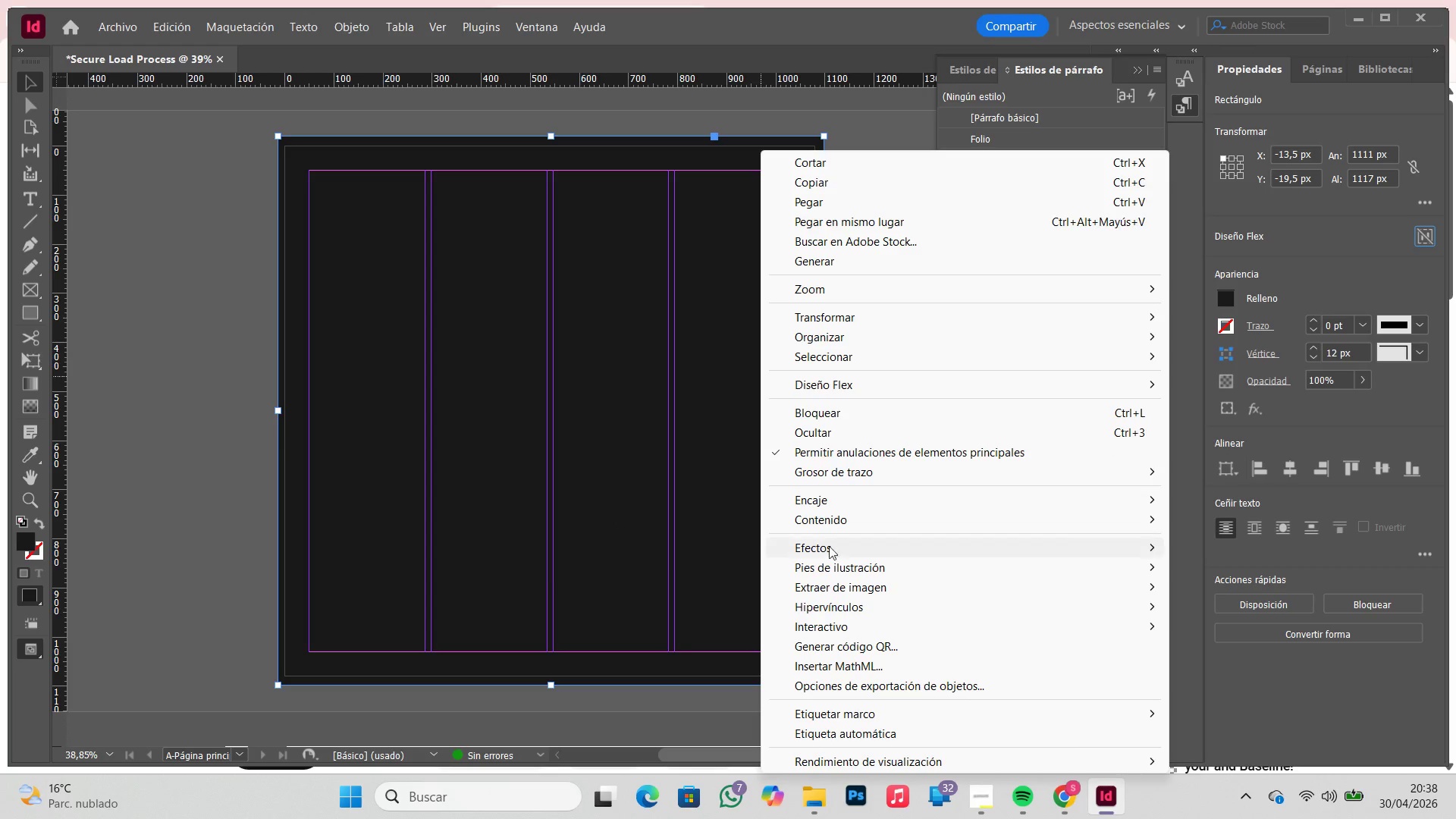 
scroll: coordinate [854, 582], scroll_direction: down, amount: 2.0
 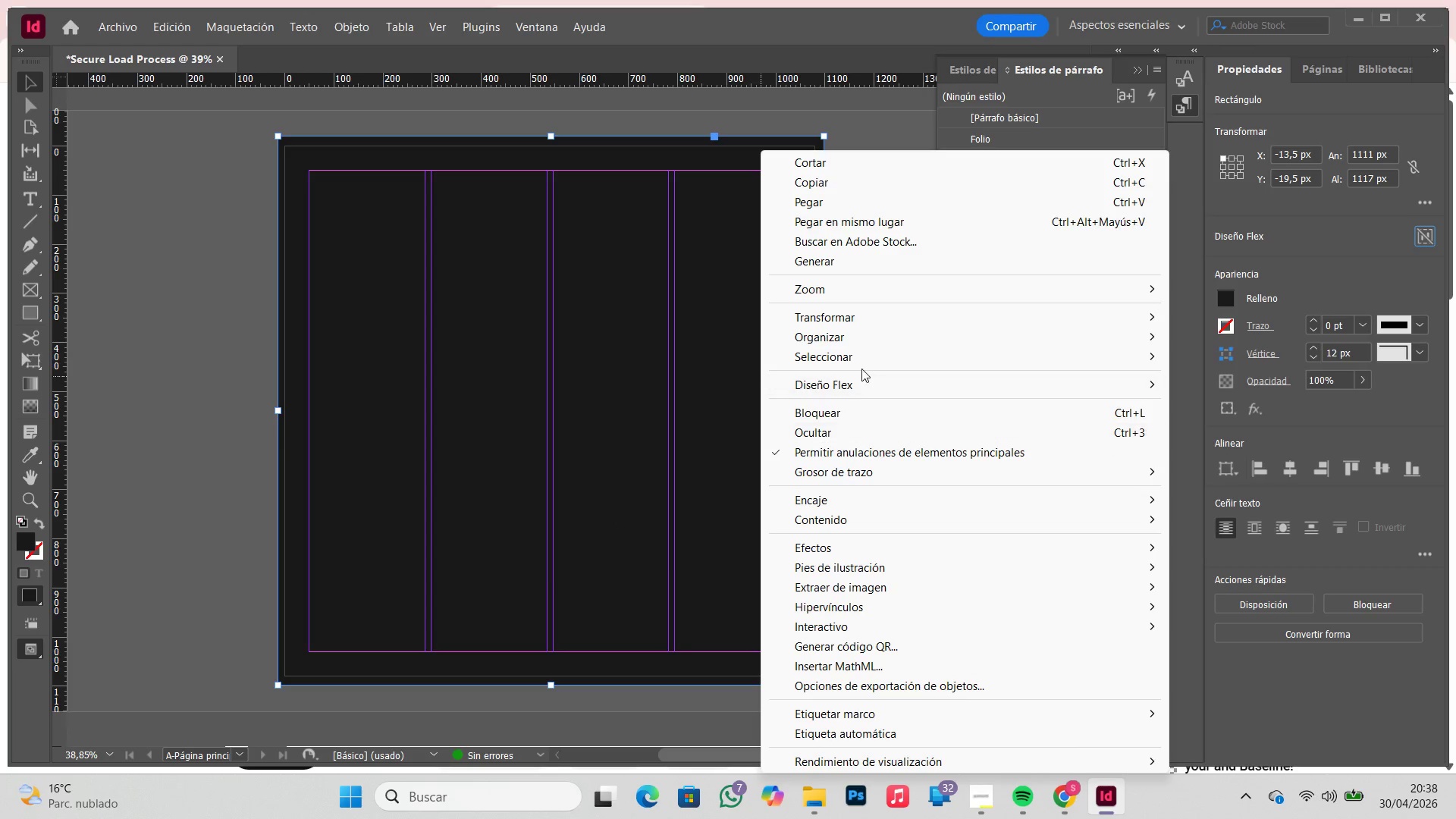 
left_click([859, 344])
 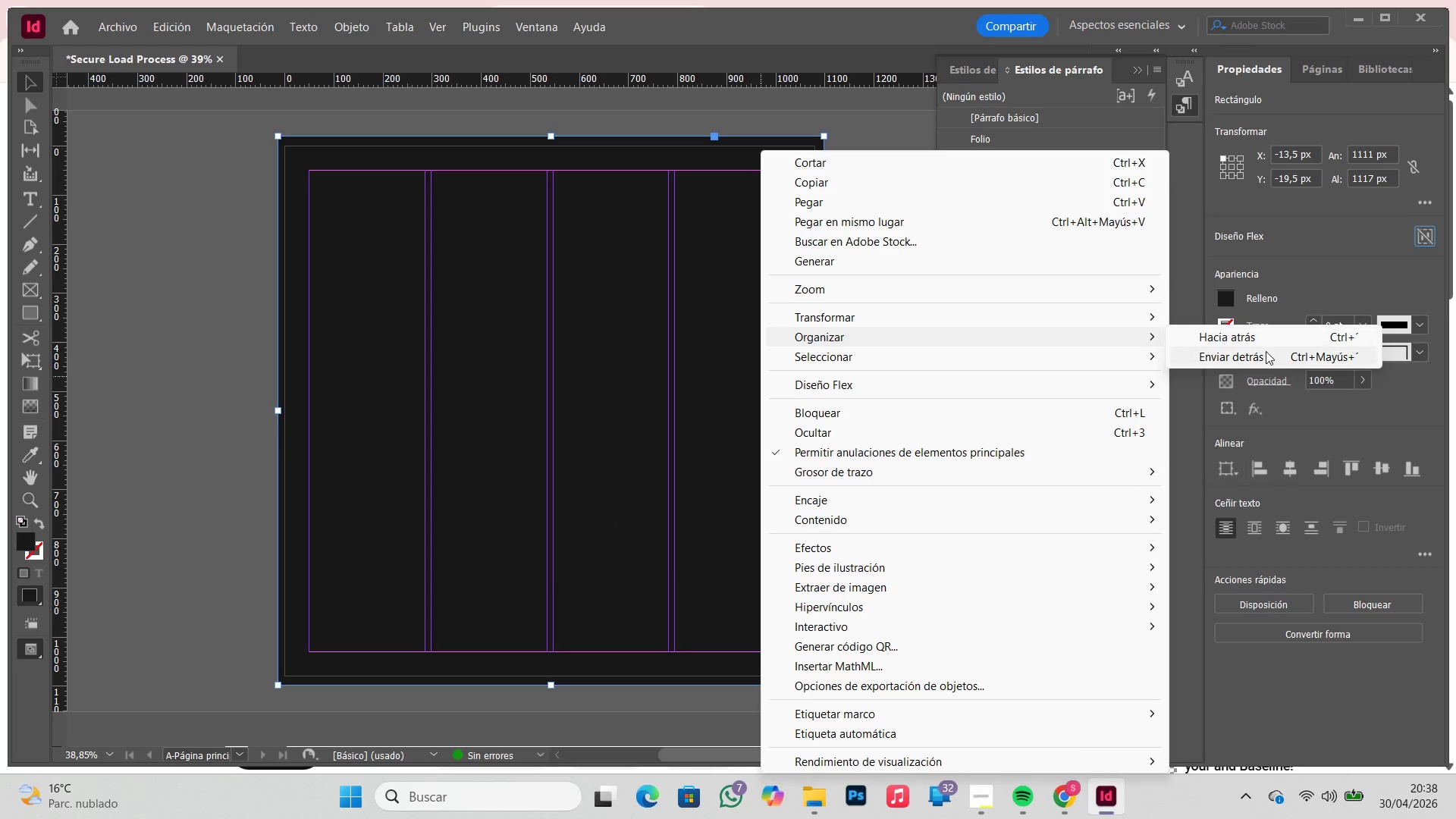 
left_click([1263, 356])
 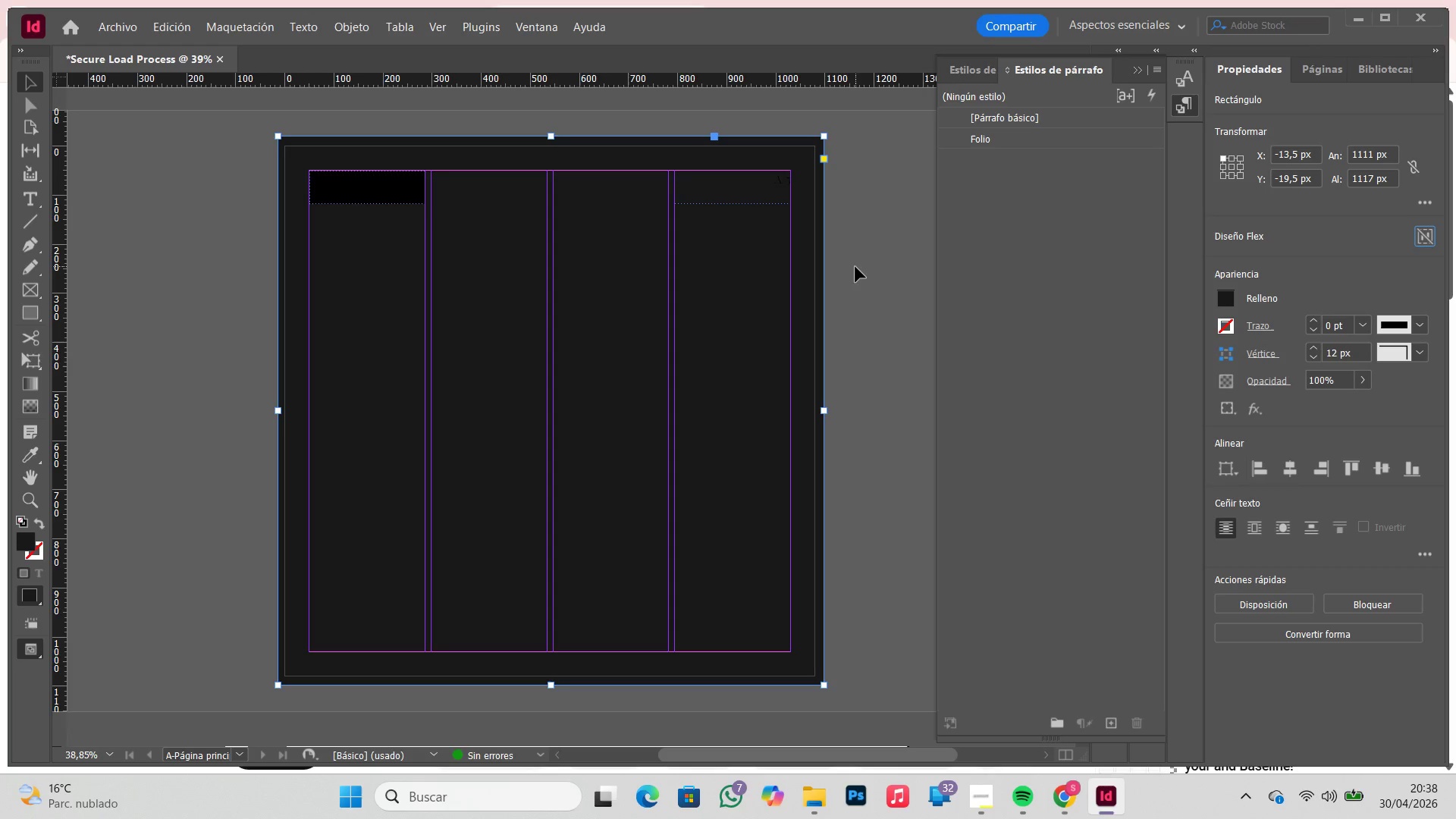 
left_click([864, 262])
 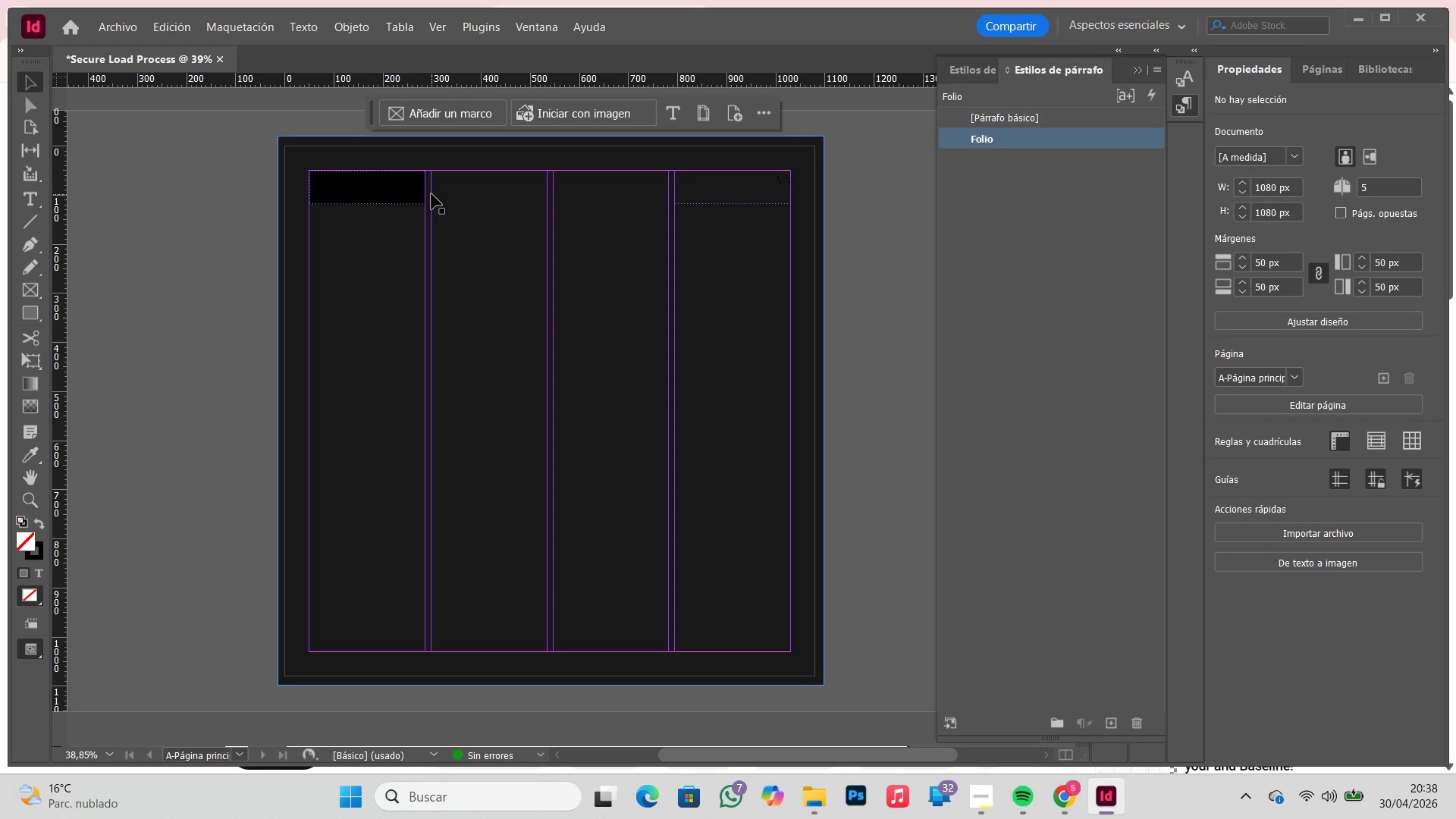 
left_click([404, 187])
 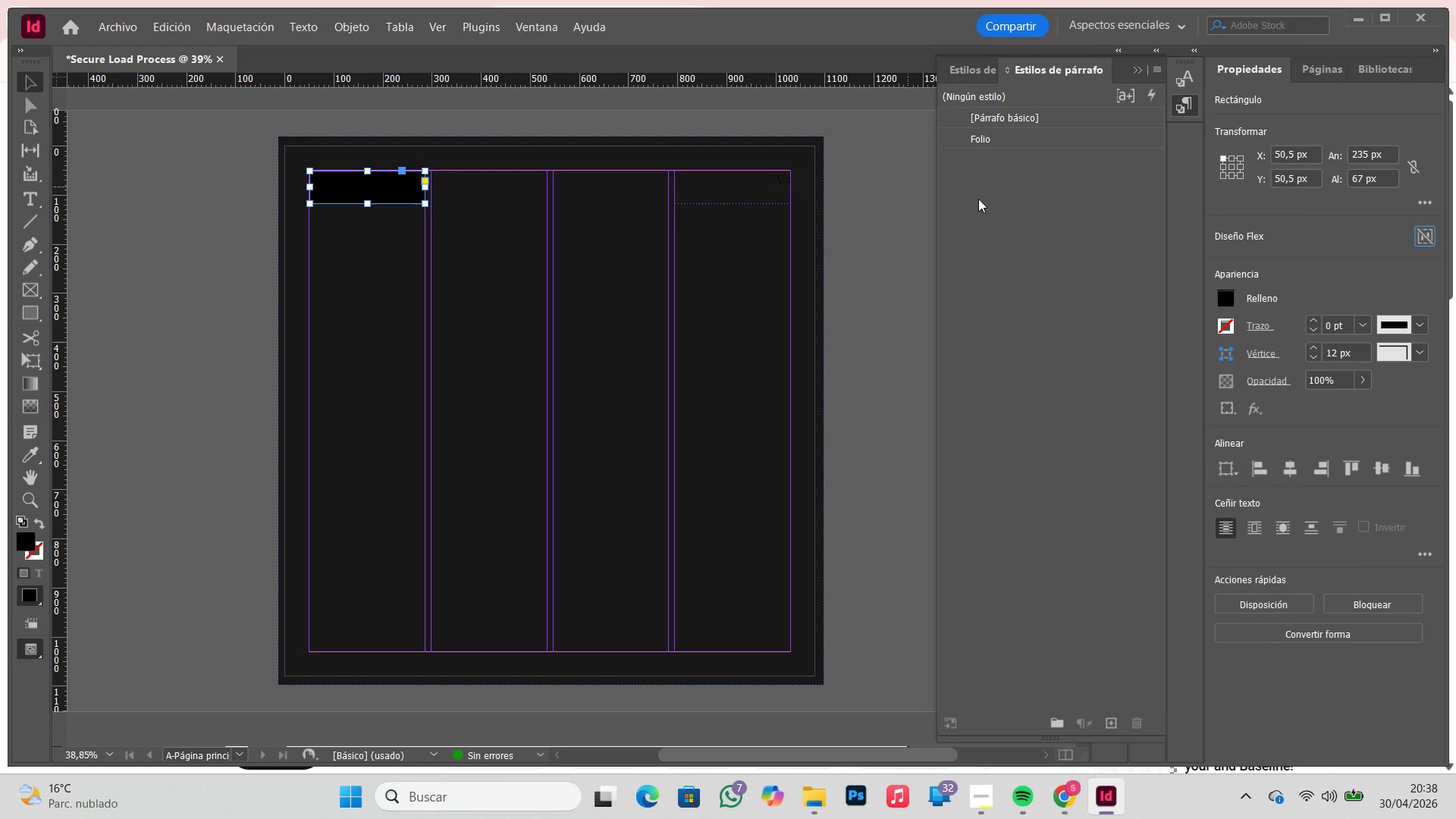 
wait(5.69)
 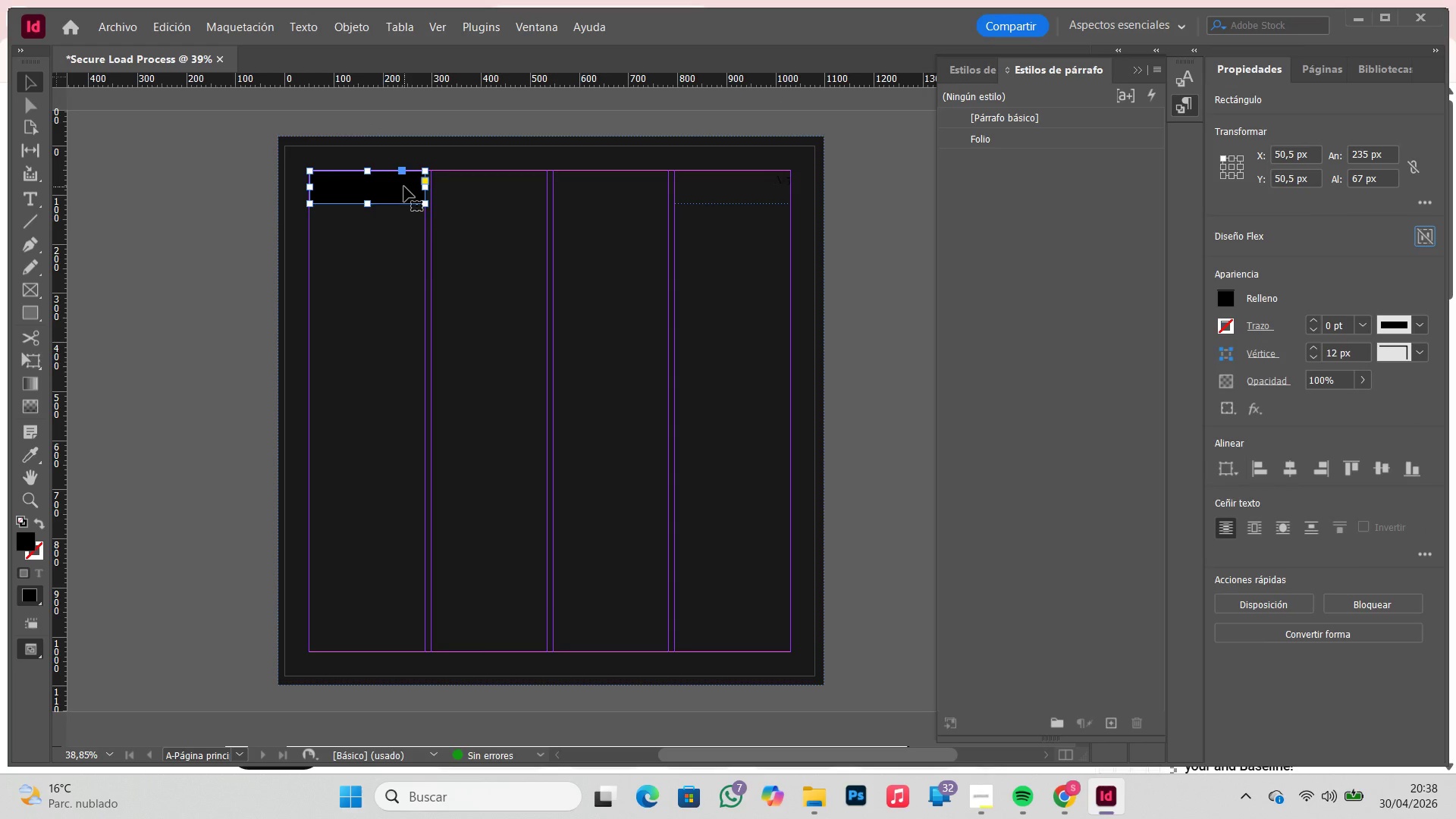 
left_click([1225, 298])
 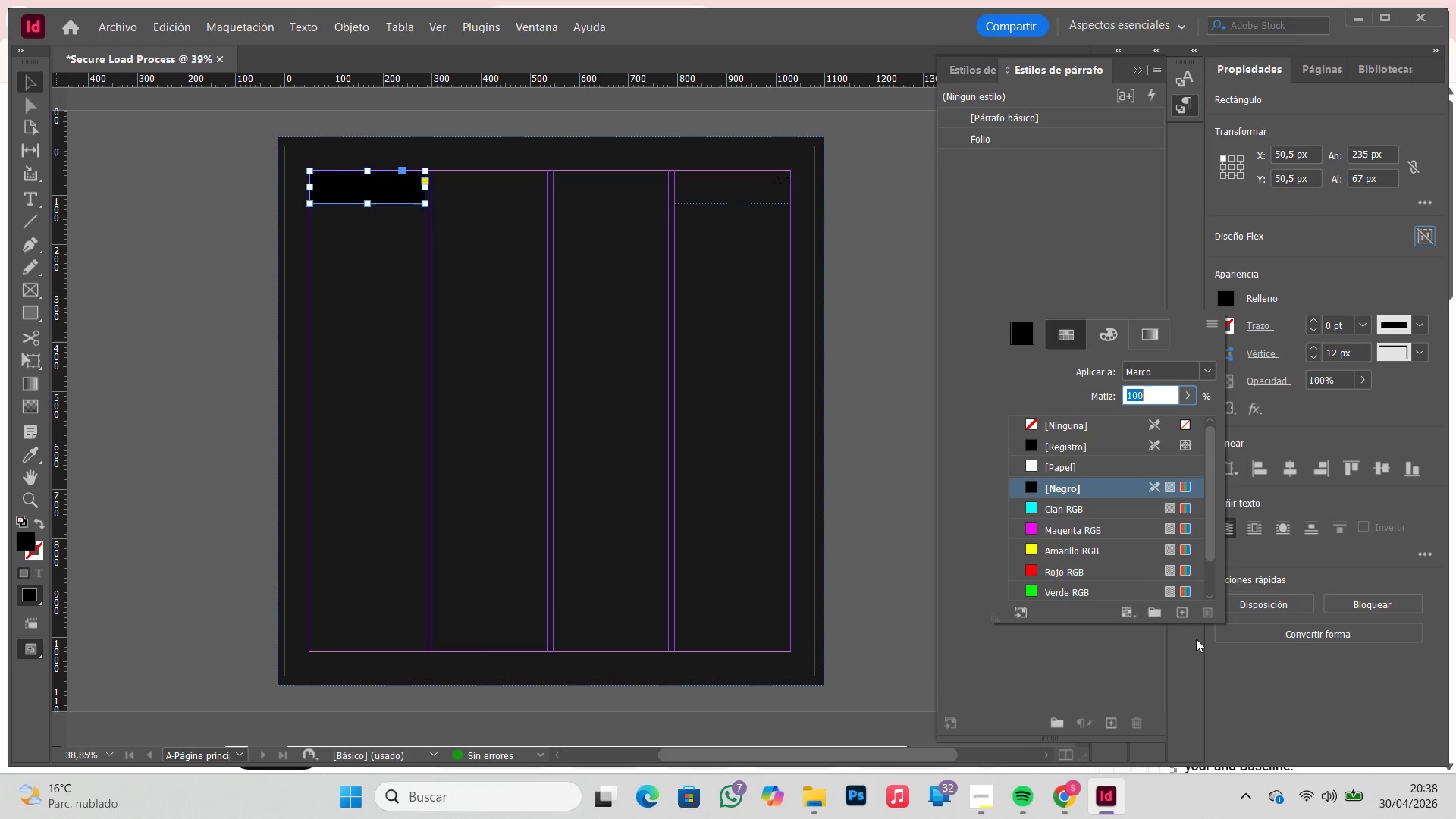 
scroll: coordinate [1128, 522], scroll_direction: down, amount: 10.0
 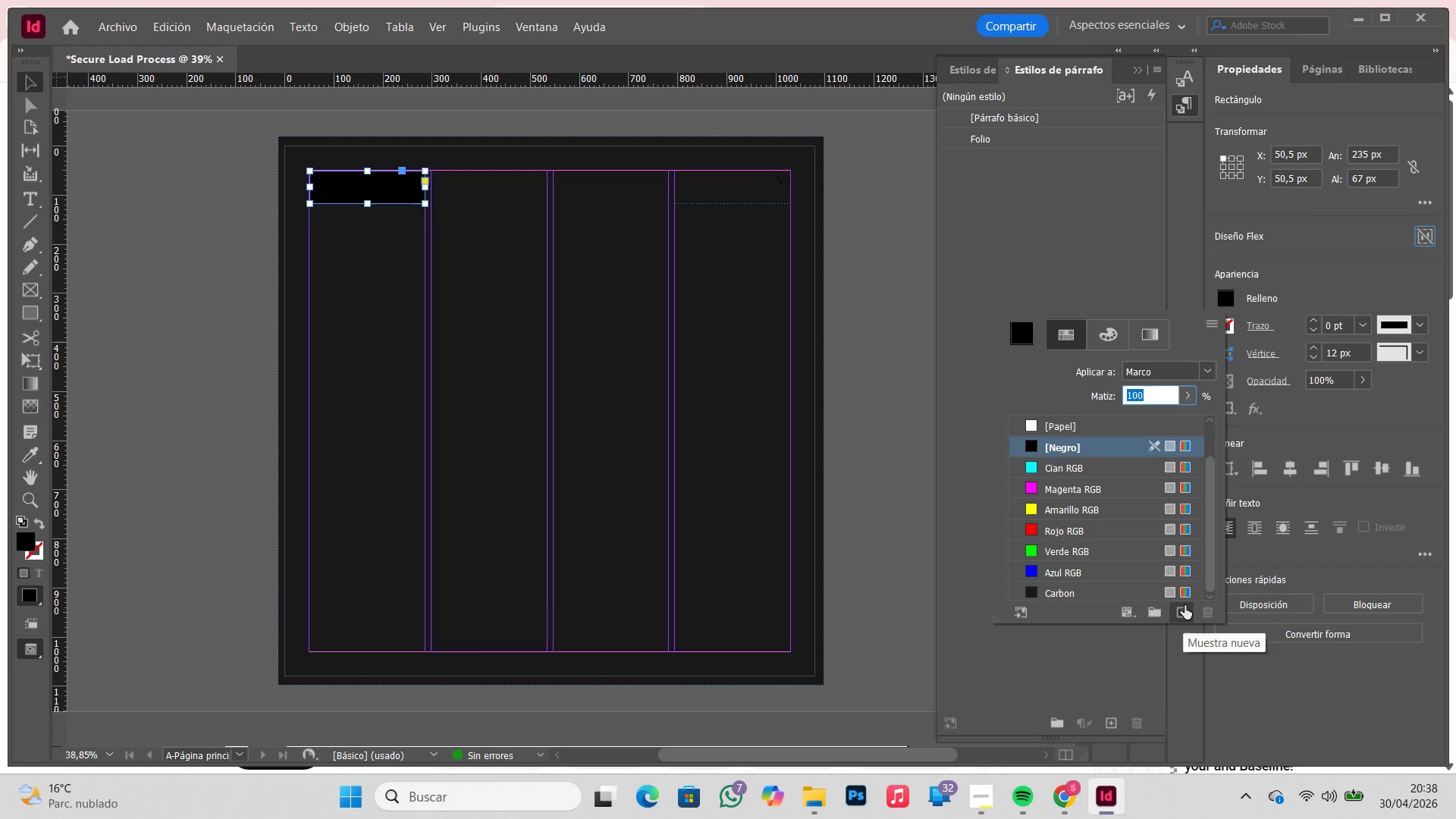 
left_click([1187, 594])
 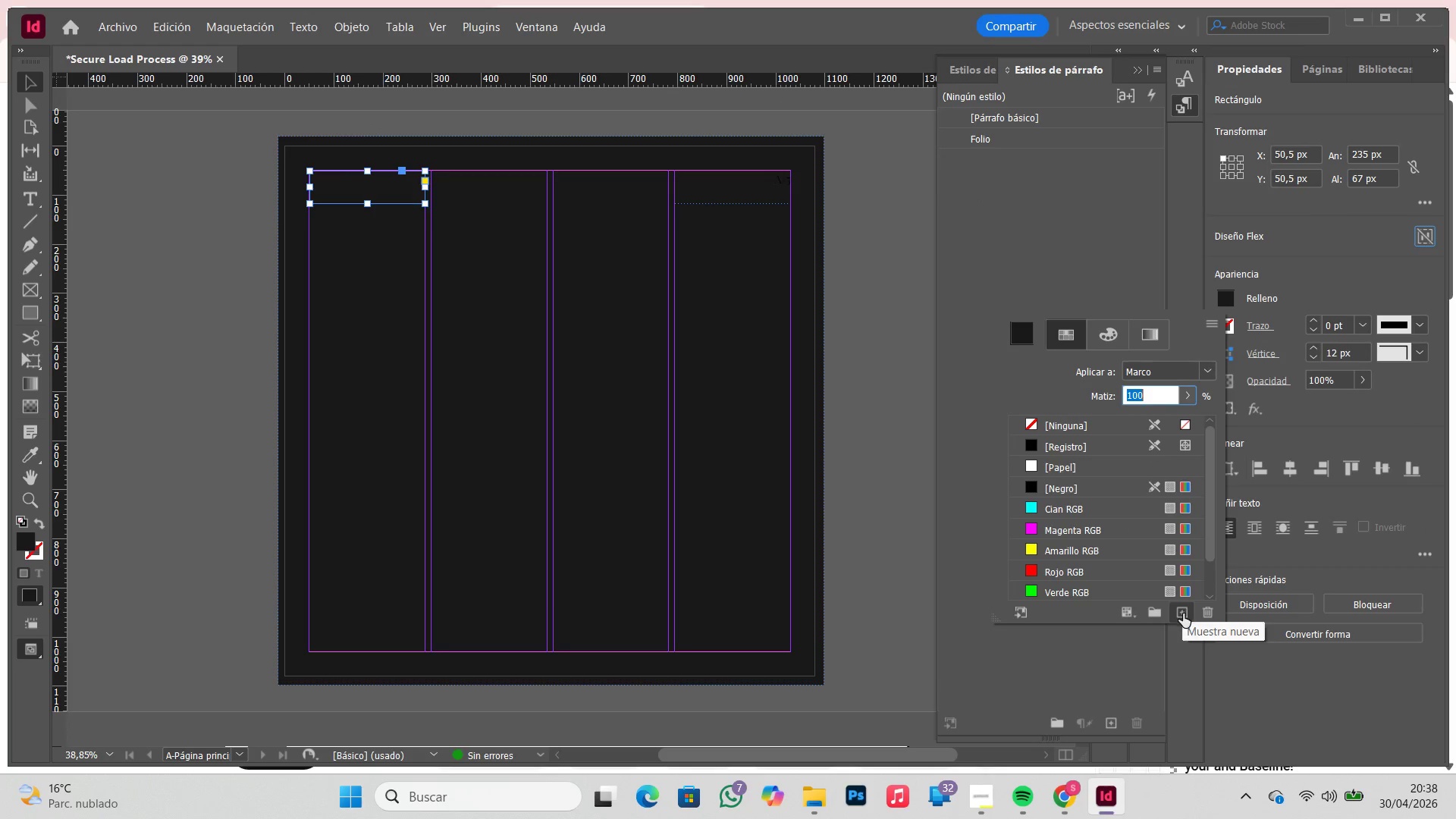 
left_click([1183, 613])
 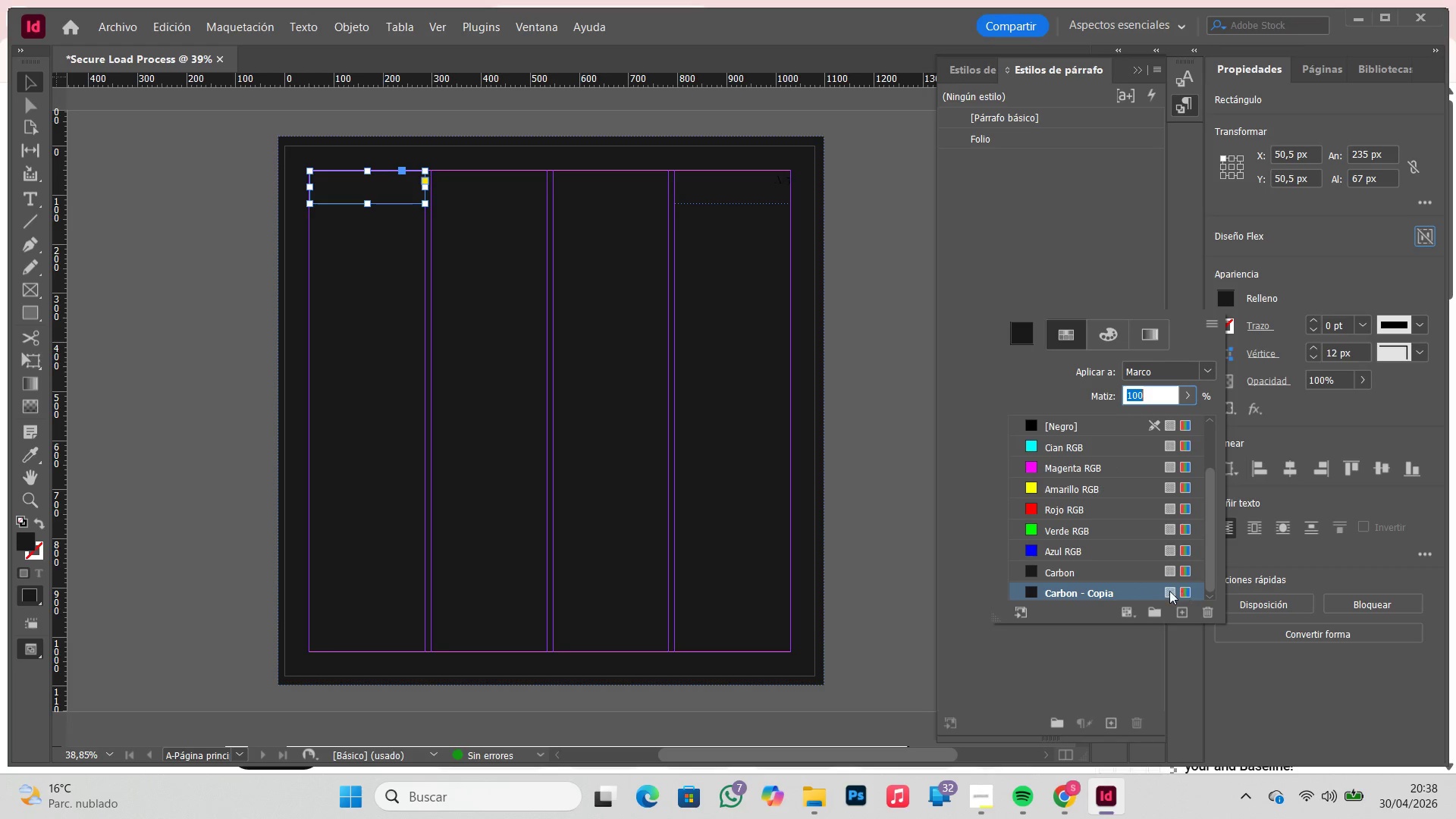 
double_click([1141, 592])
 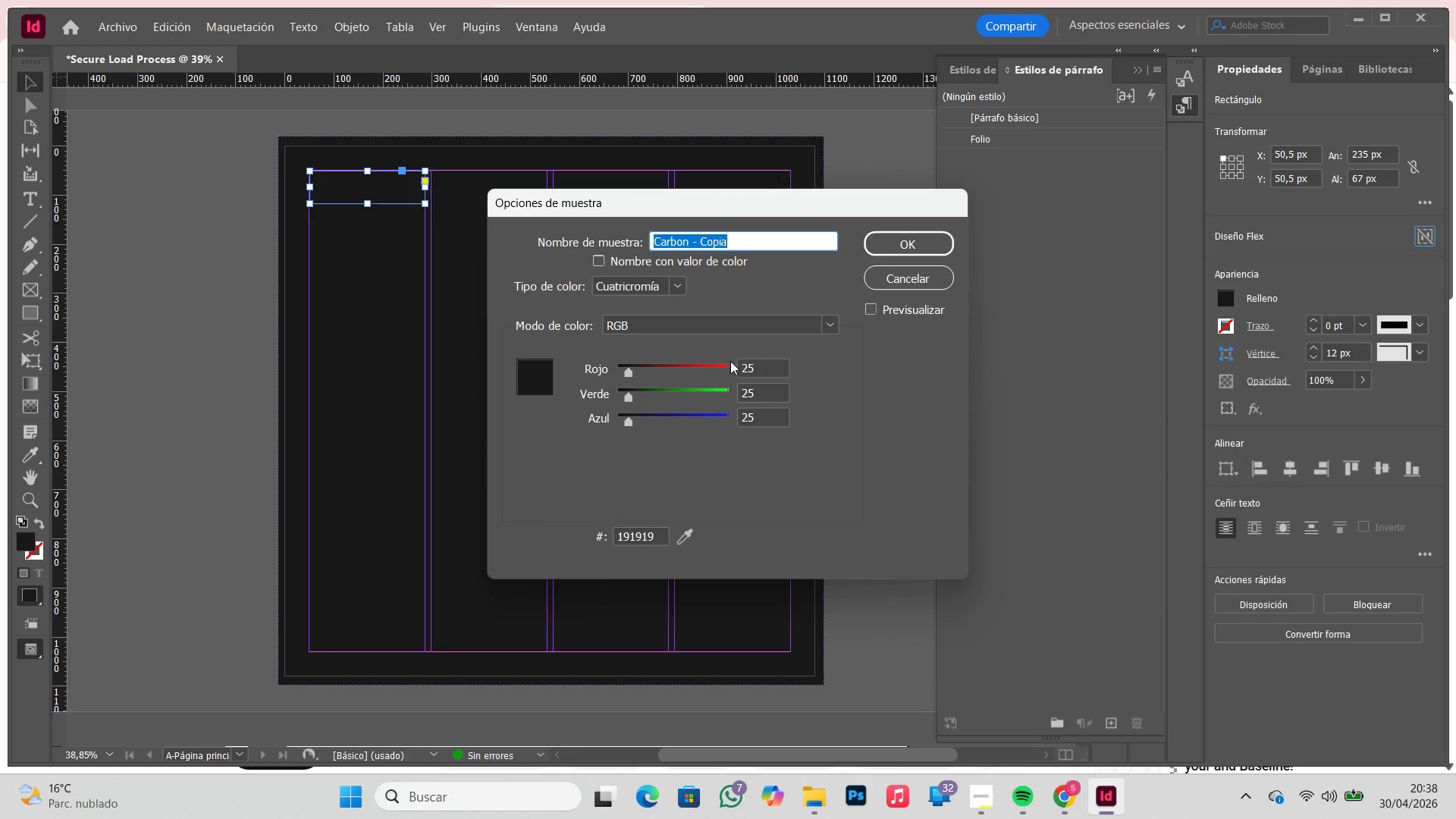 
left_click_drag(start_coordinate=[764, 364], to_coordinate=[701, 367])
 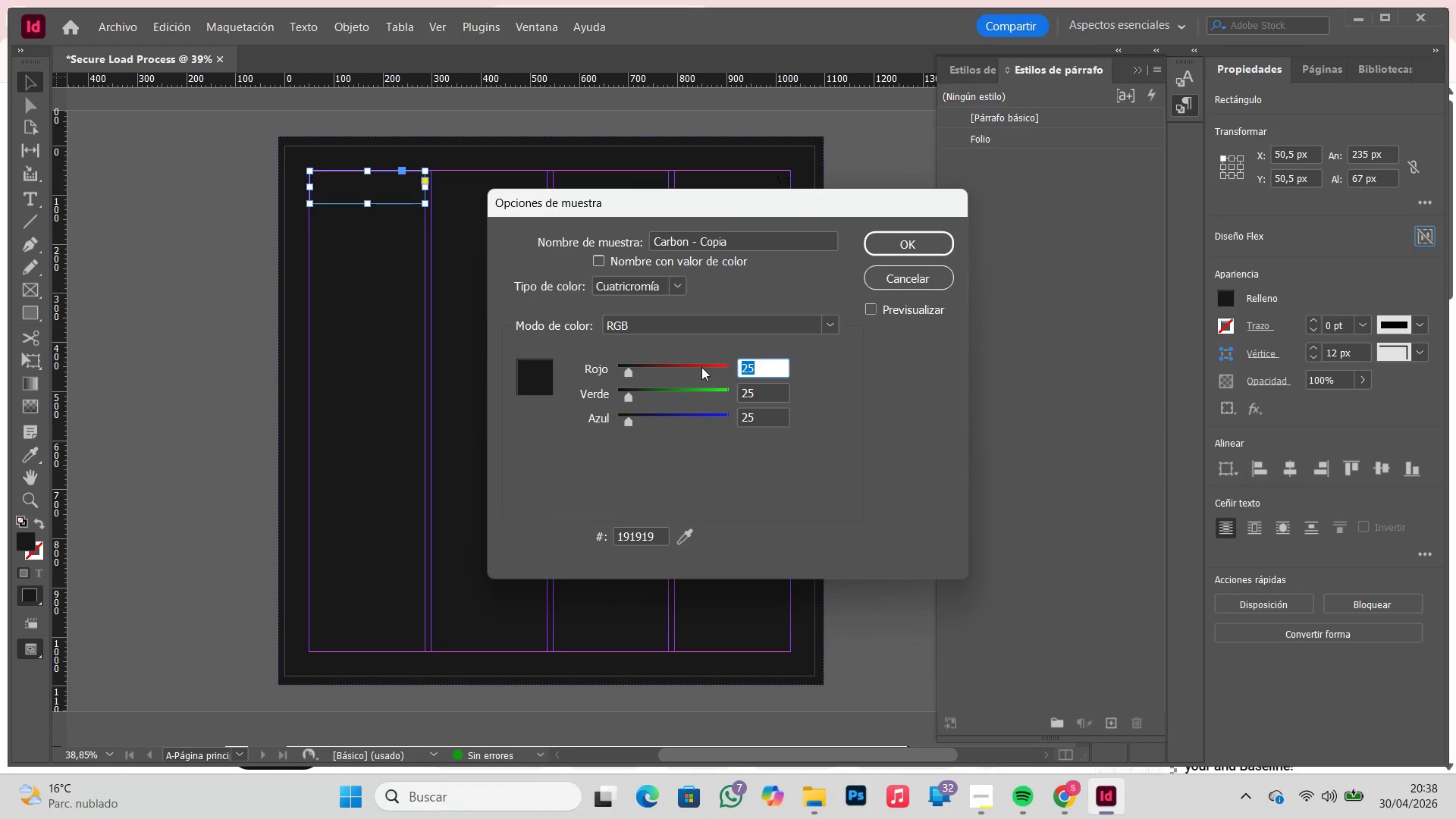 
key(Numpad5)
 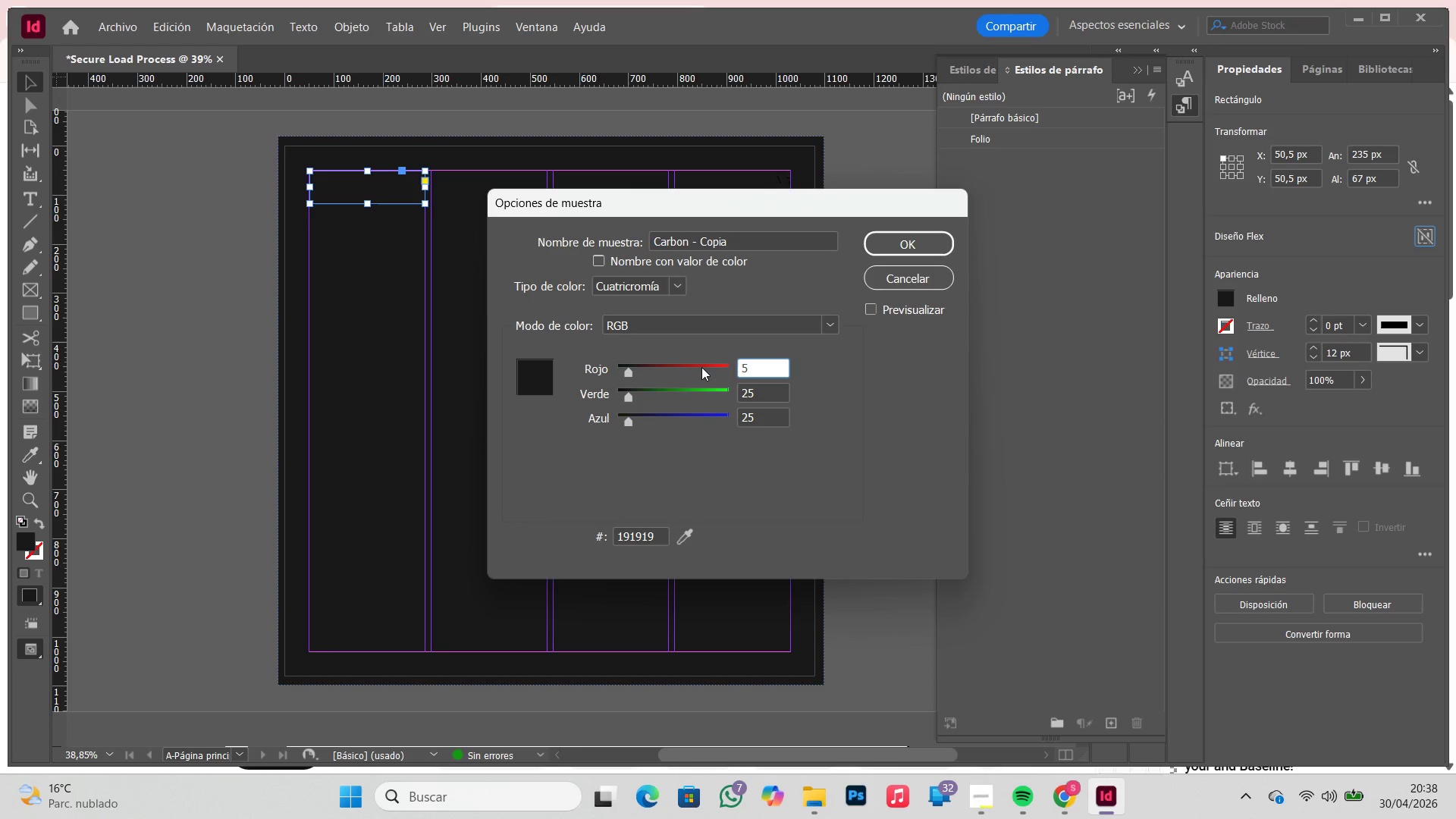 
key(Backspace)
 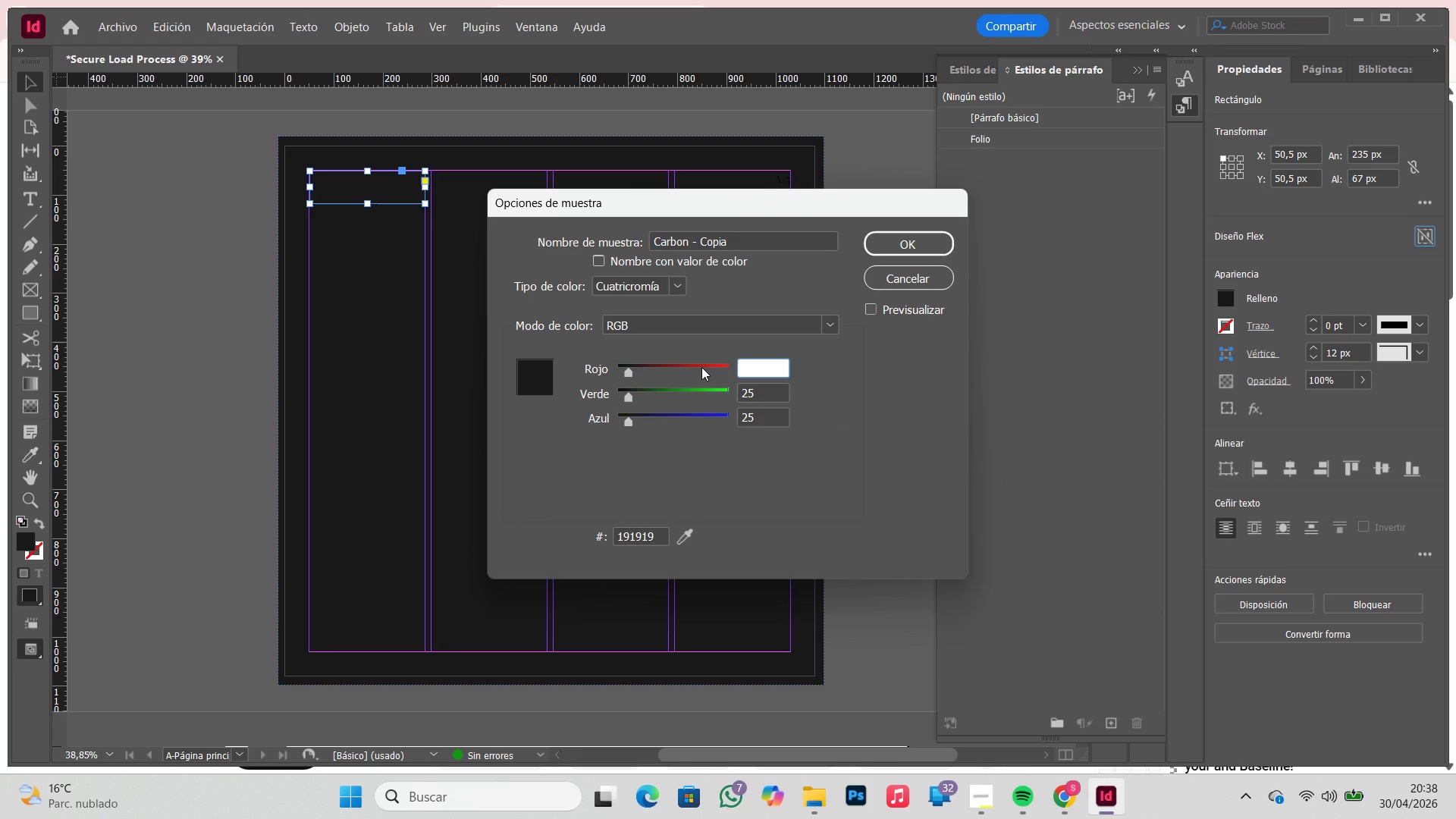 
key(Numpad8)
 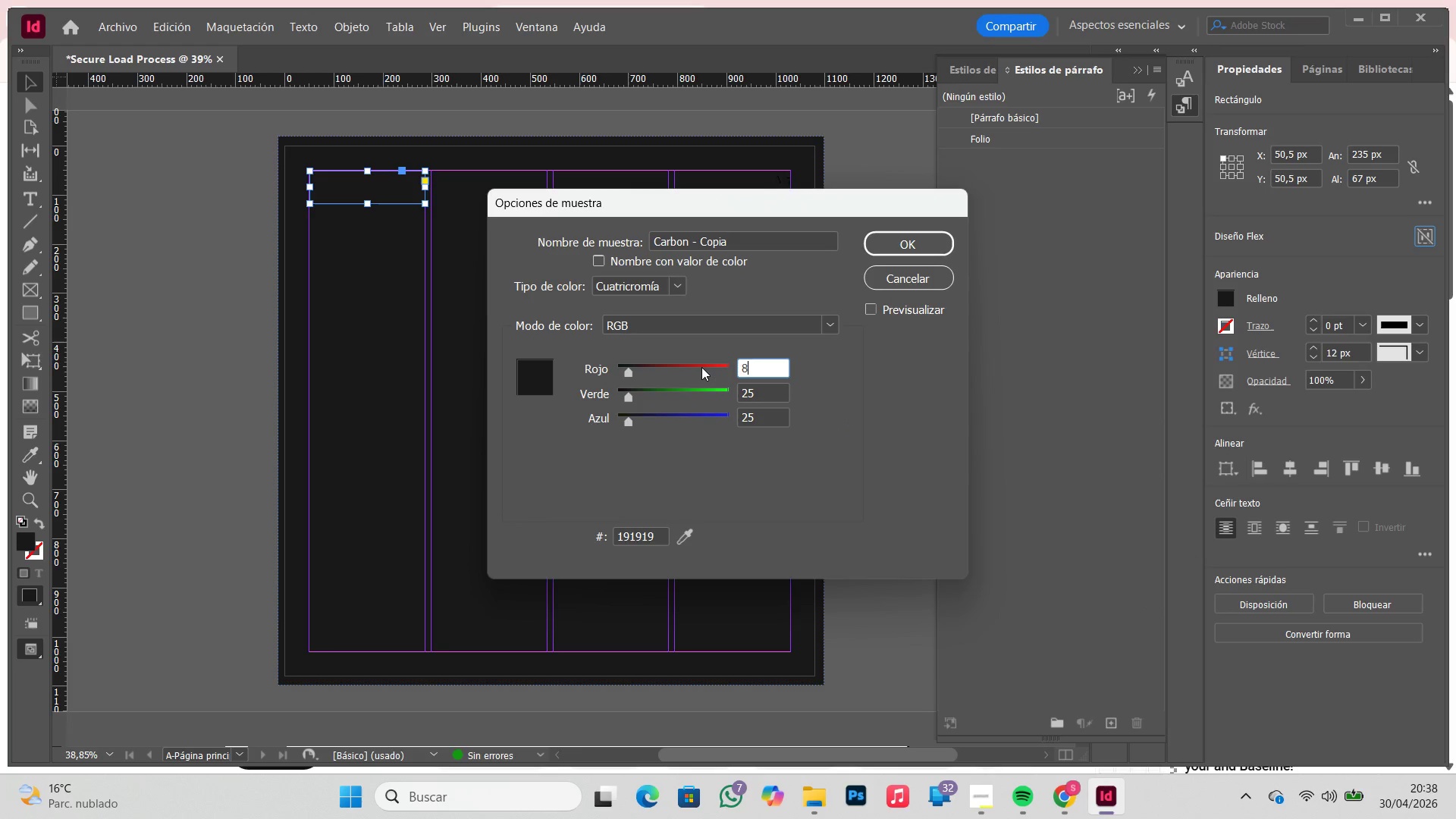 
key(Numpad0)
 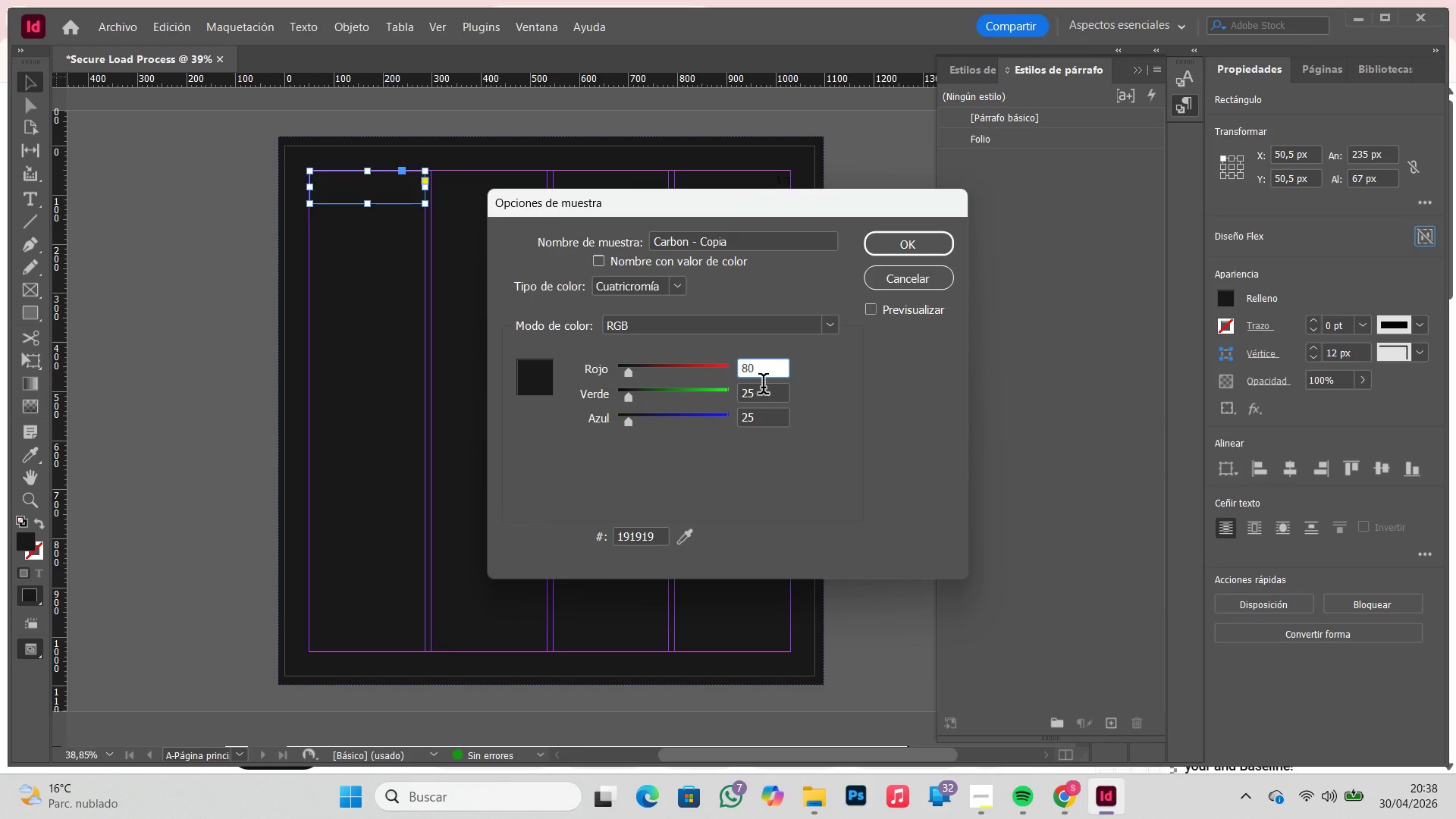 
left_click_drag(start_coordinate=[758, 394], to_coordinate=[693, 401])
 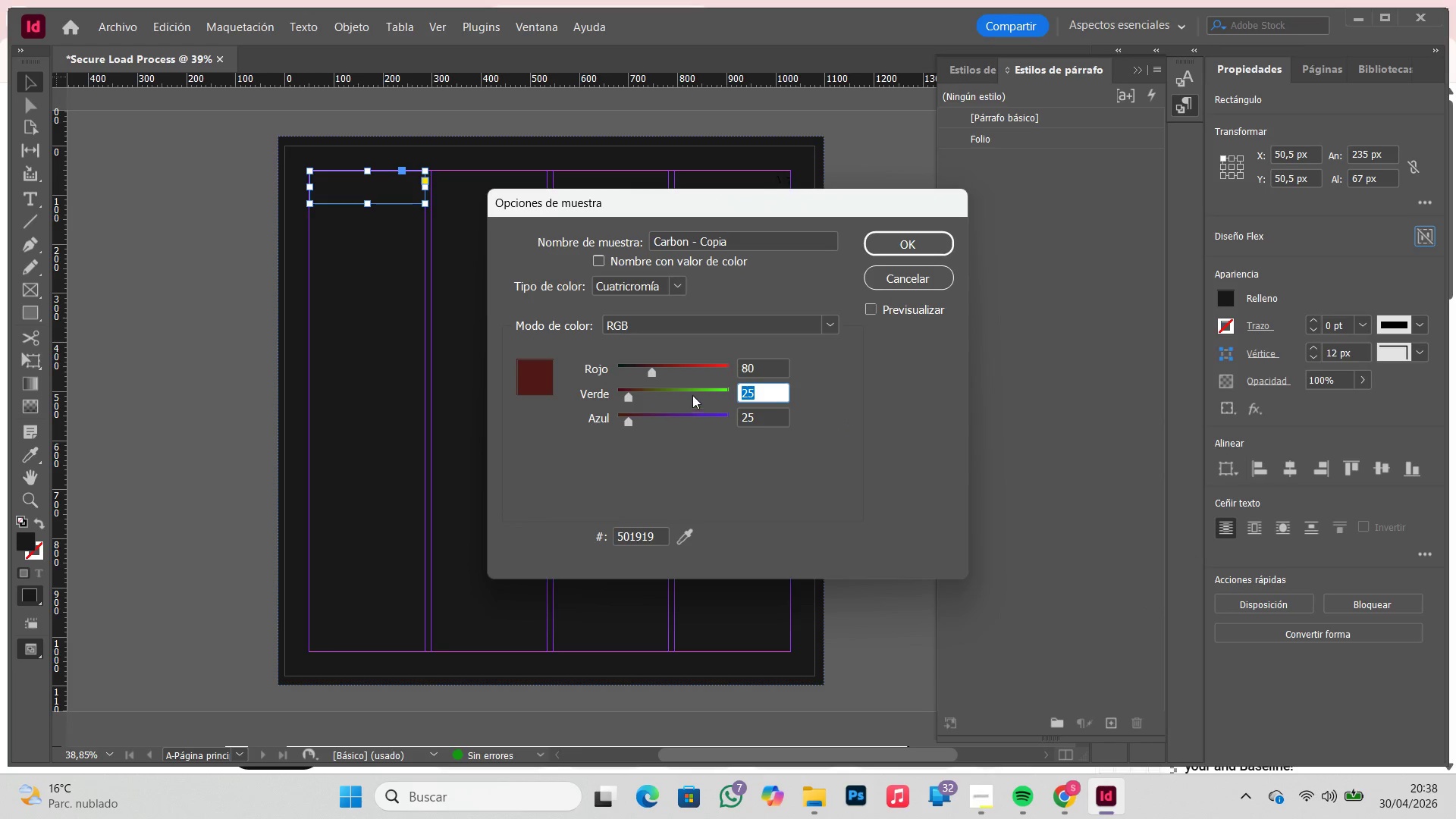 
key(Numpad8)
 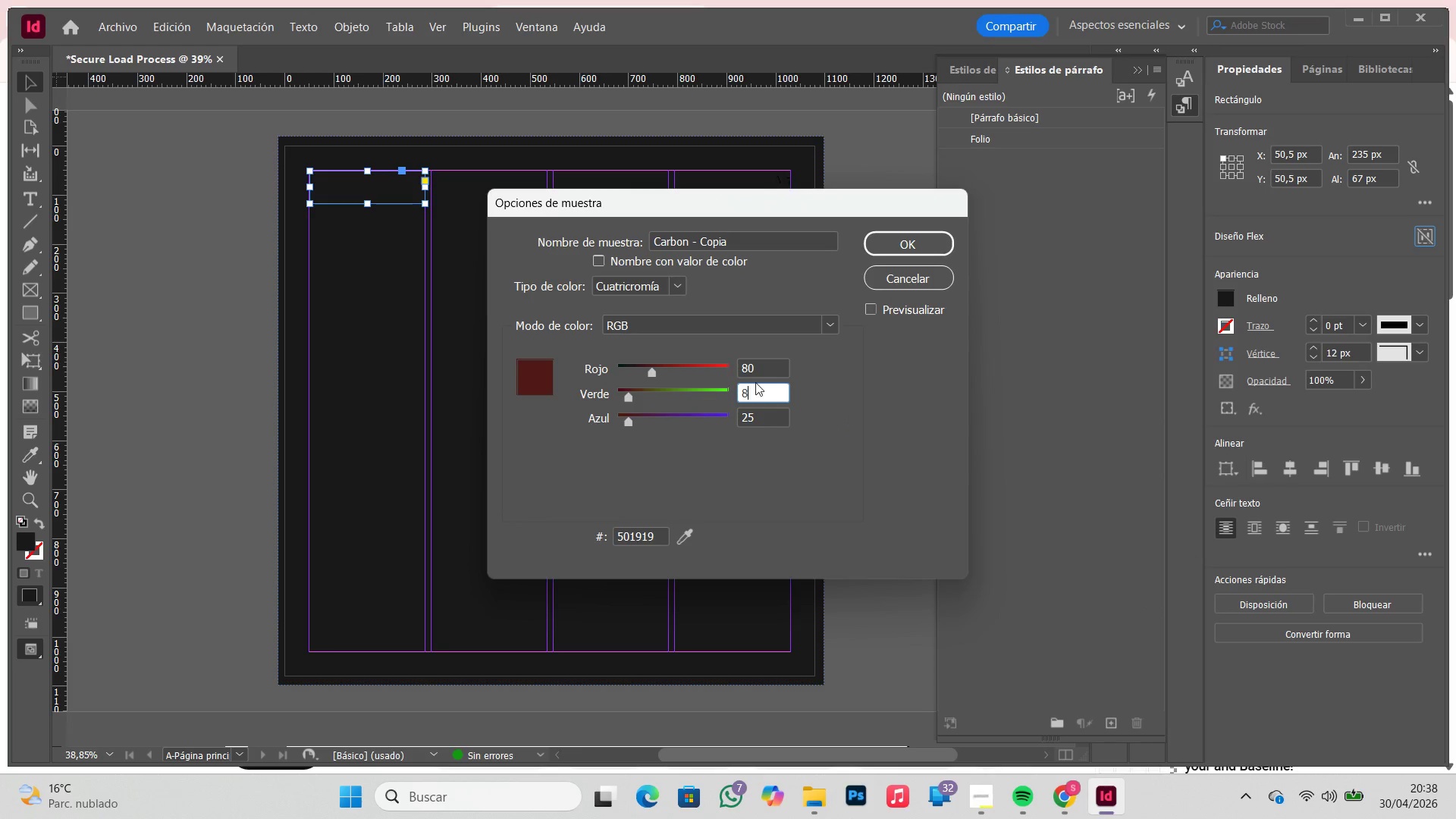 
key(Numpad0)
 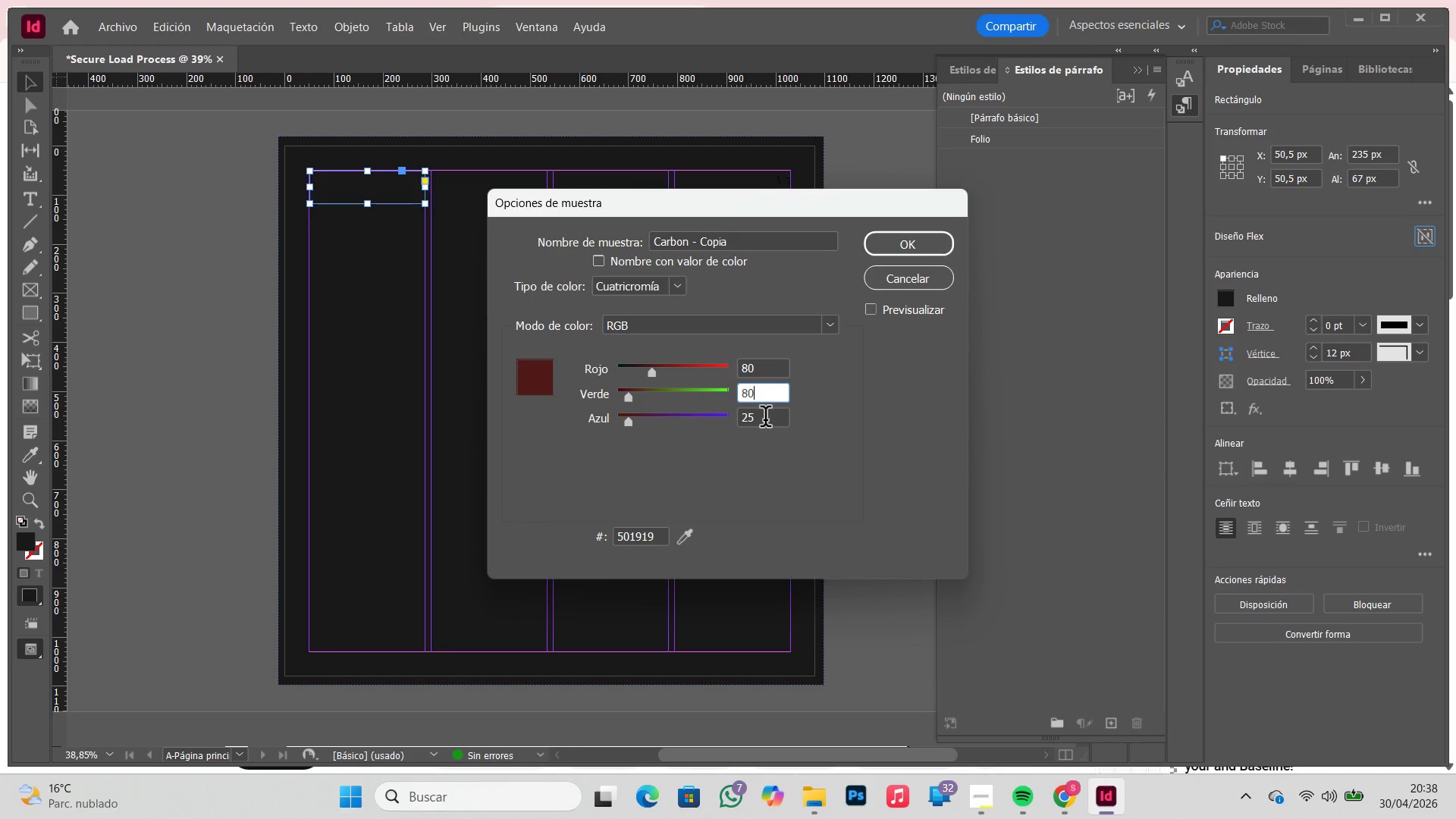 
left_click_drag(start_coordinate=[767, 413], to_coordinate=[733, 418])
 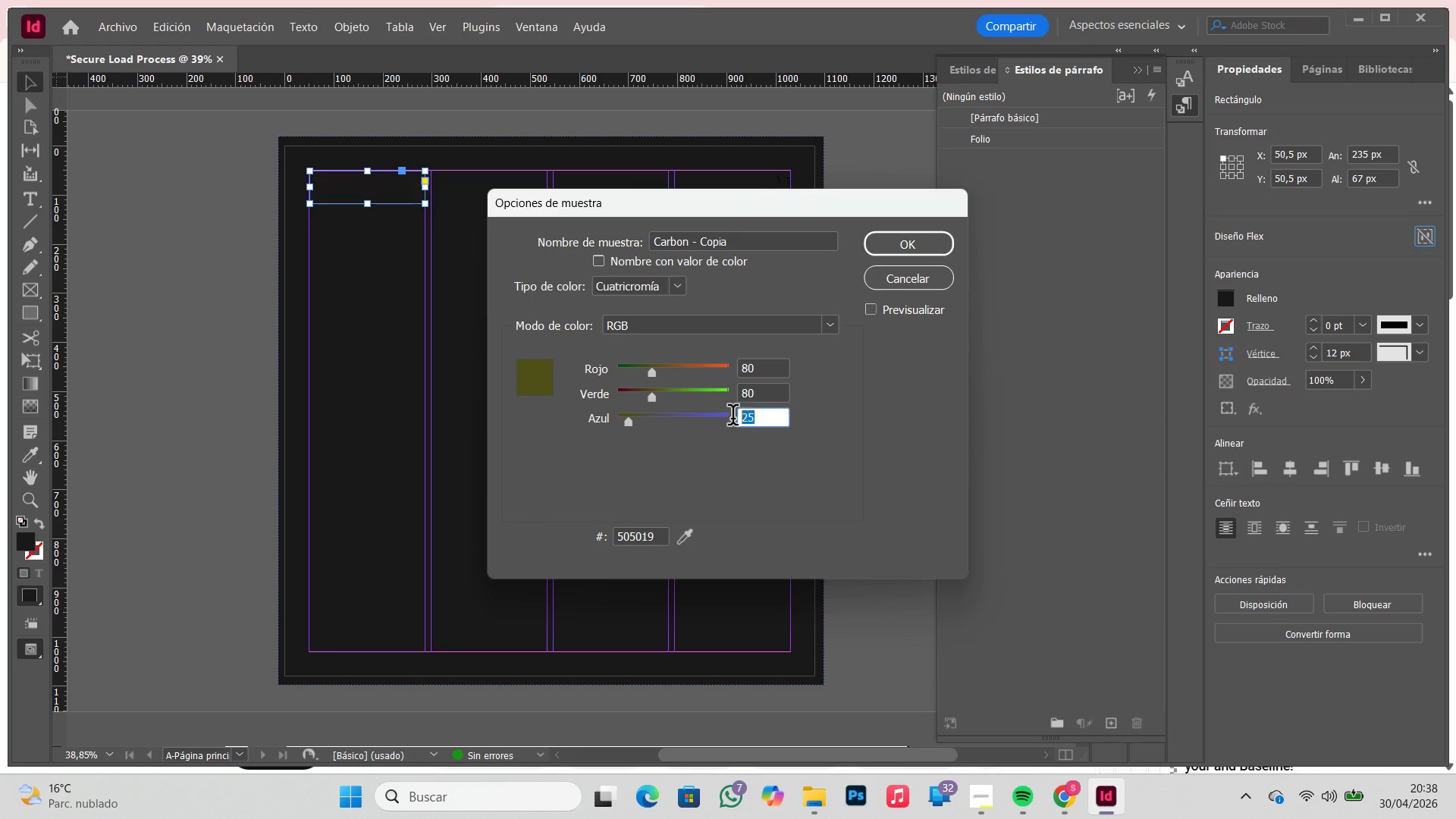 
key(Numpad8)
 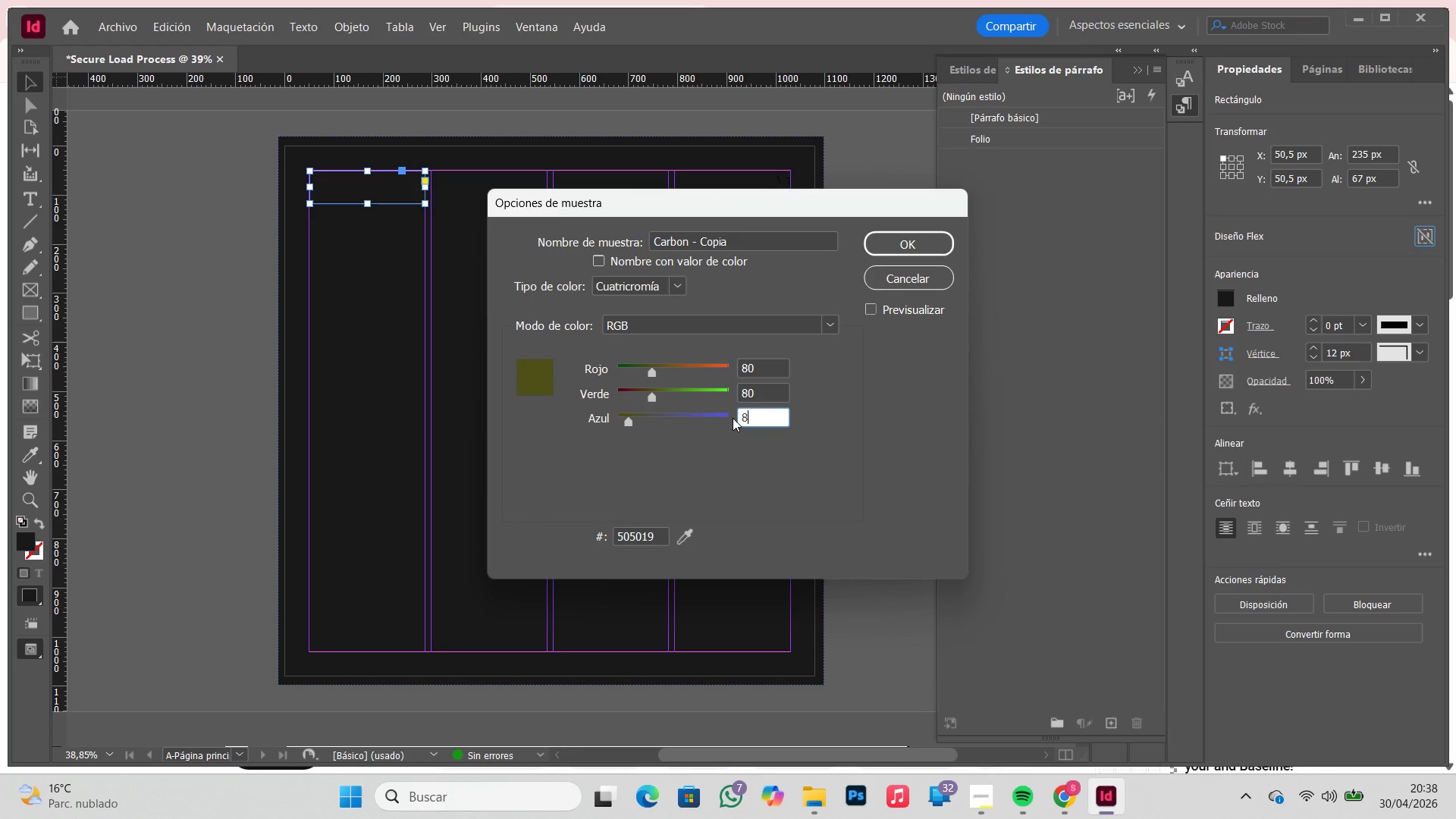 
key(Numpad0)
 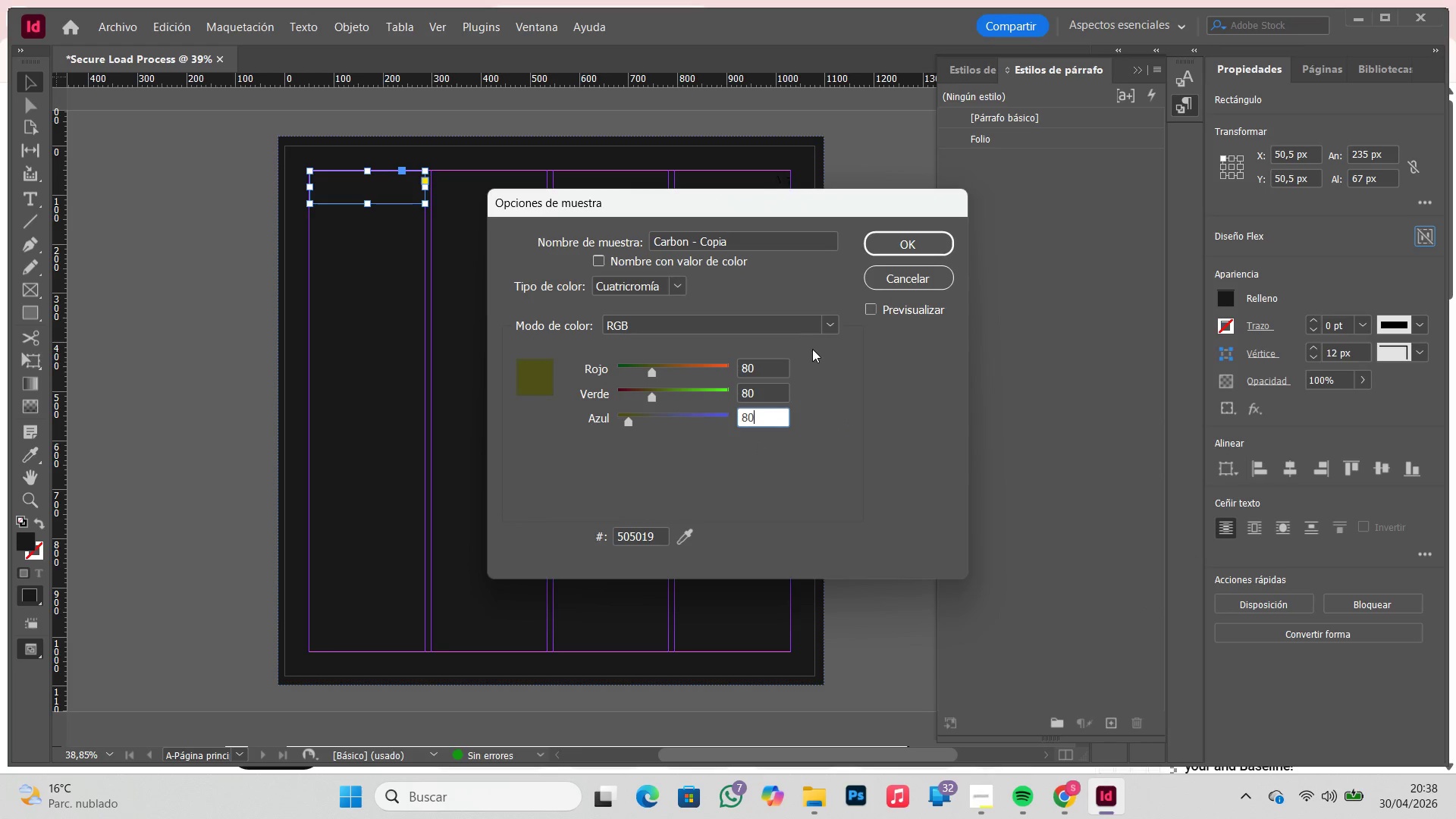 
left_click([799, 361])
 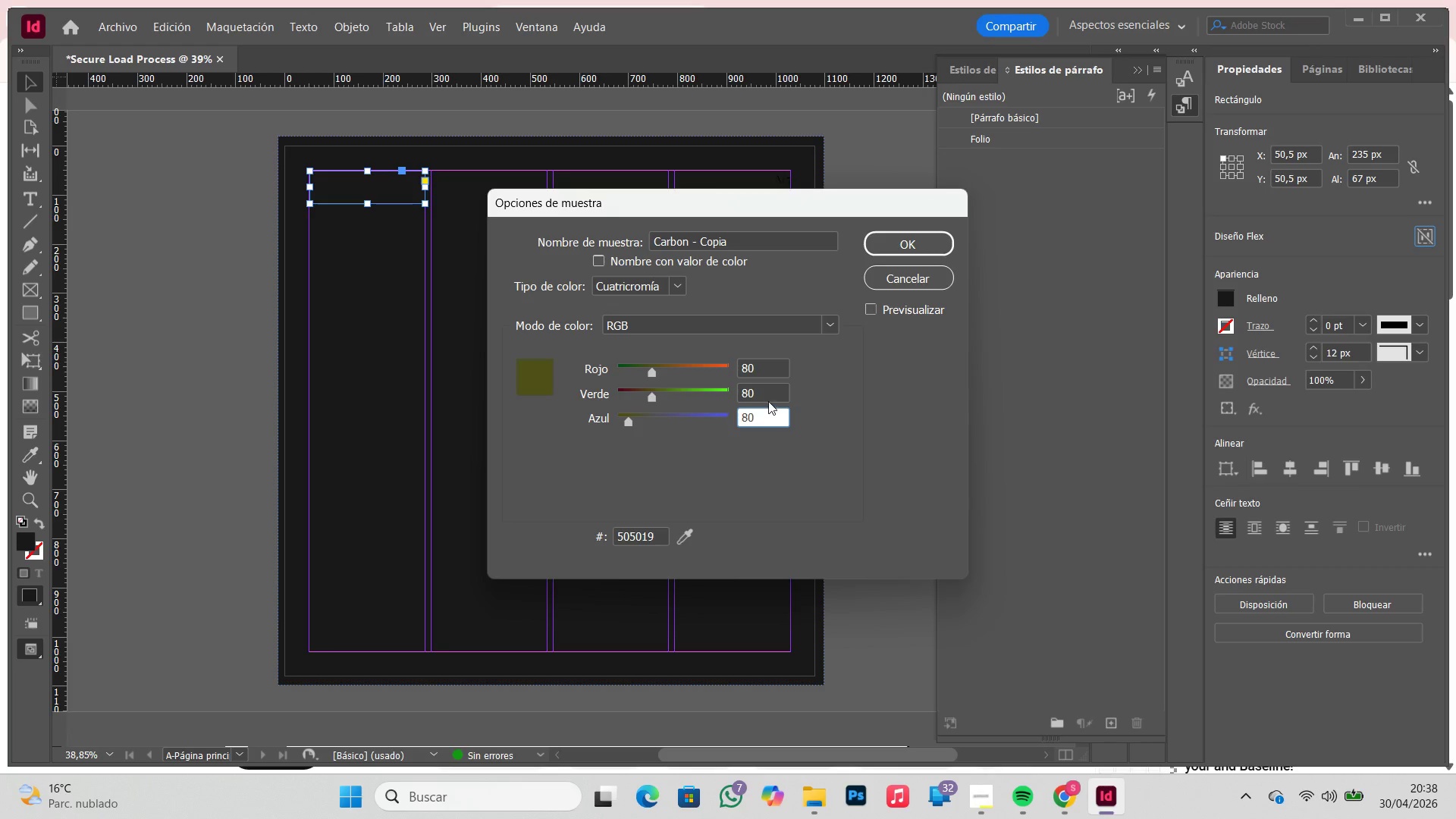 
double_click([769, 397])
 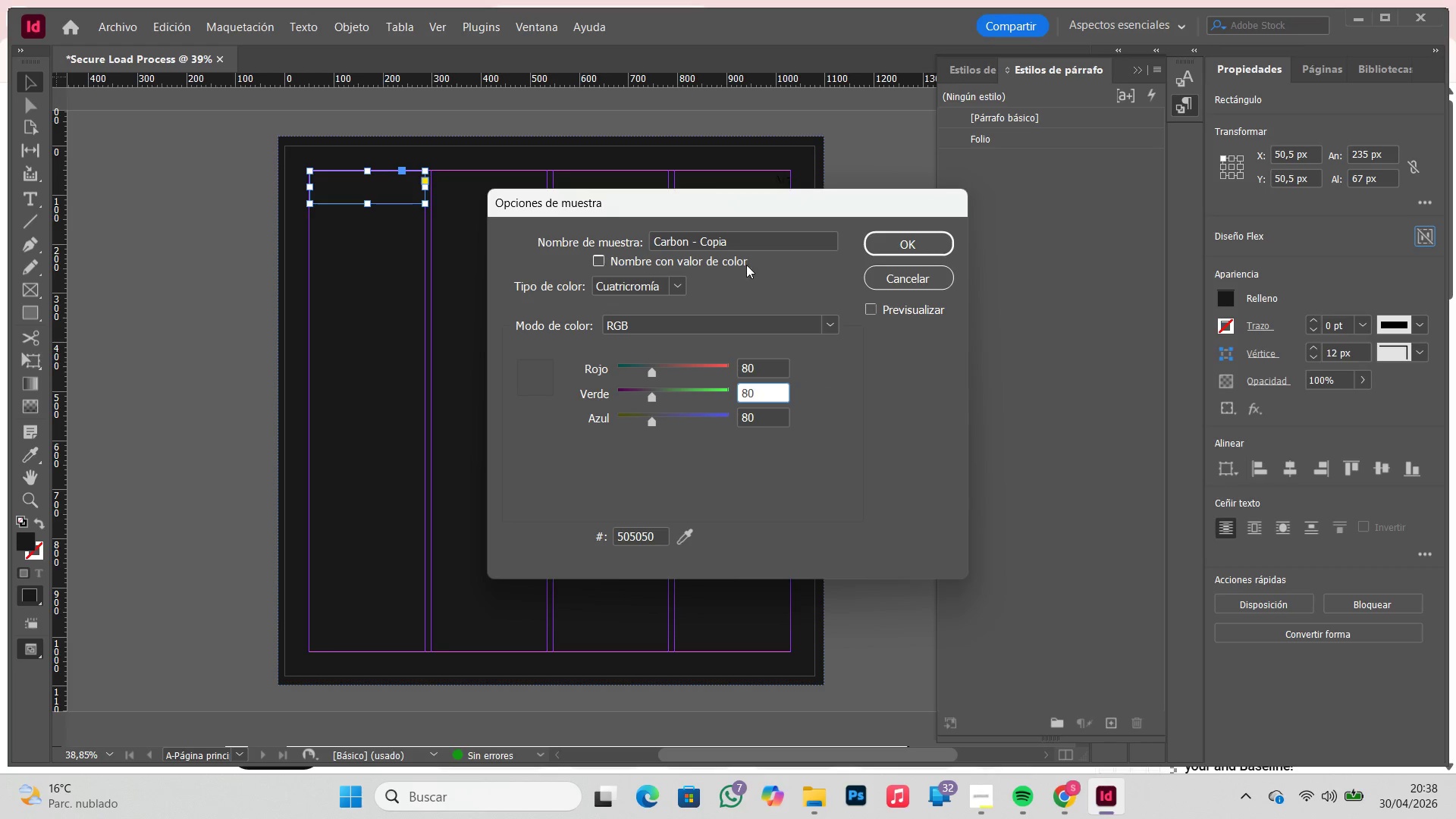 
left_click([743, 239])
 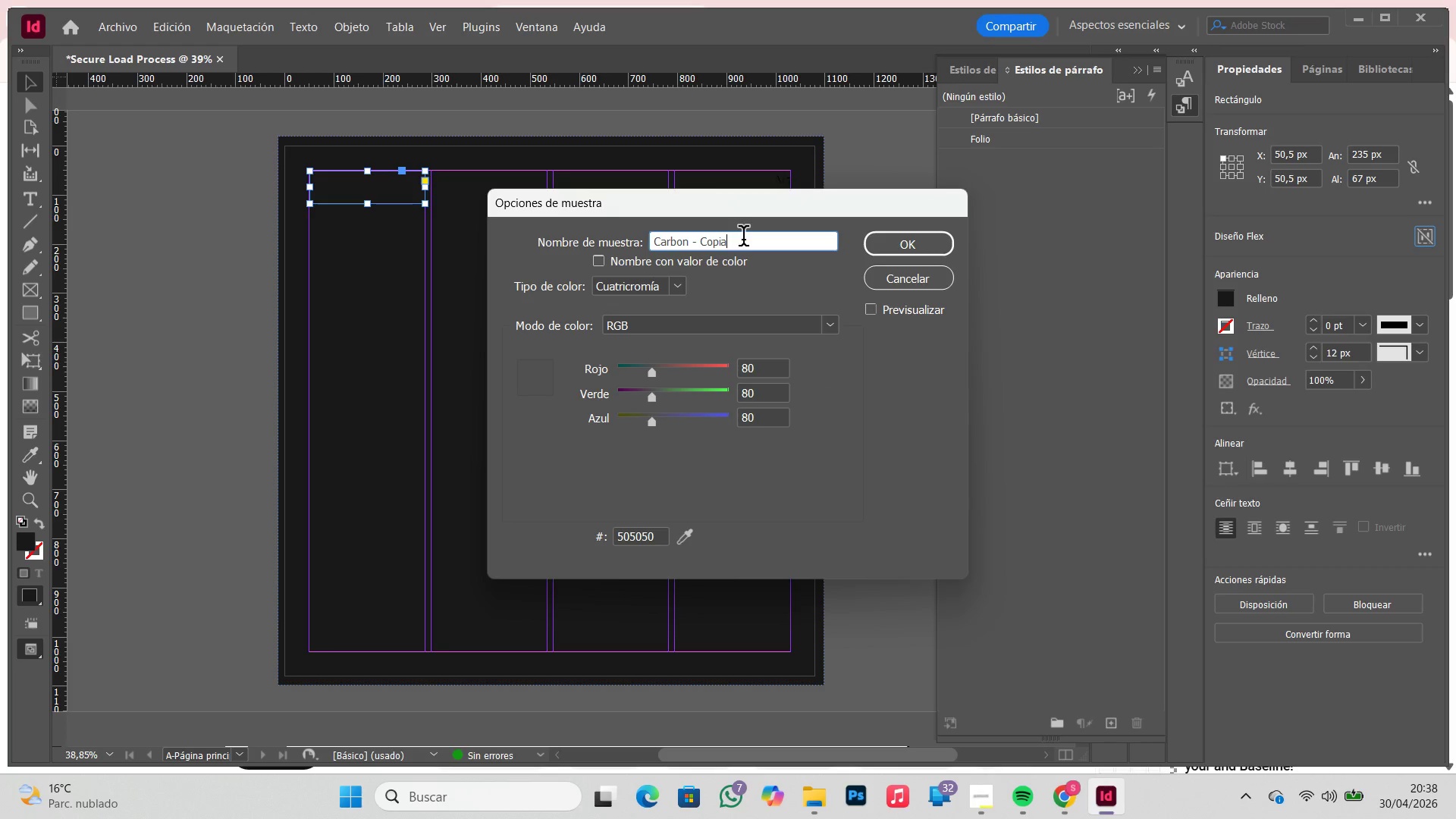 
left_click_drag(start_coordinate=[743, 239], to_coordinate=[571, 256])
 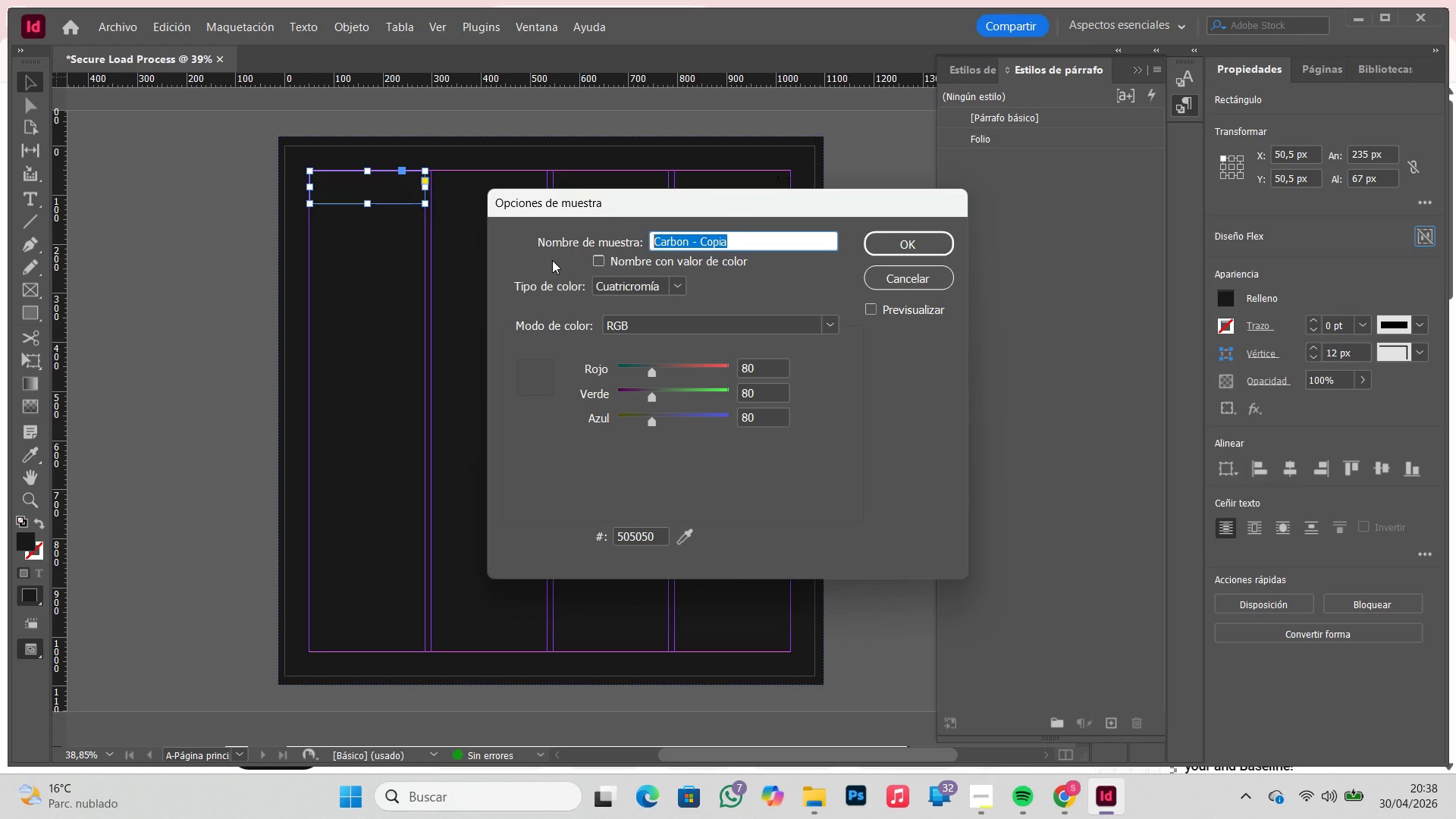 
type(Grisr)
key(Backspace)
key(Backspace)
key(Backspace)
type(ey)
key(Backspace)
key(Backspace)
type(aty)
key(Backspace)
key(Backspace)
type(y)
 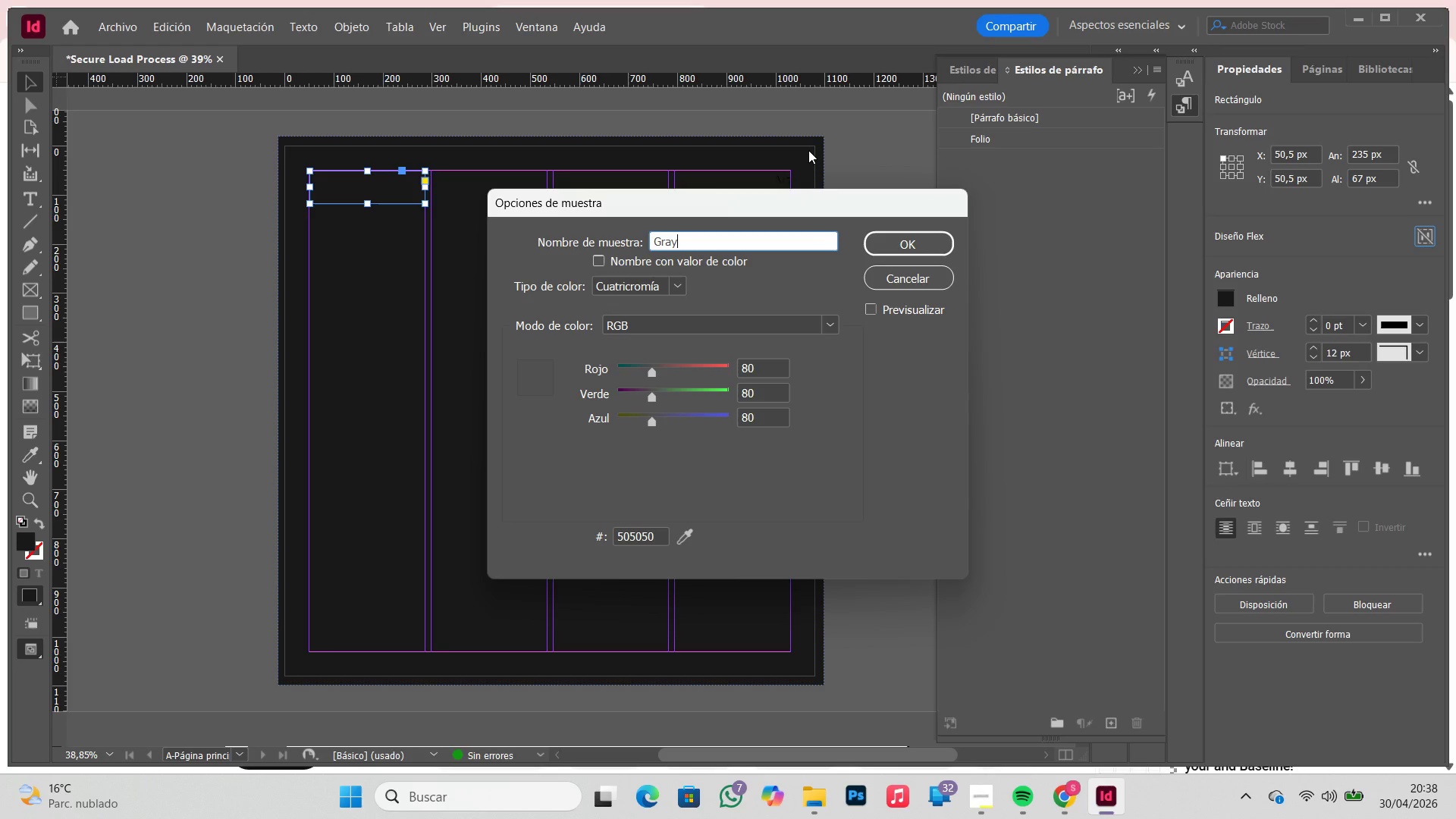 
wait(8.45)
 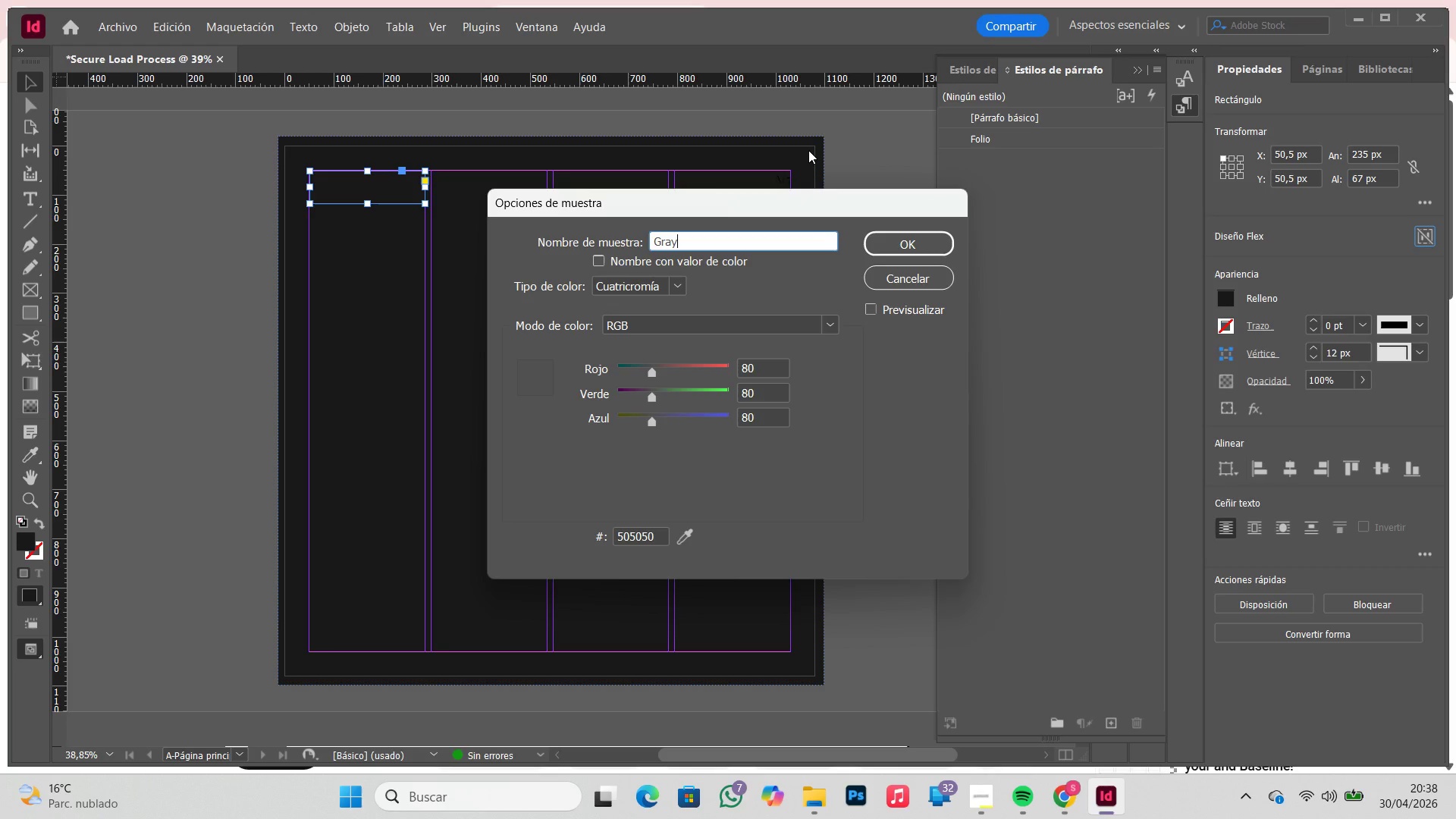 
left_click([922, 243])
 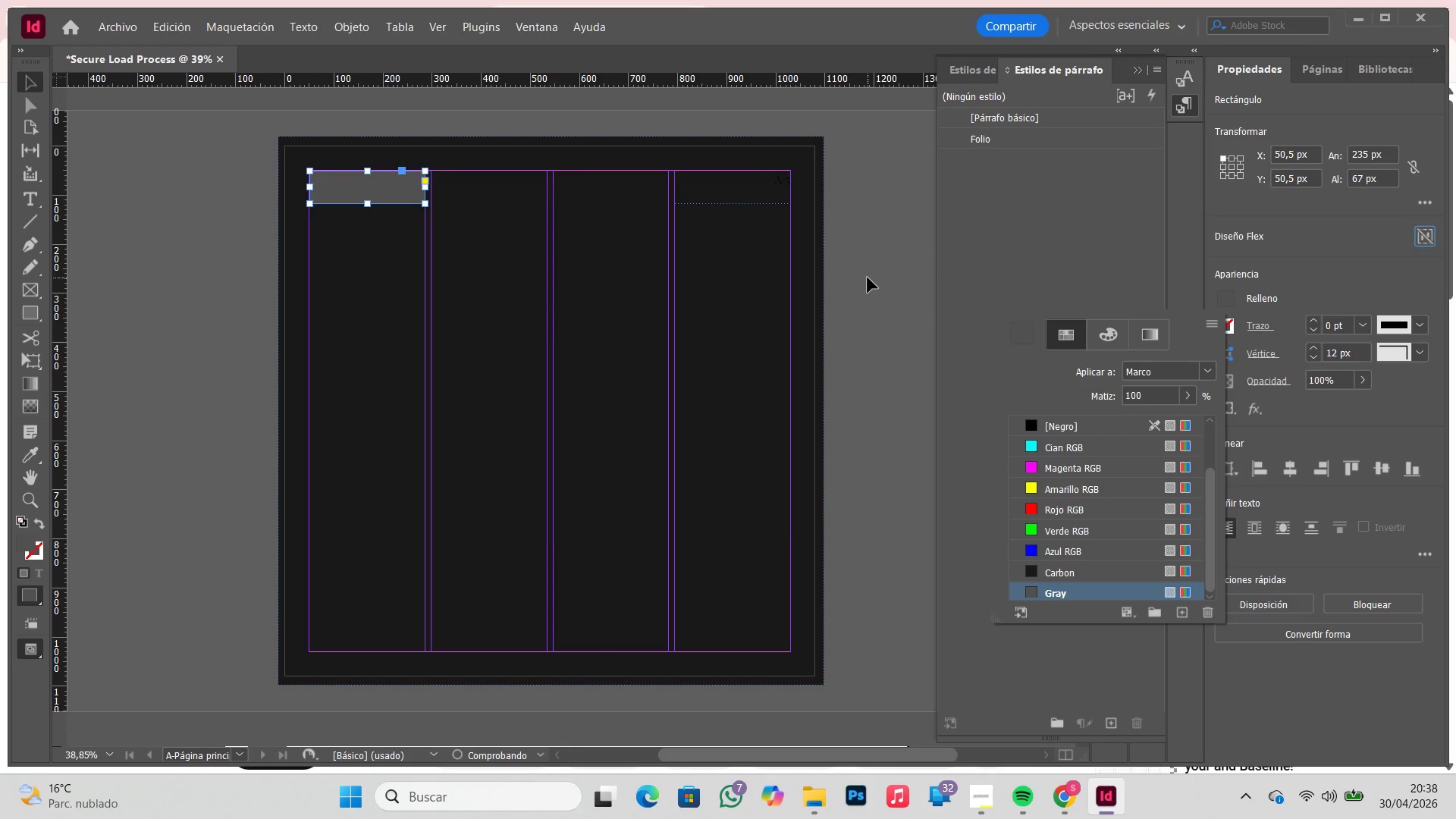 
left_click([864, 272])
 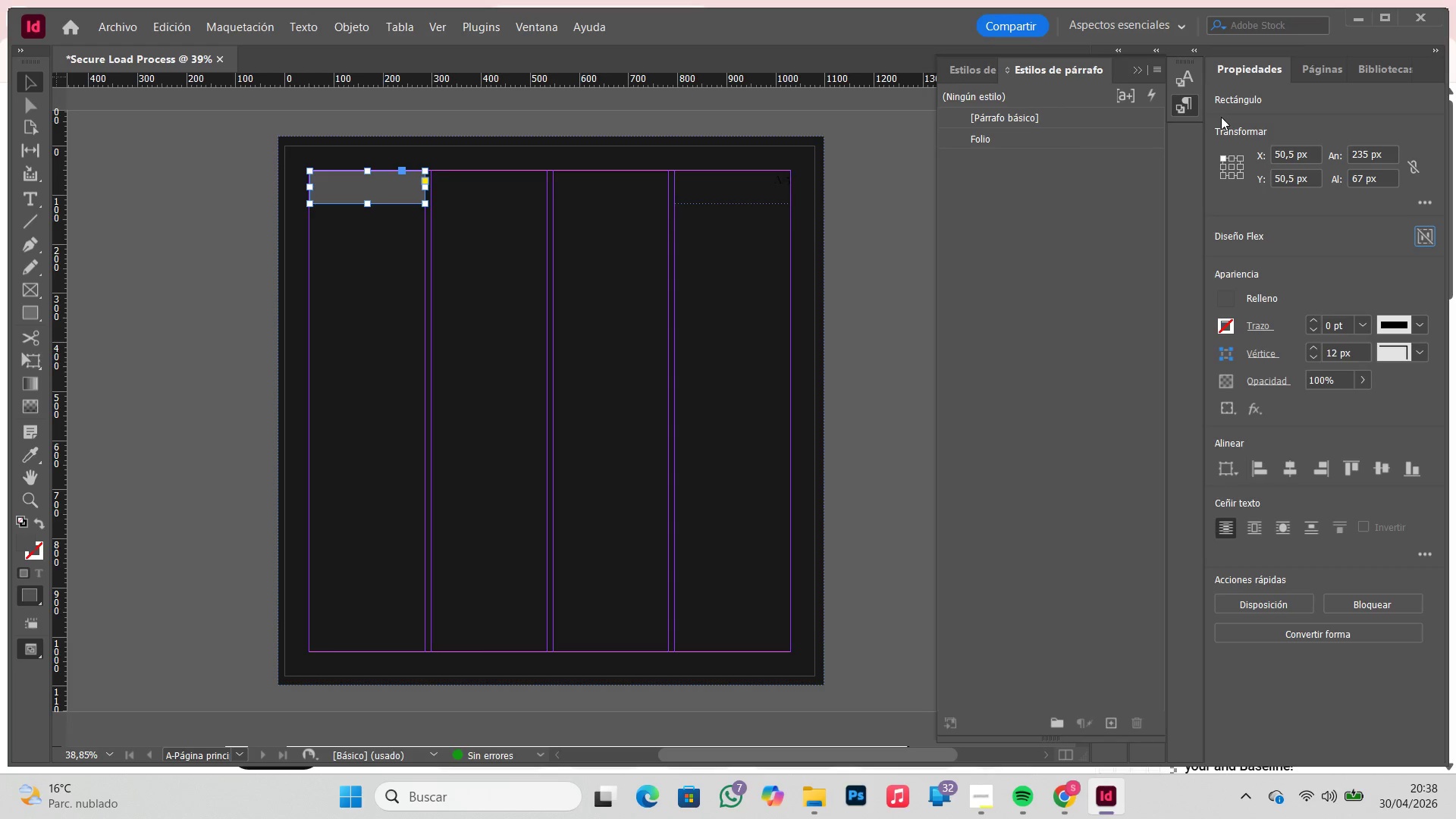 
double_click([1063, 138])
 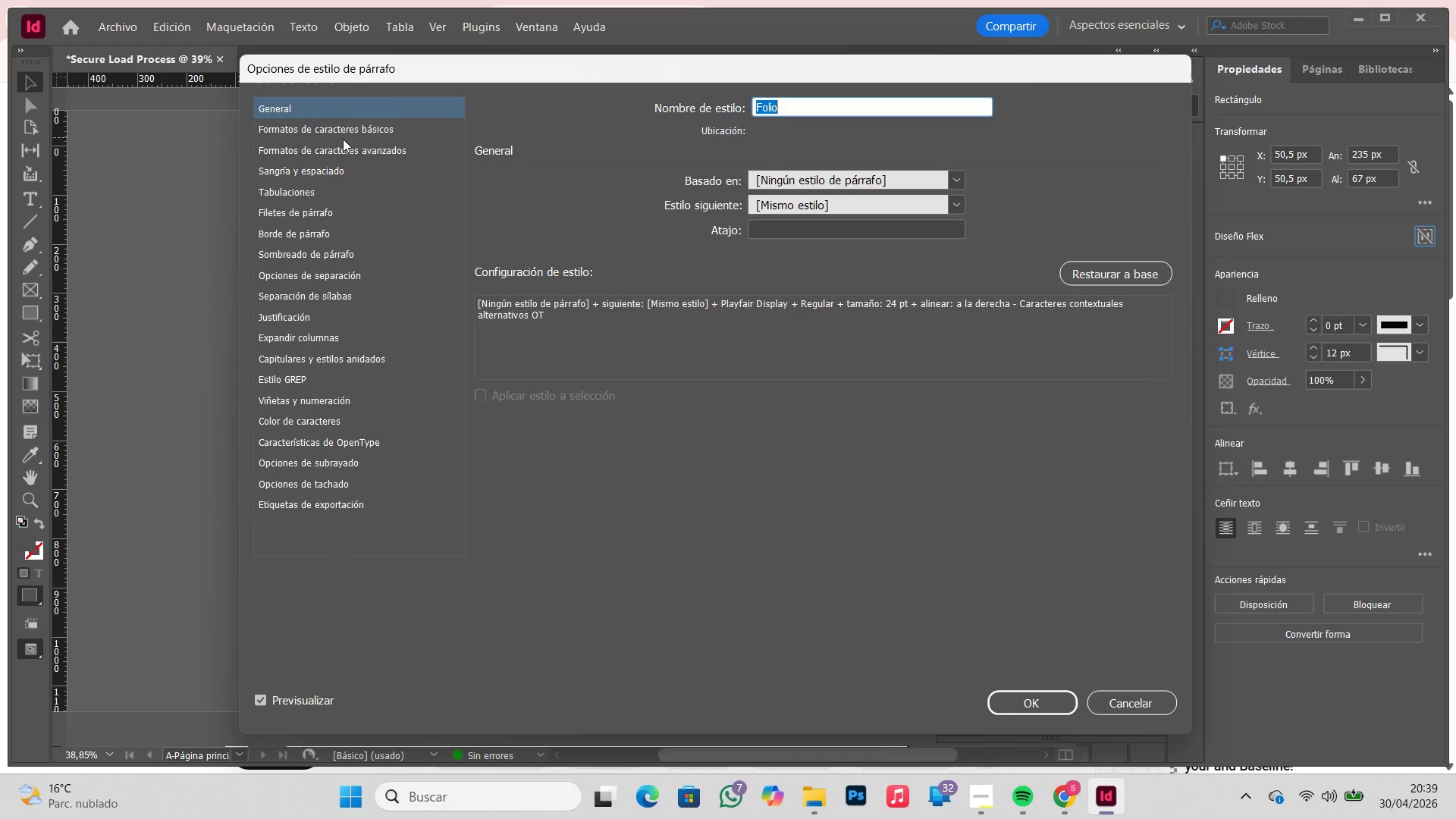 
left_click([350, 131])
 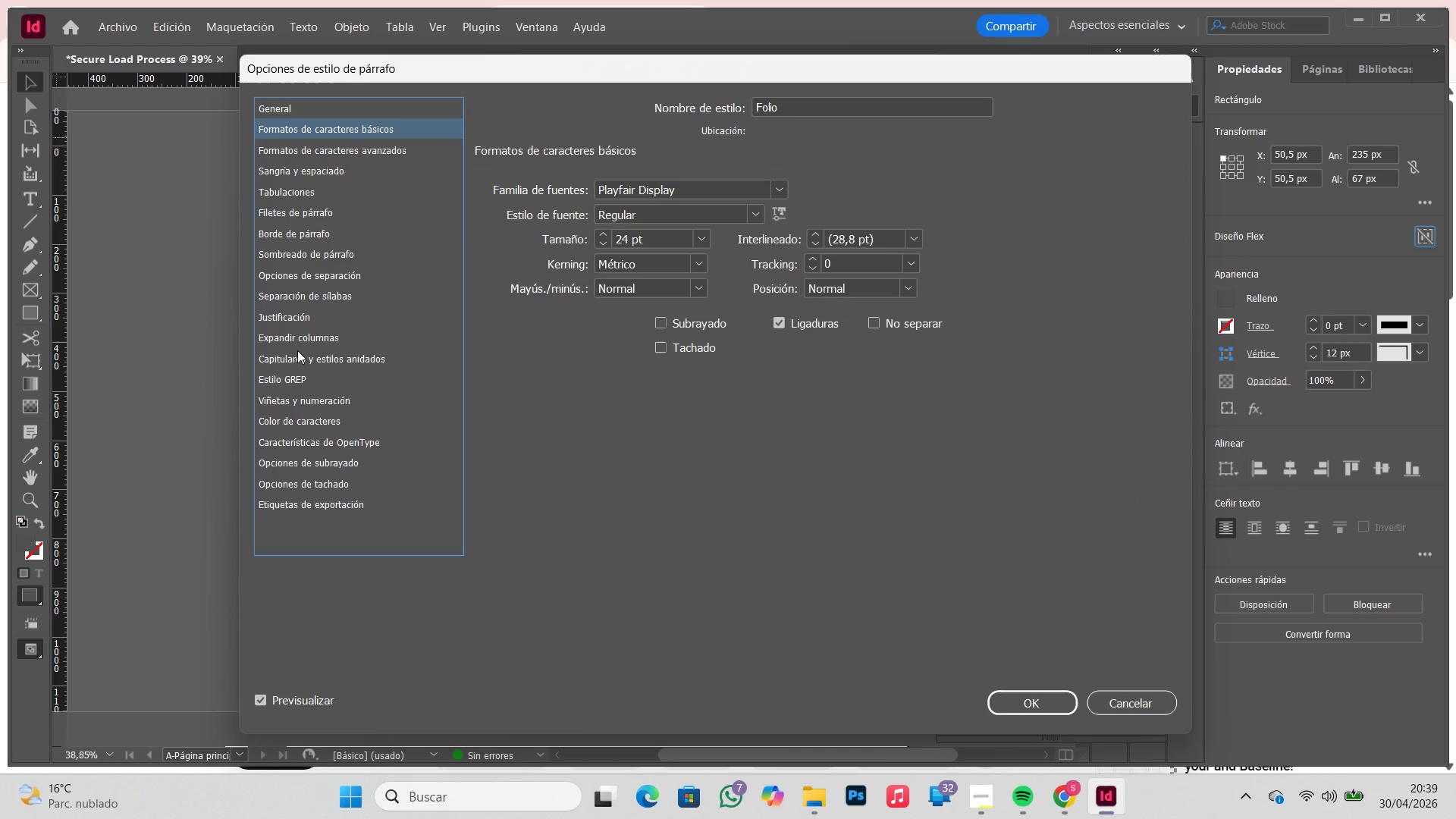 
wait(6.78)
 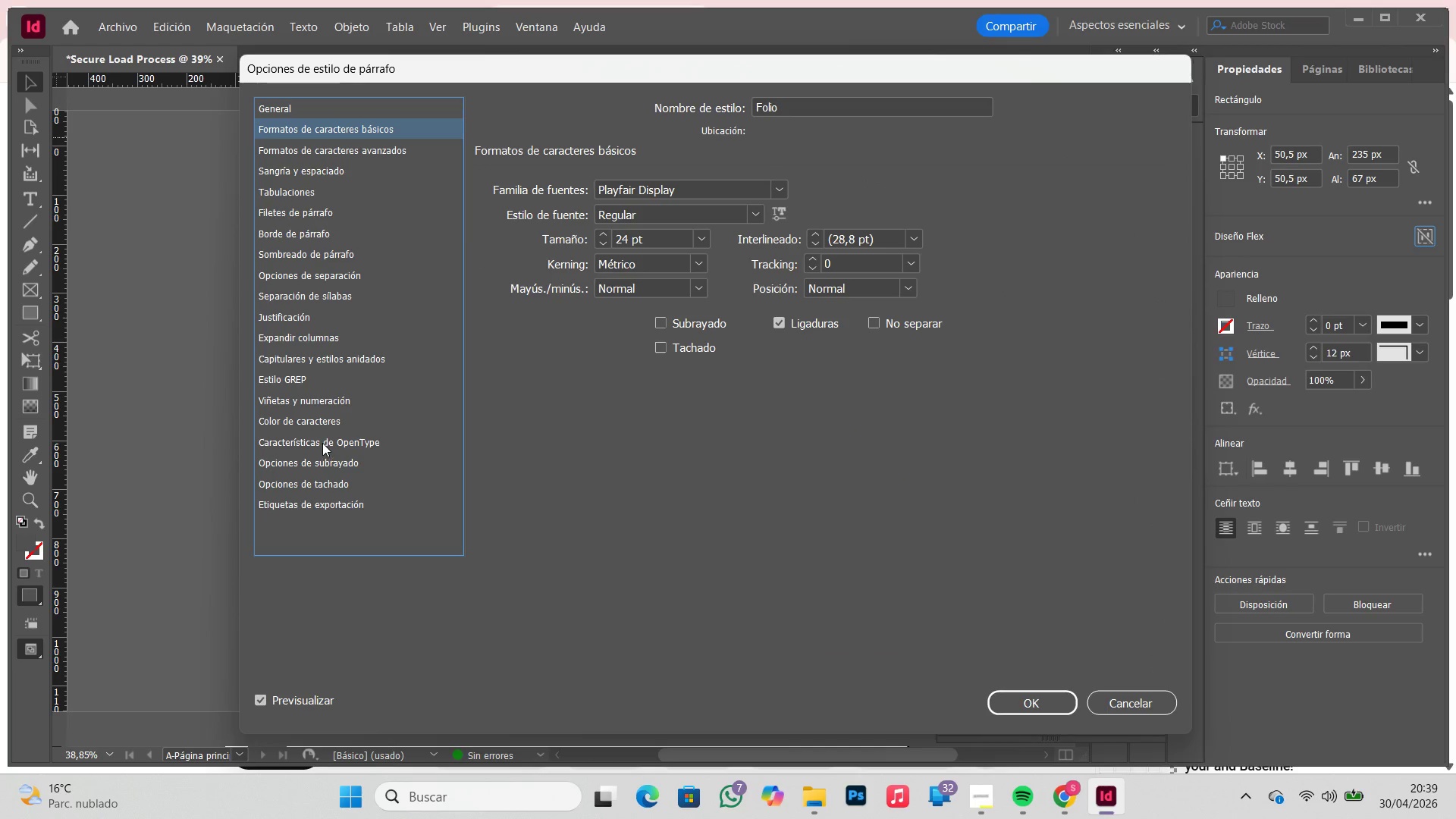 
scroll: coordinate [744, 273], scroll_direction: down, amount: 8.0
 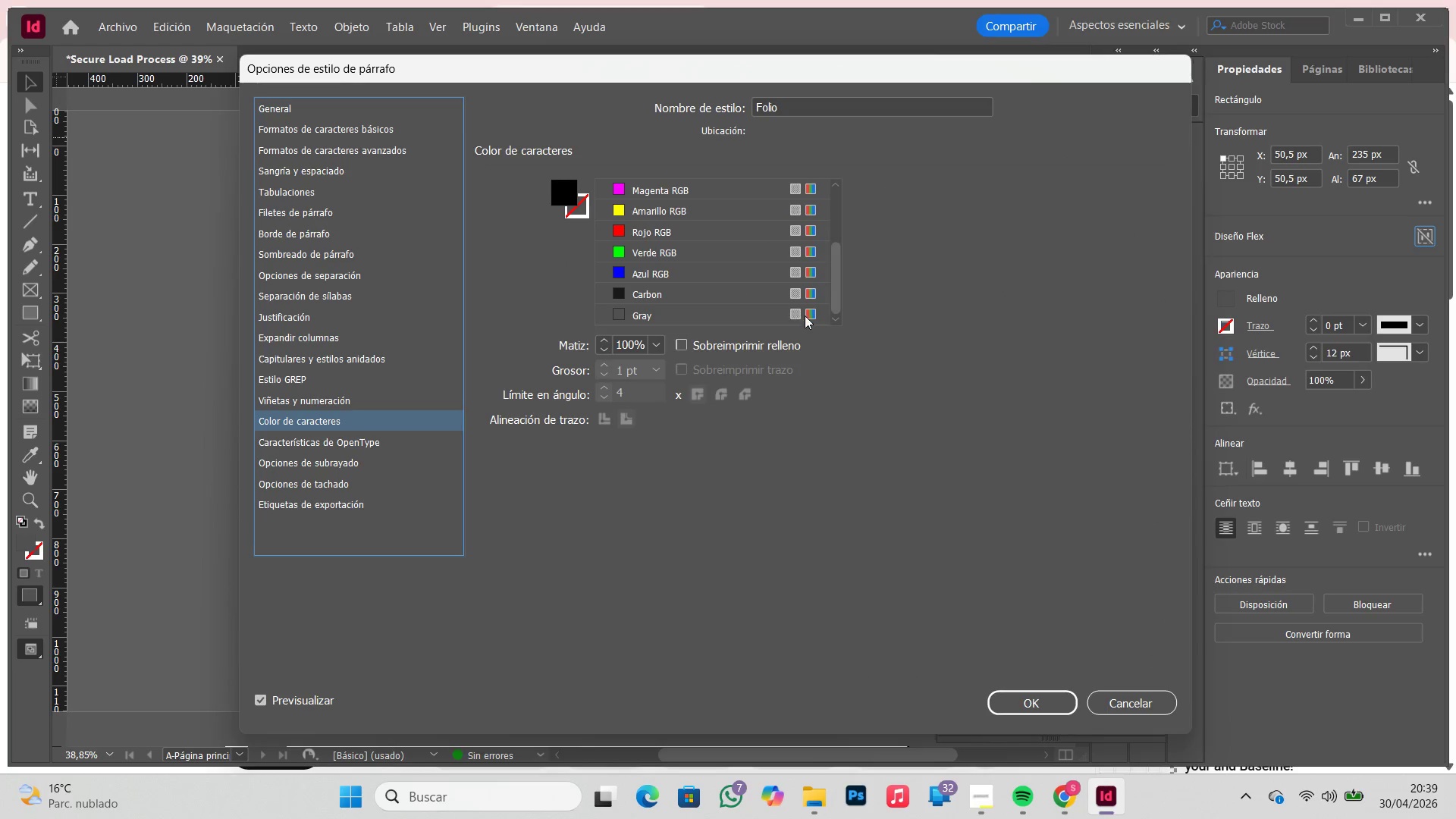 
left_click([808, 315])
 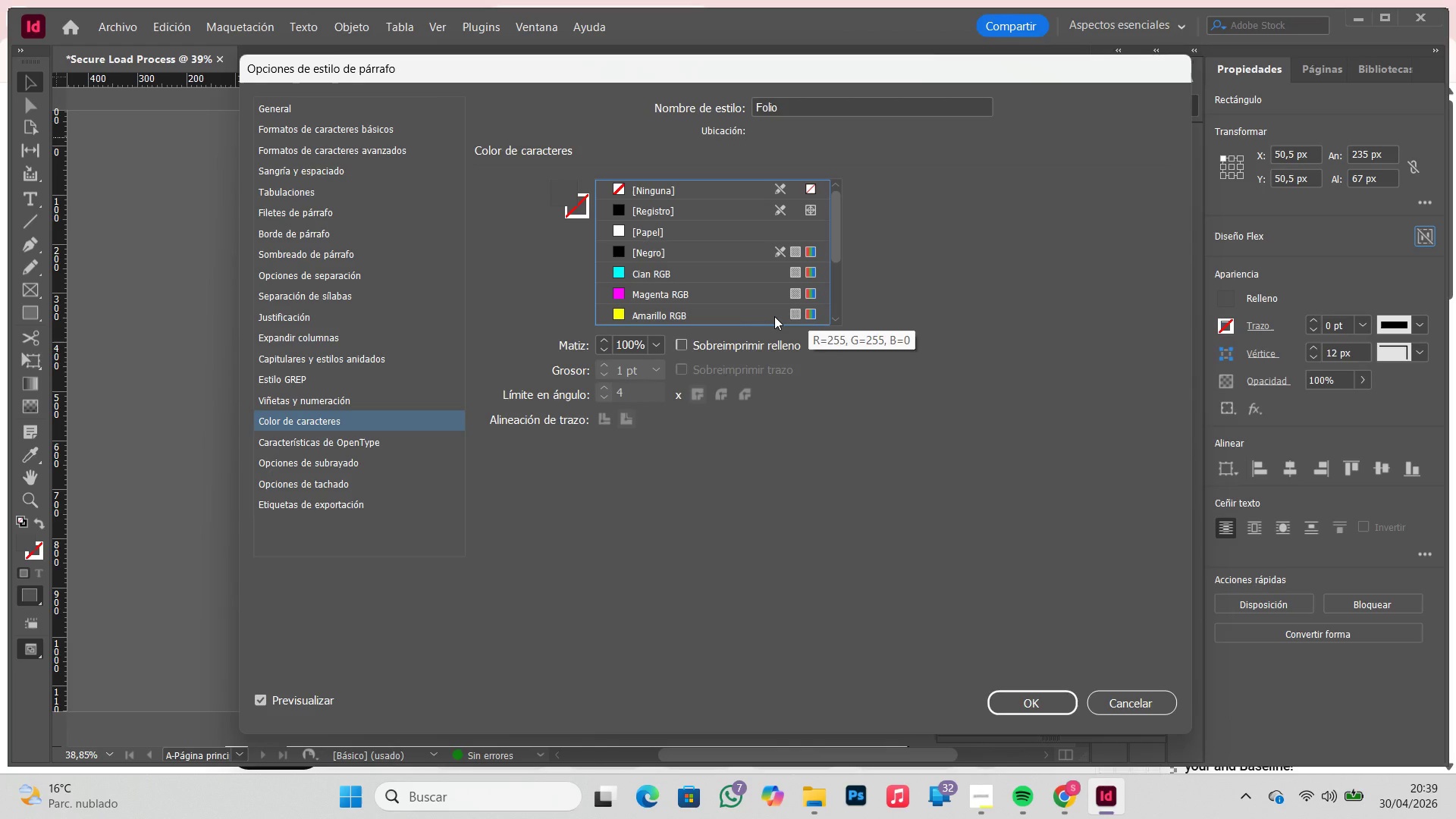 
scroll: coordinate [768, 304], scroll_direction: down, amount: 8.0
 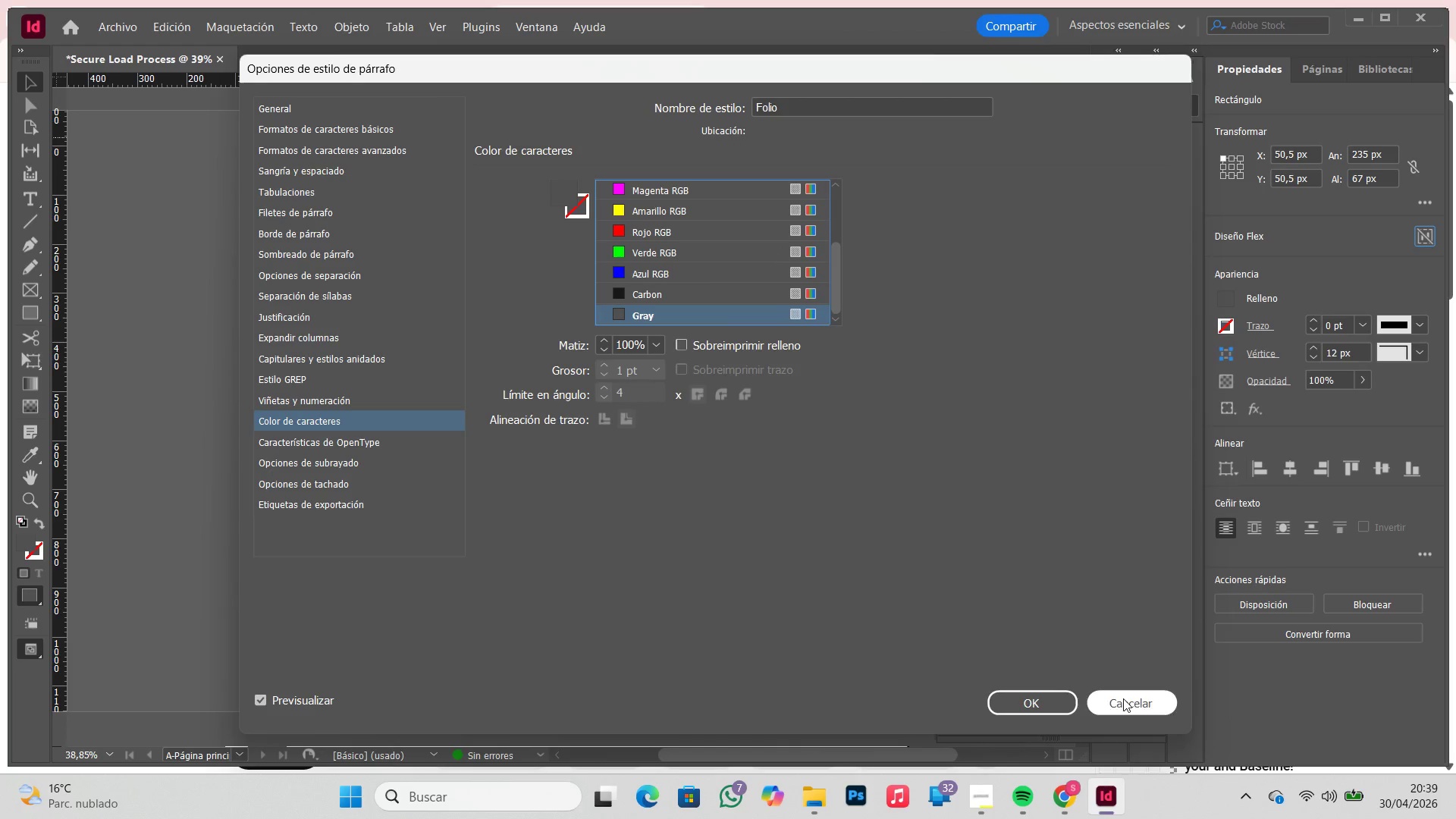 
left_click([1122, 702])
 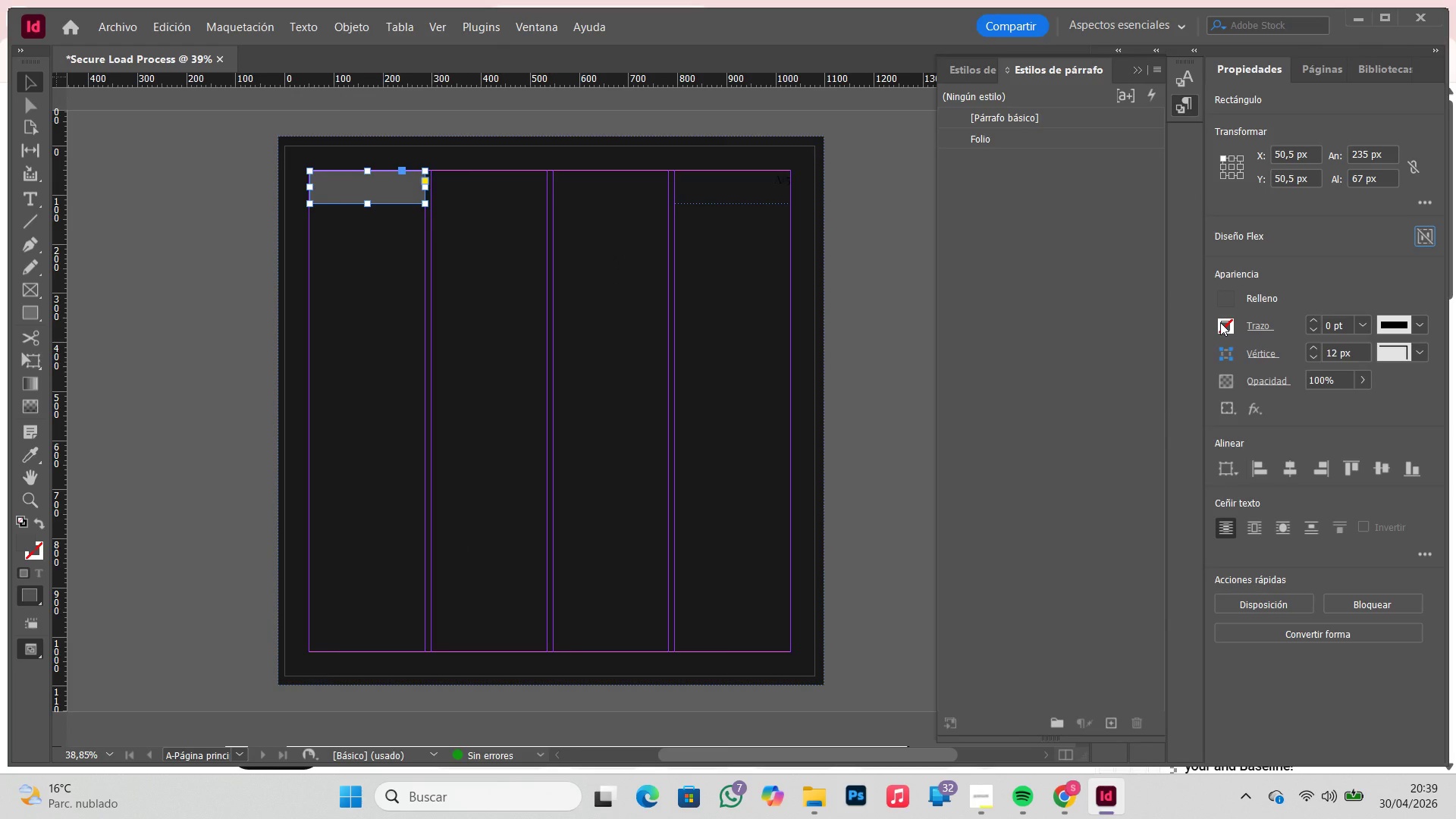 
wait(5.25)
 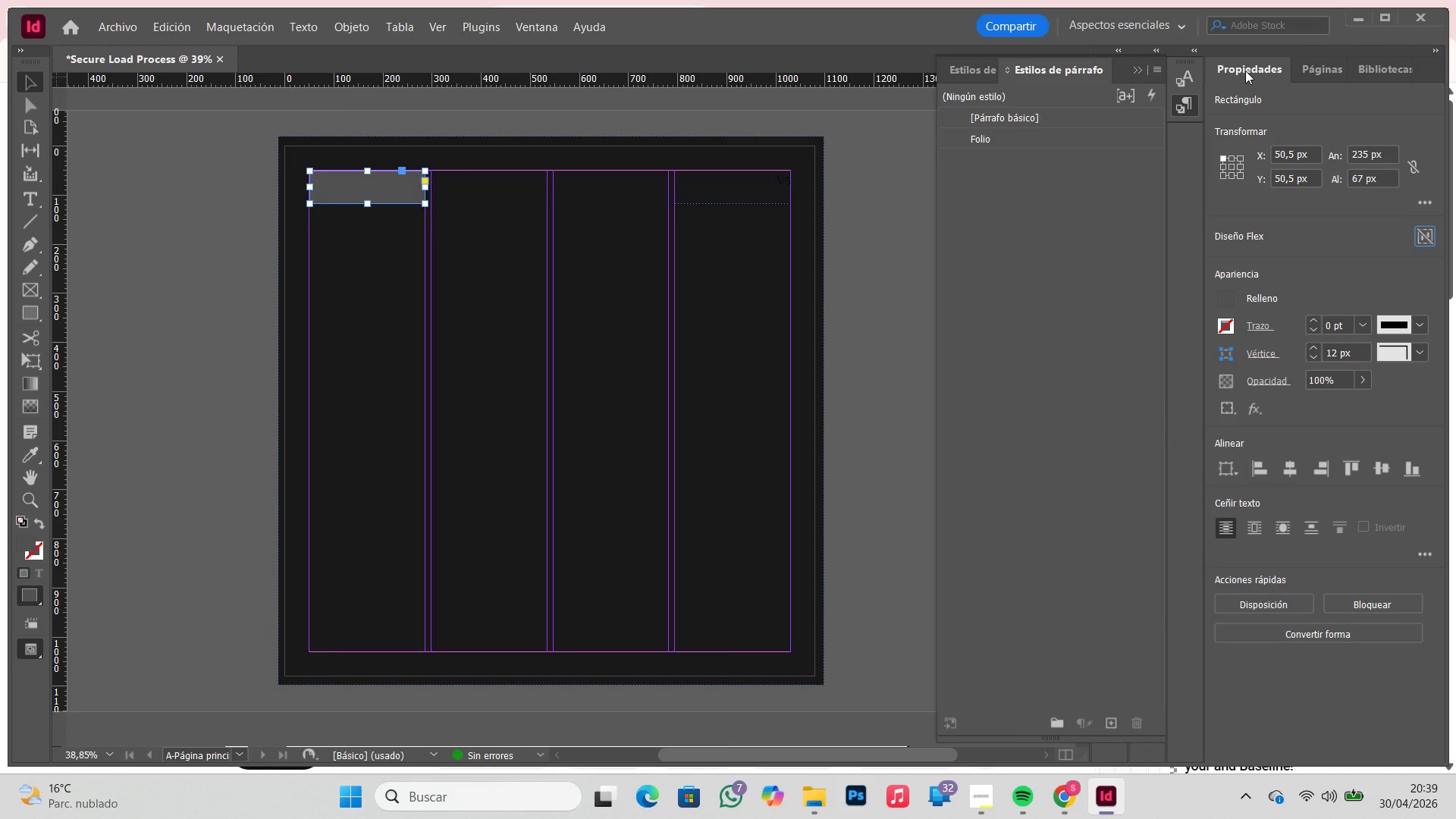 
left_click([1227, 304])
 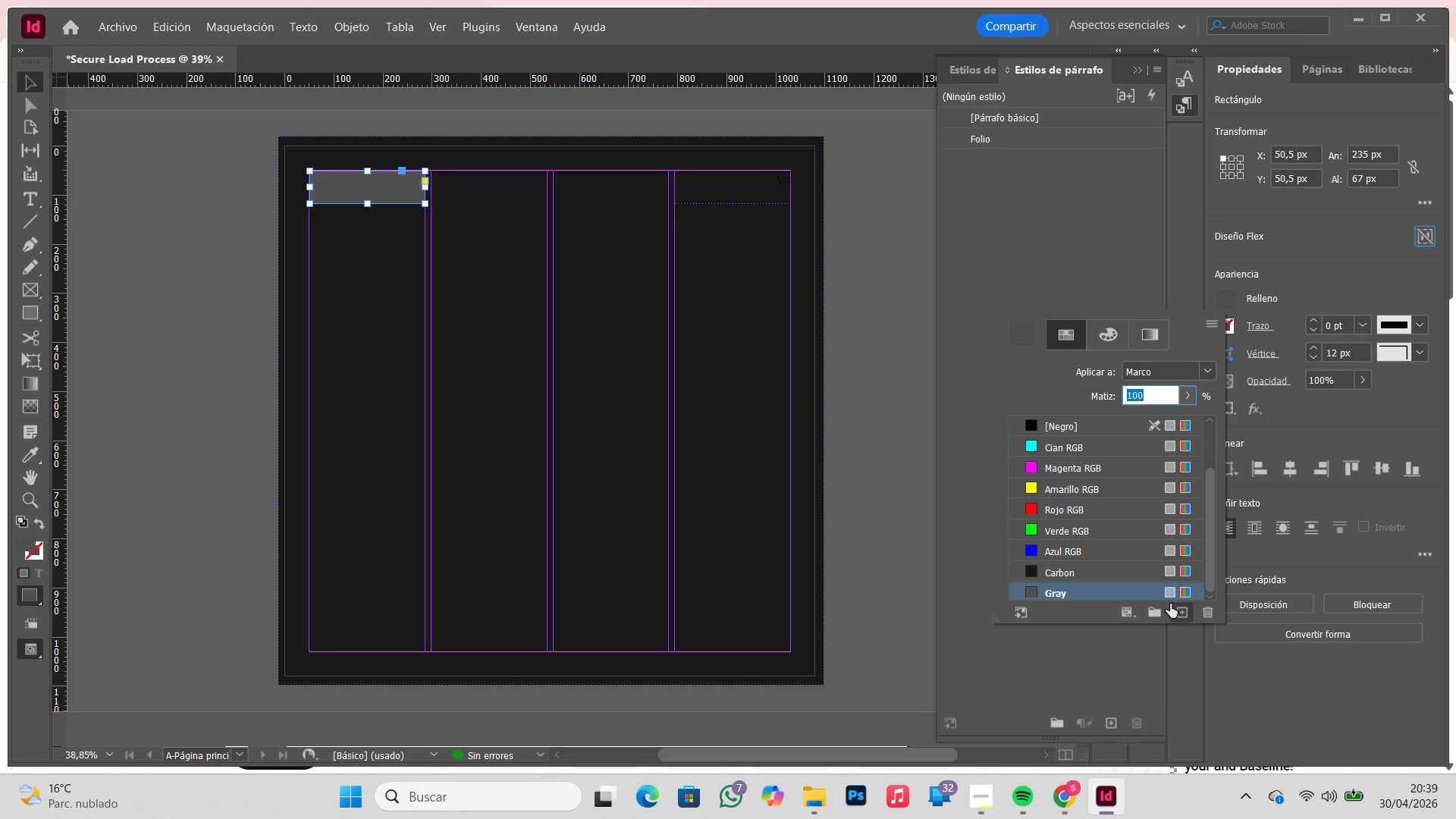 
left_click([1185, 617])
 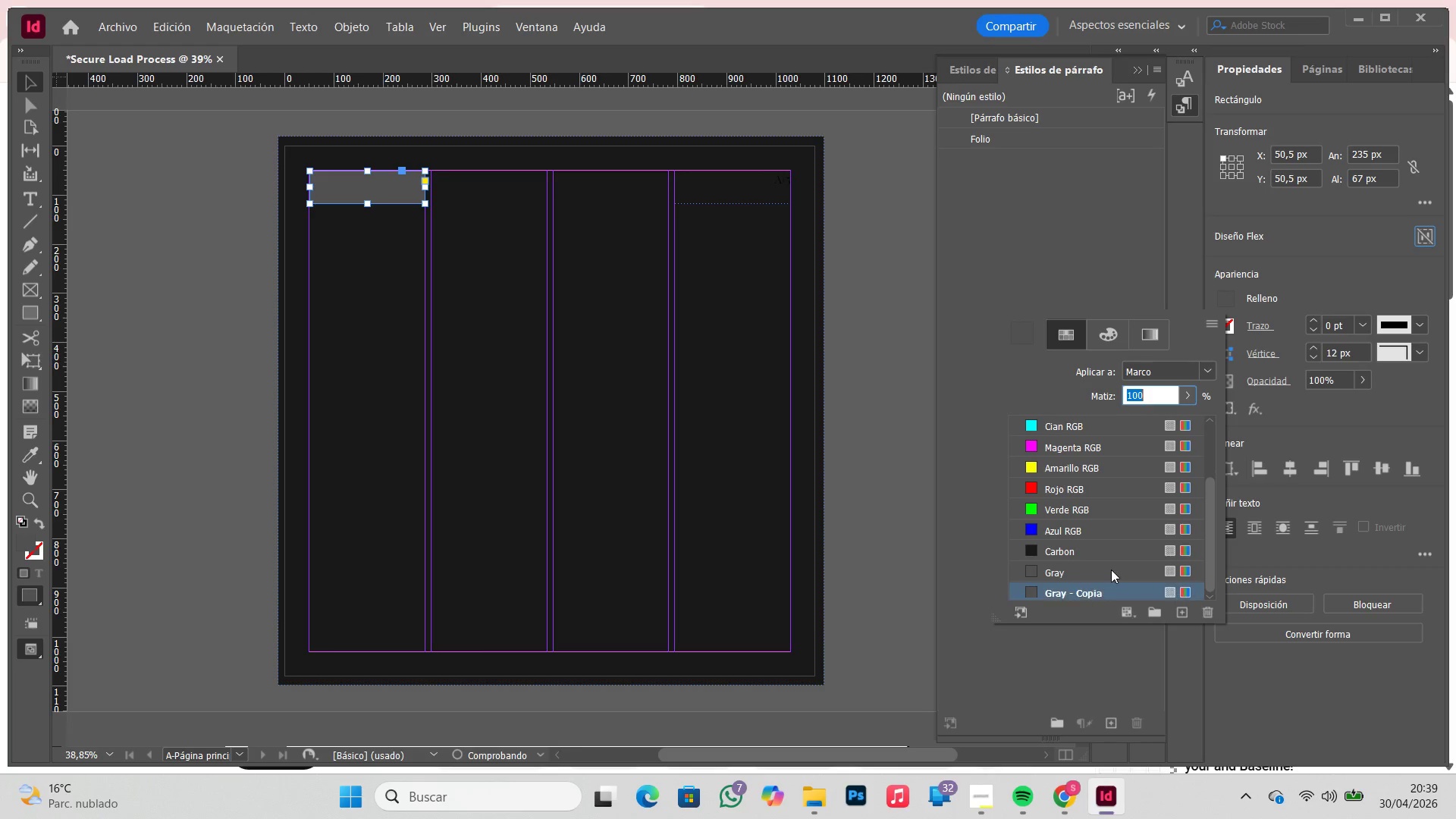 
left_click([1105, 573])
 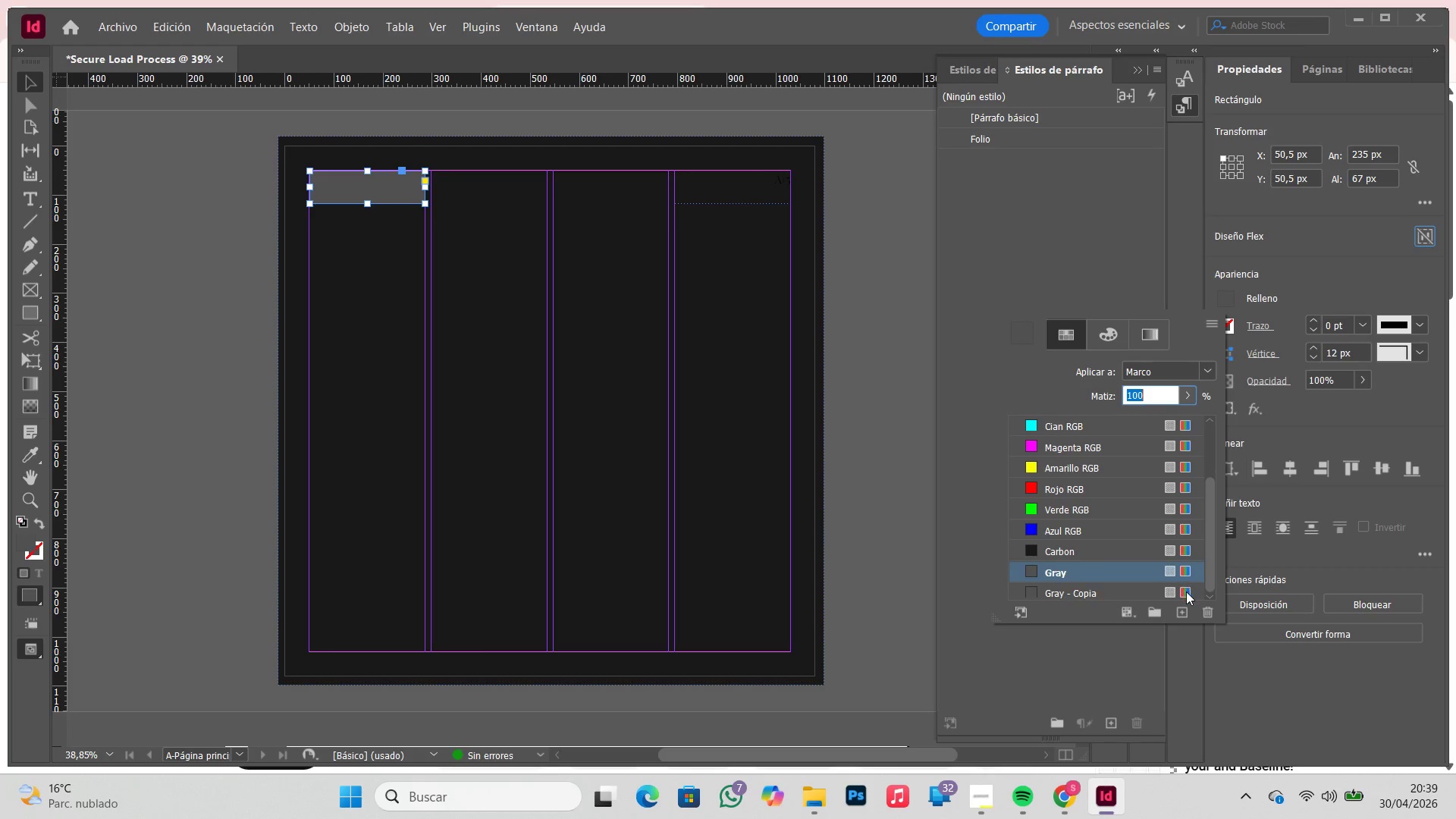 
double_click([1186, 592])
 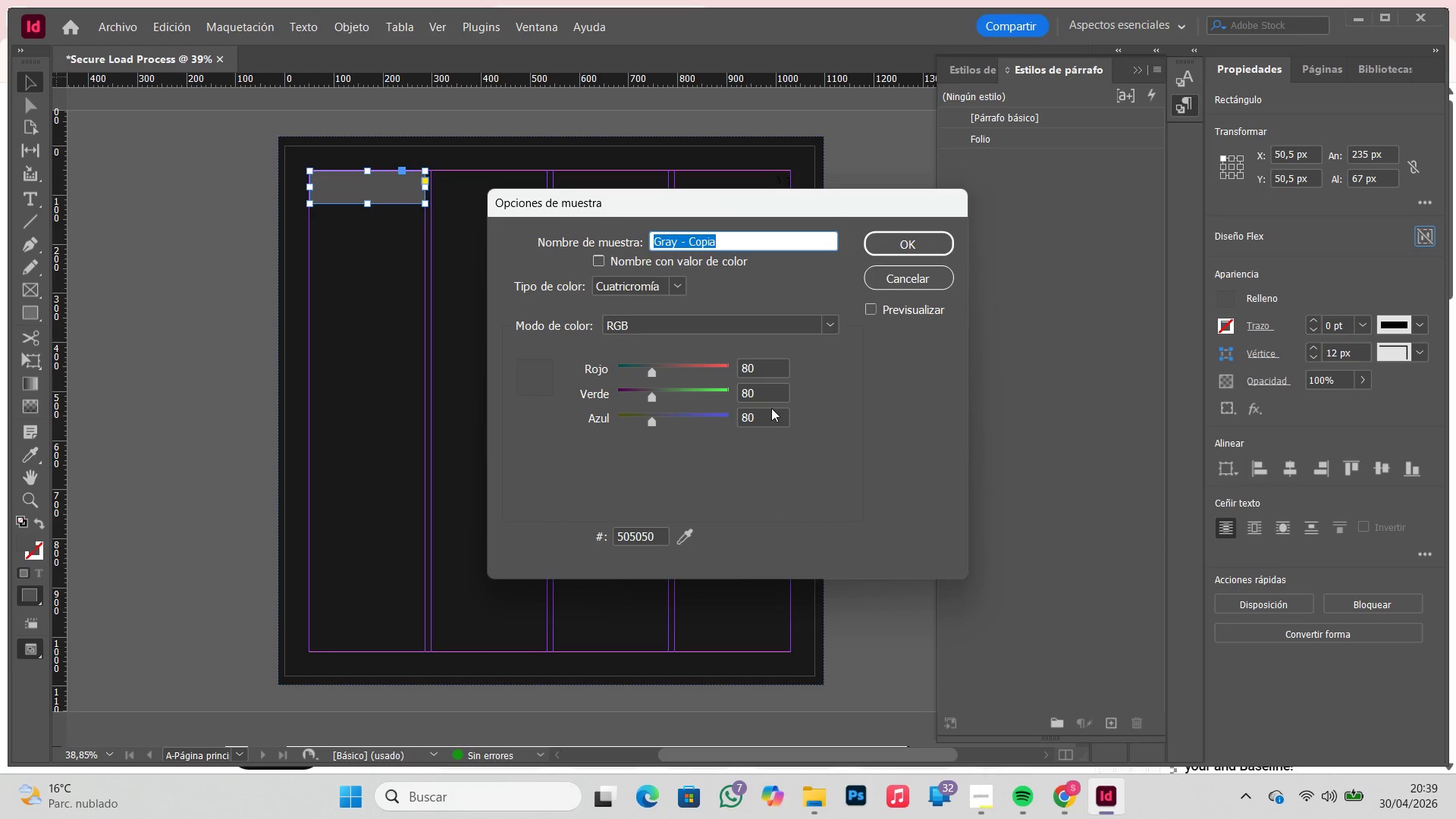 
left_click_drag(start_coordinate=[772, 372], to_coordinate=[724, 378])
 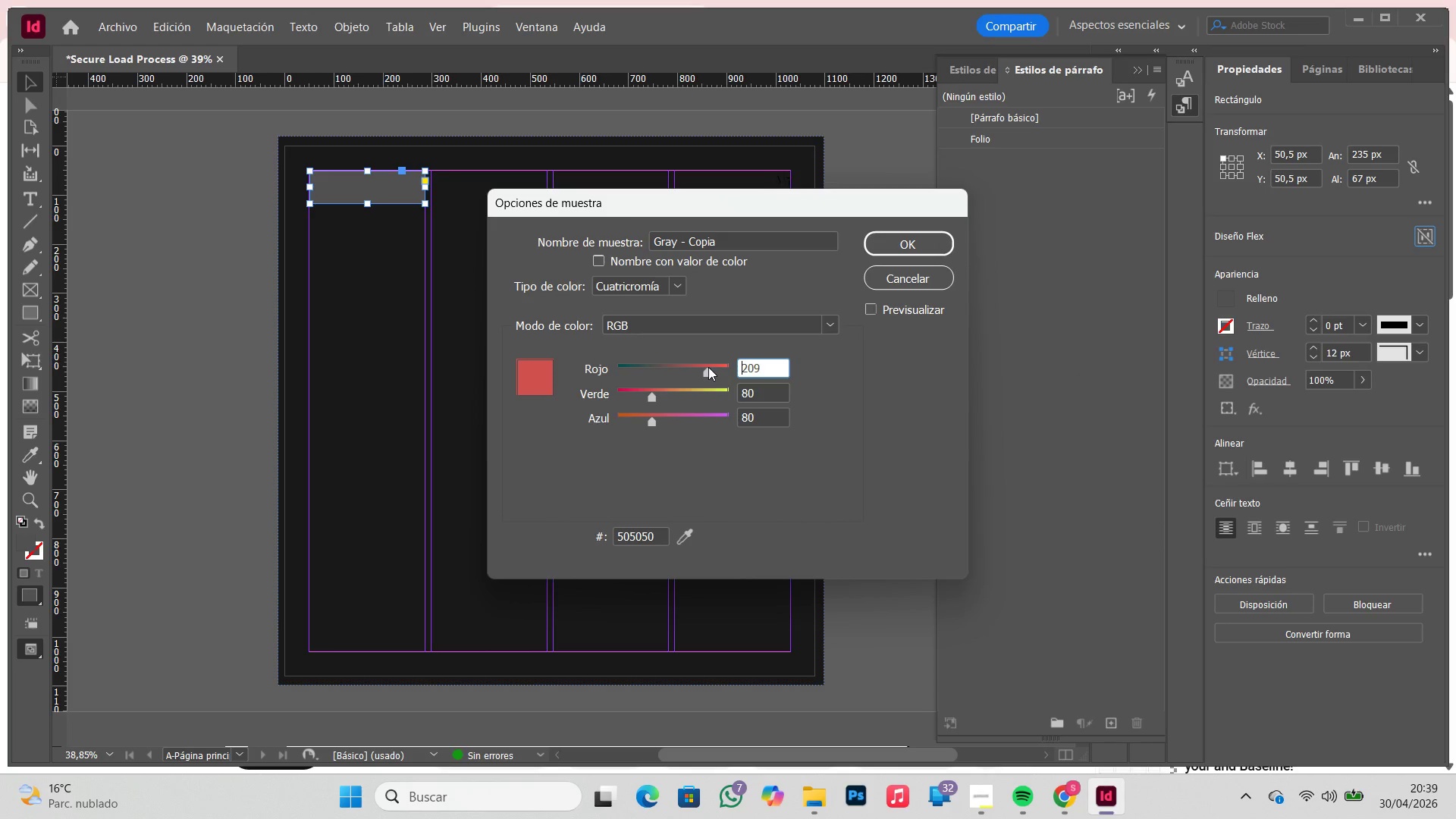 
left_click([708, 367])
 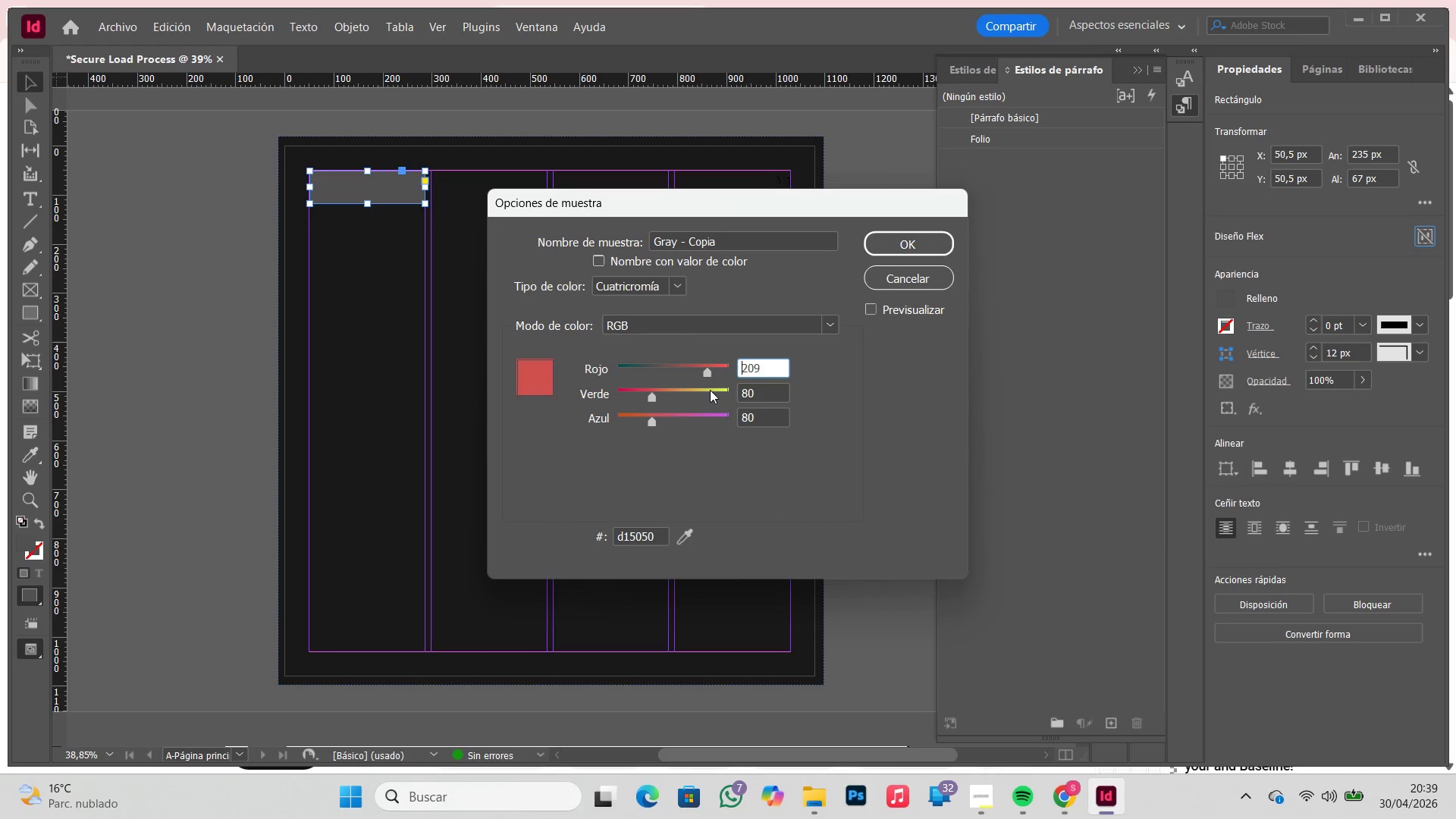 
left_click_drag(start_coordinate=[710, 389], to_coordinate=[706, 389])
 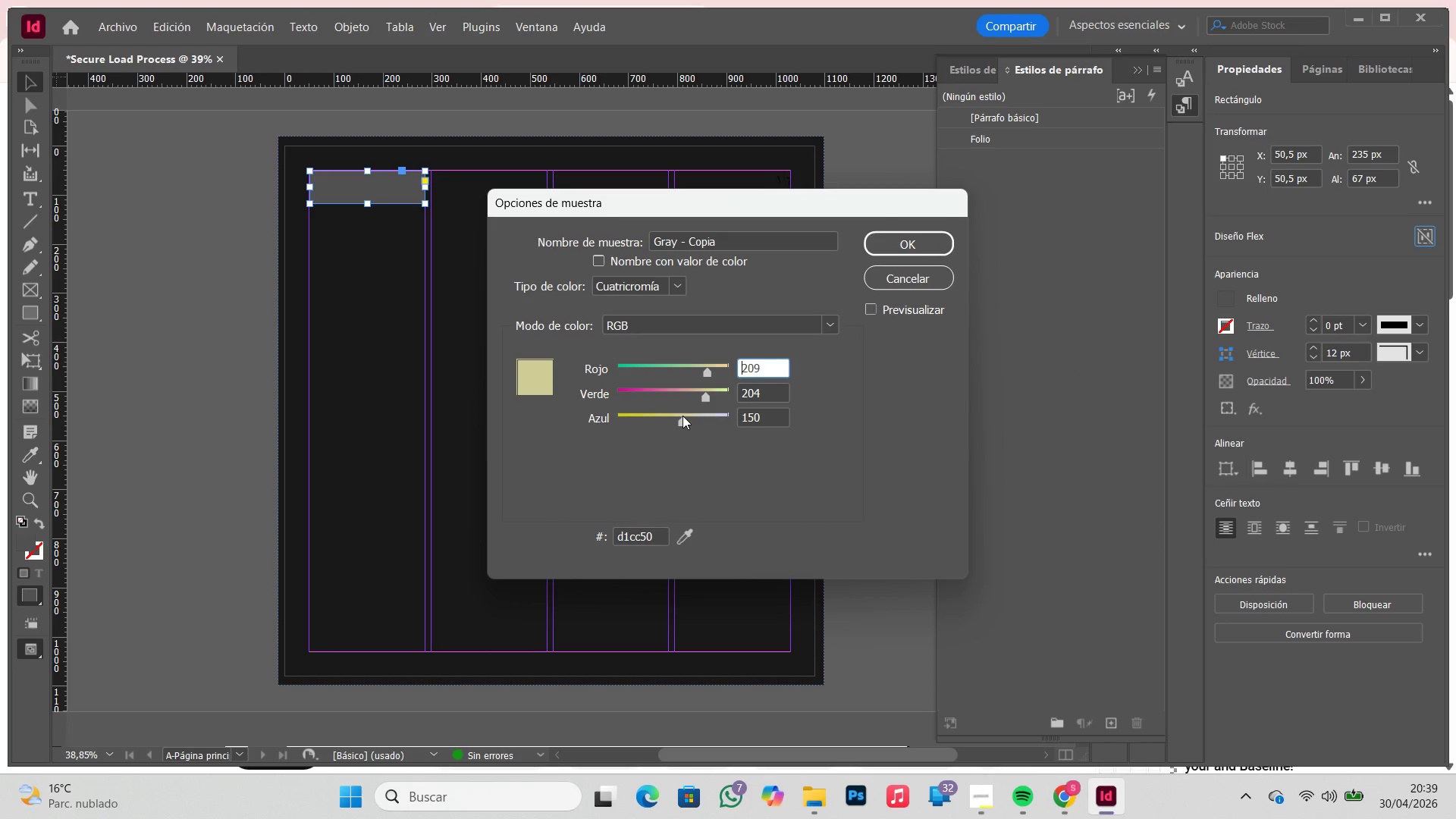 
left_click([682, 416])
 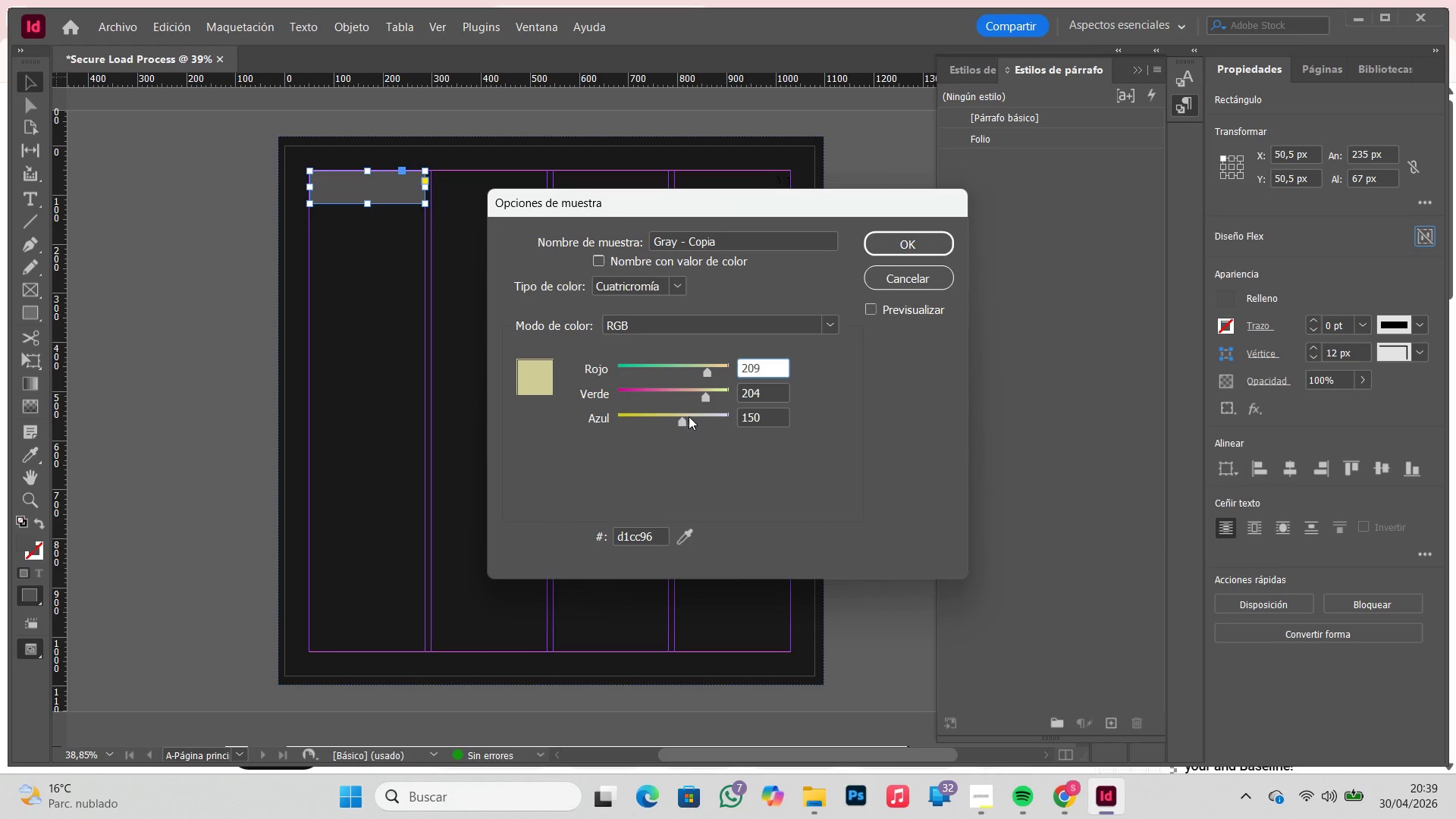 
left_click_drag(start_coordinate=[689, 416], to_coordinate=[704, 417])
 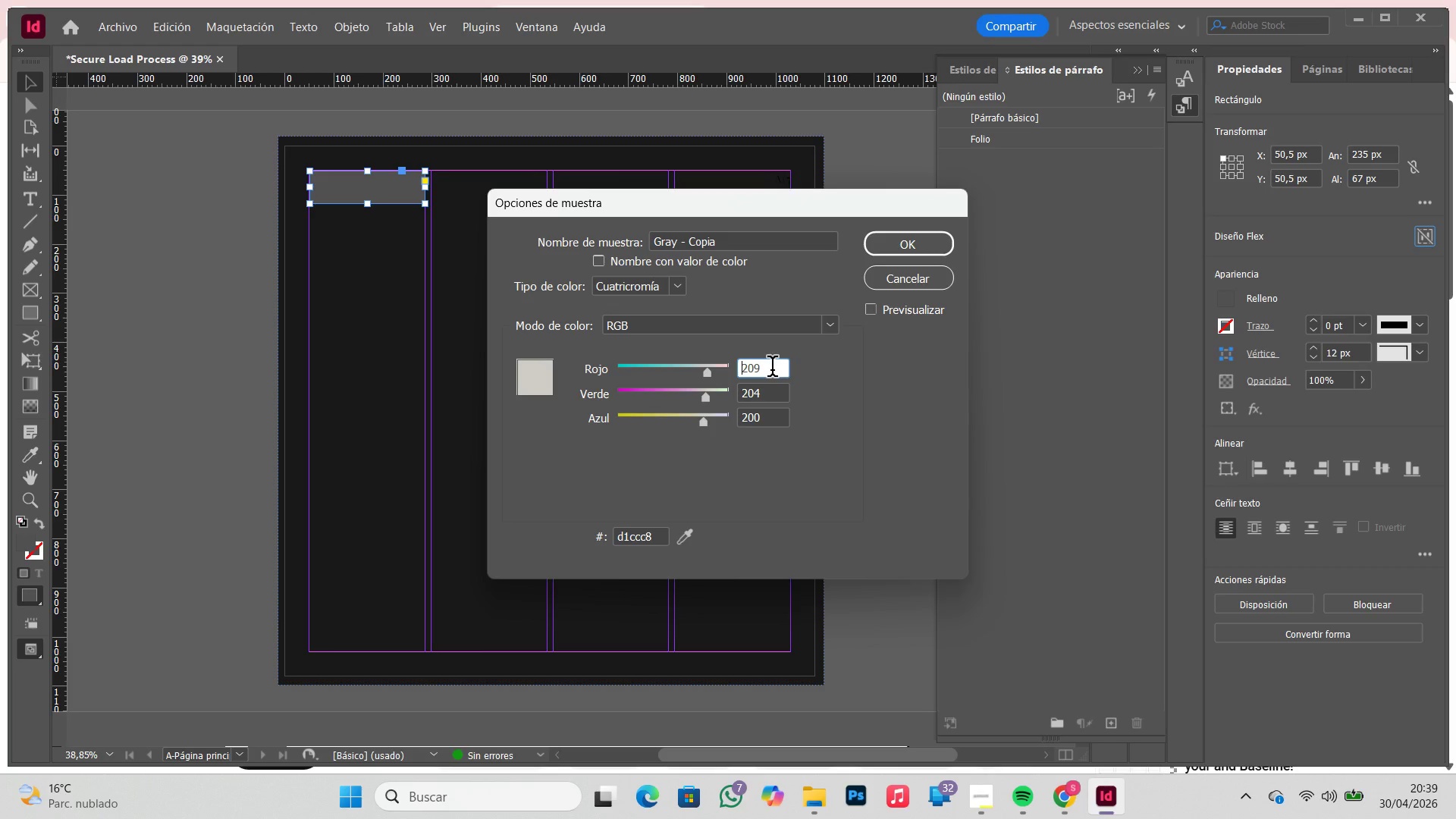 
left_click_drag(start_coordinate=[772, 369], to_coordinate=[689, 369])
 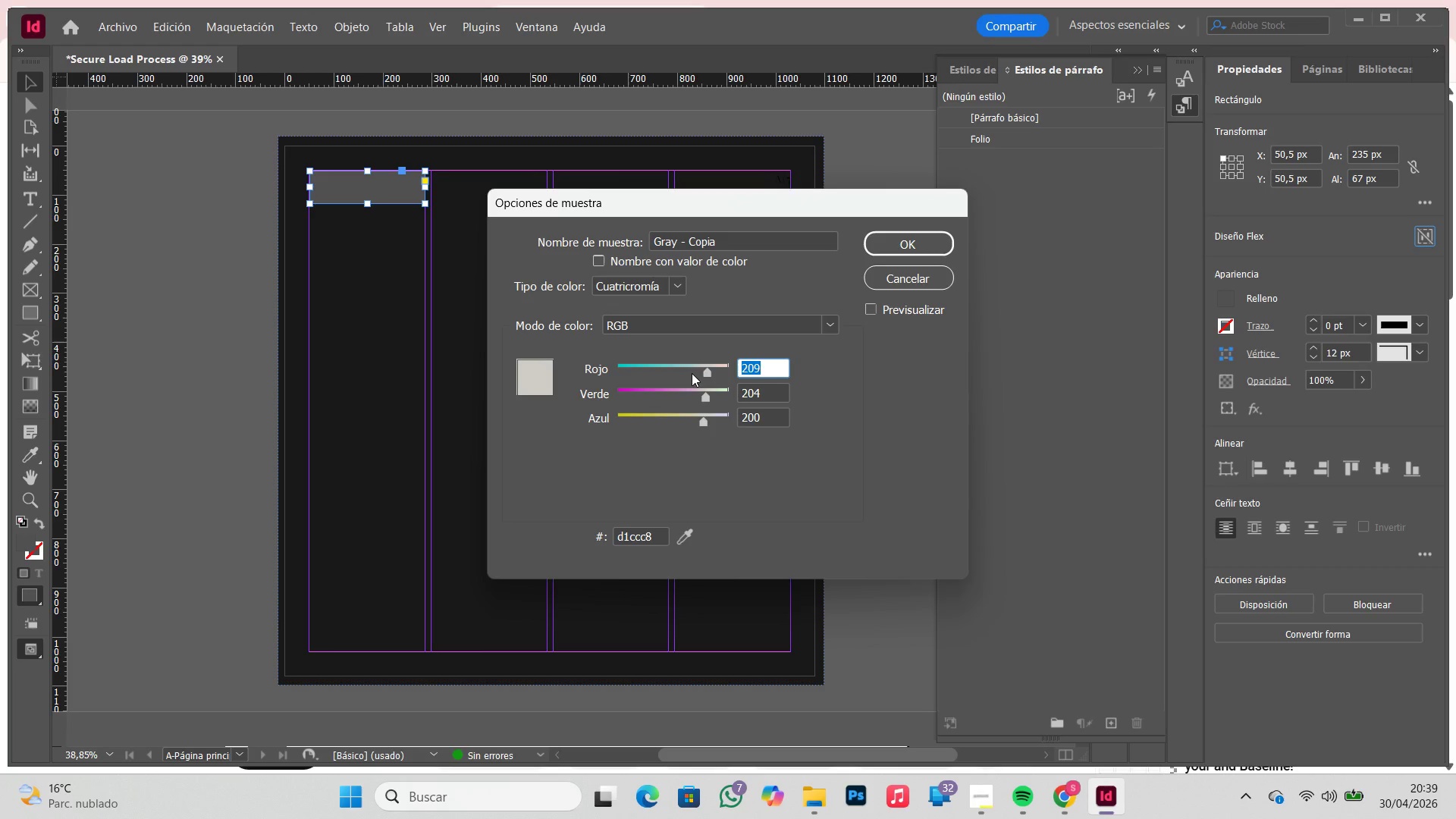 
key(Numpad2)
 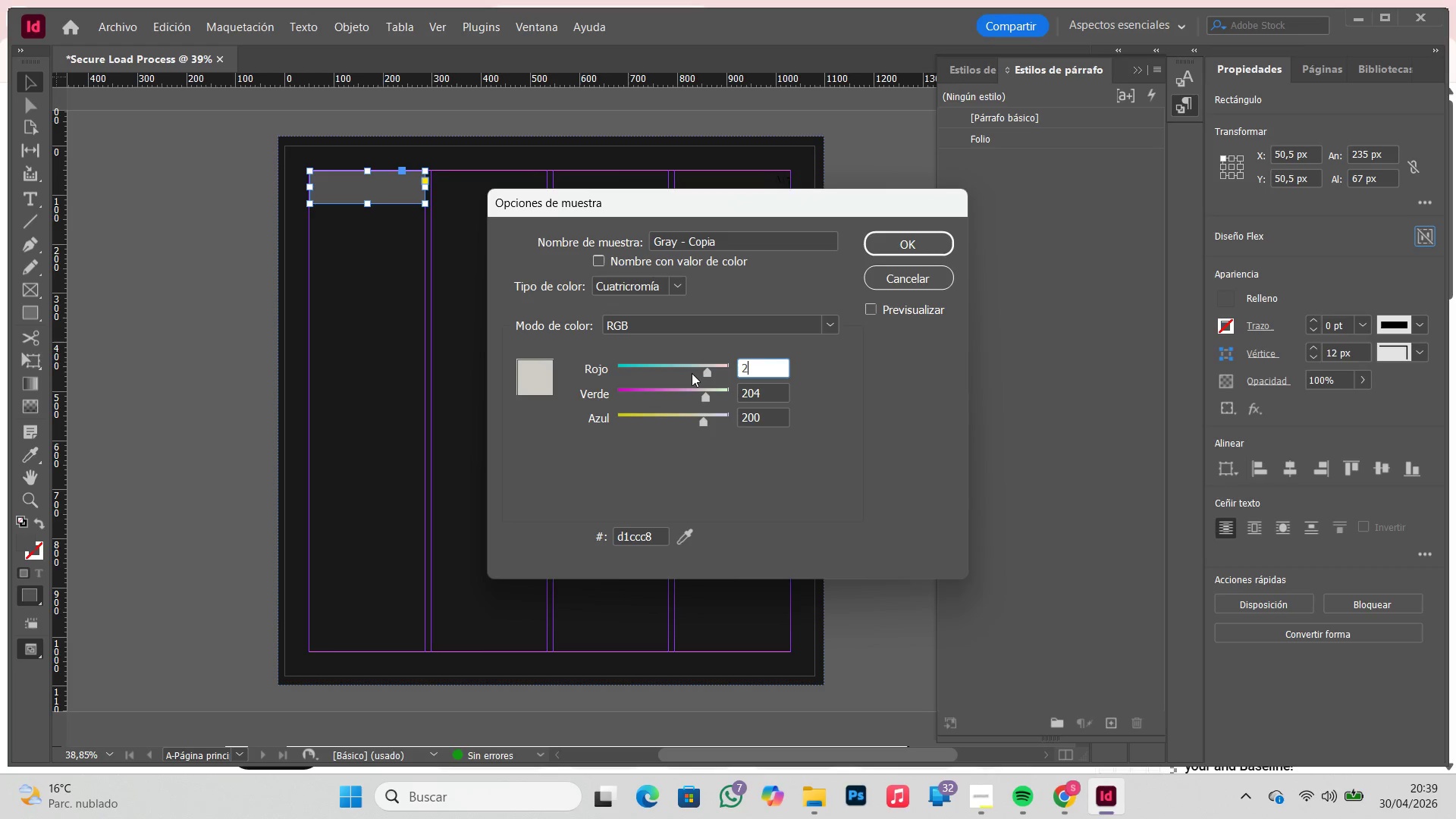 
key(Numpad1)
 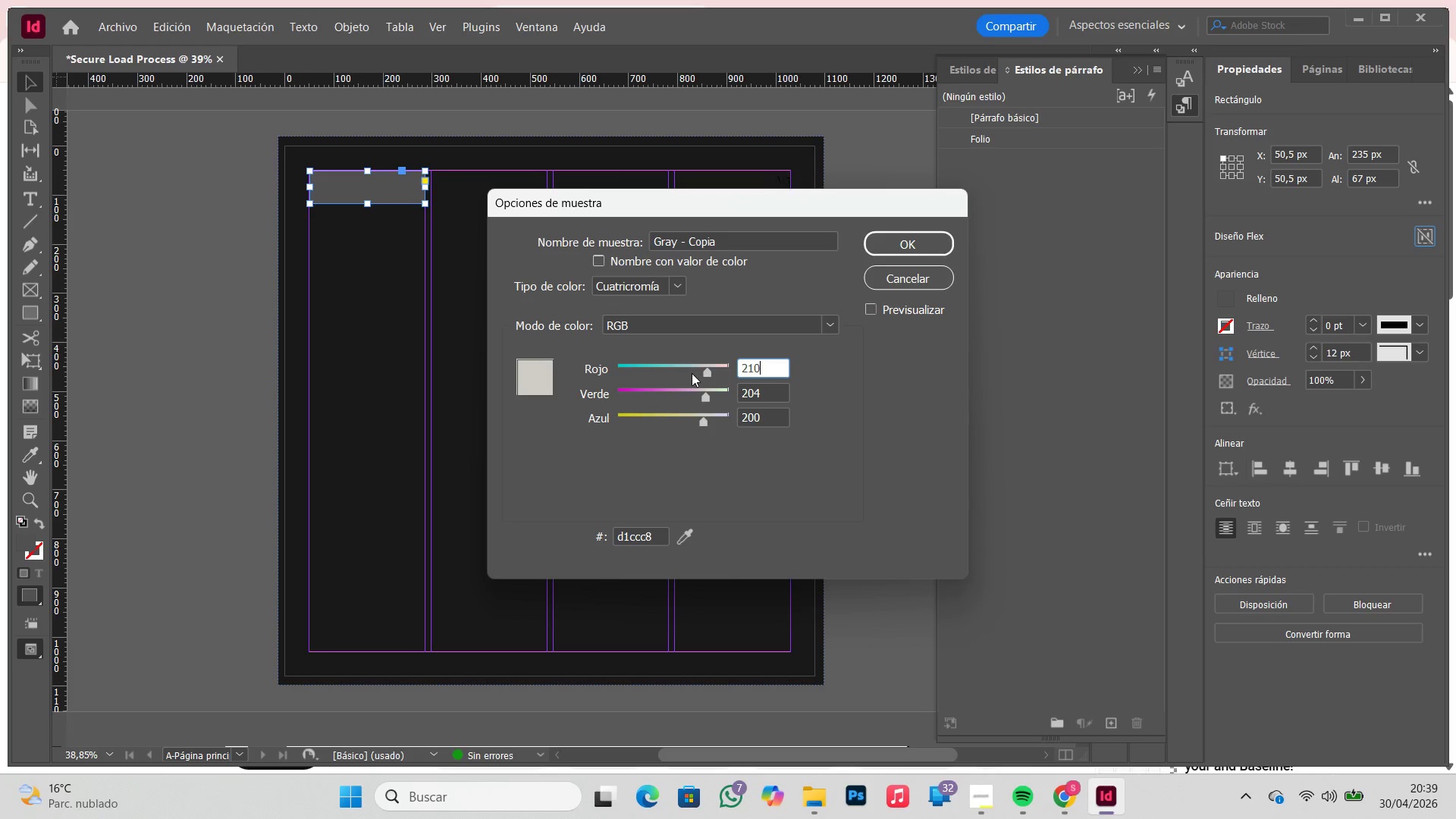 
key(Numpad0)
 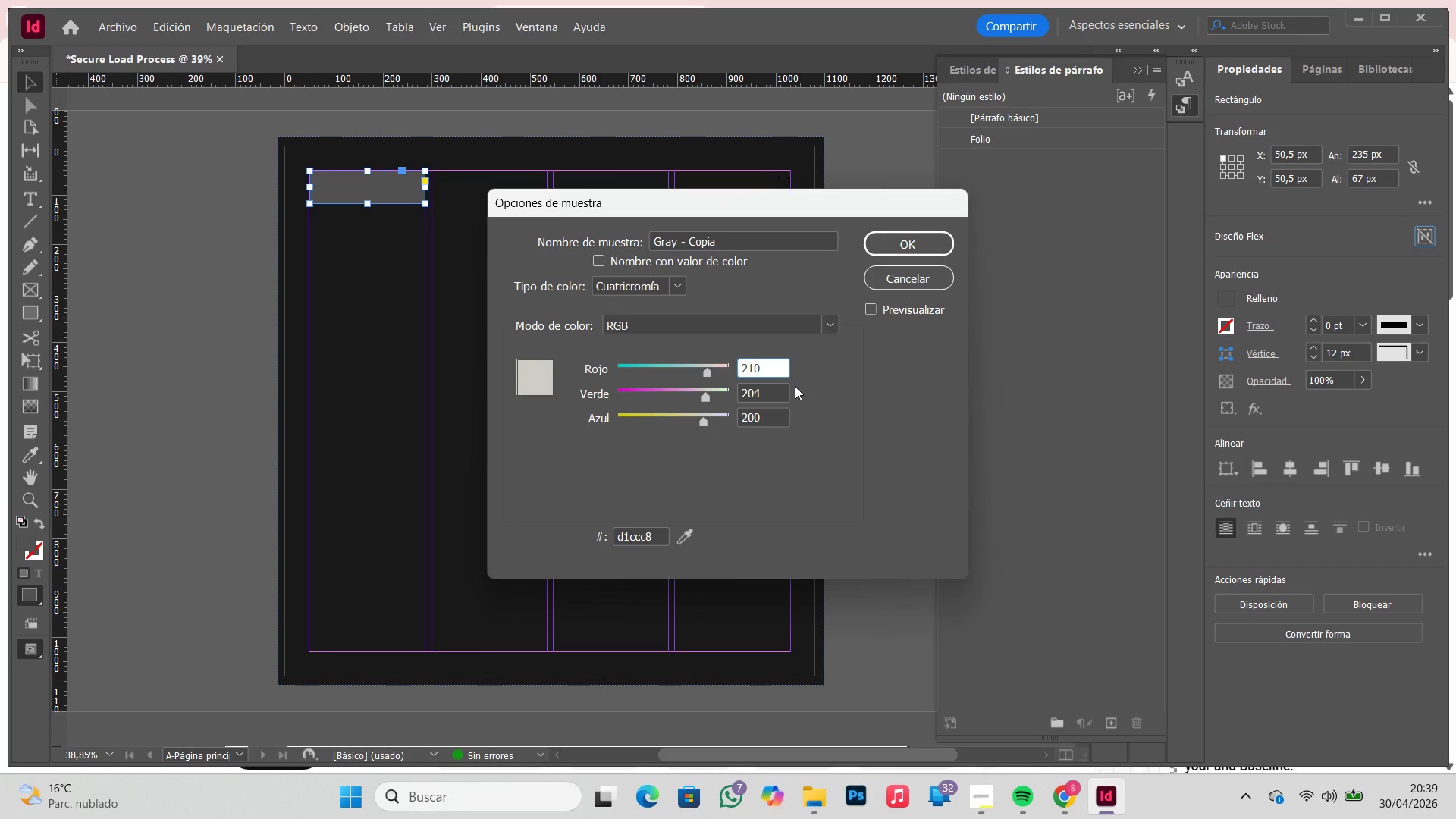 
left_click([778, 394])
 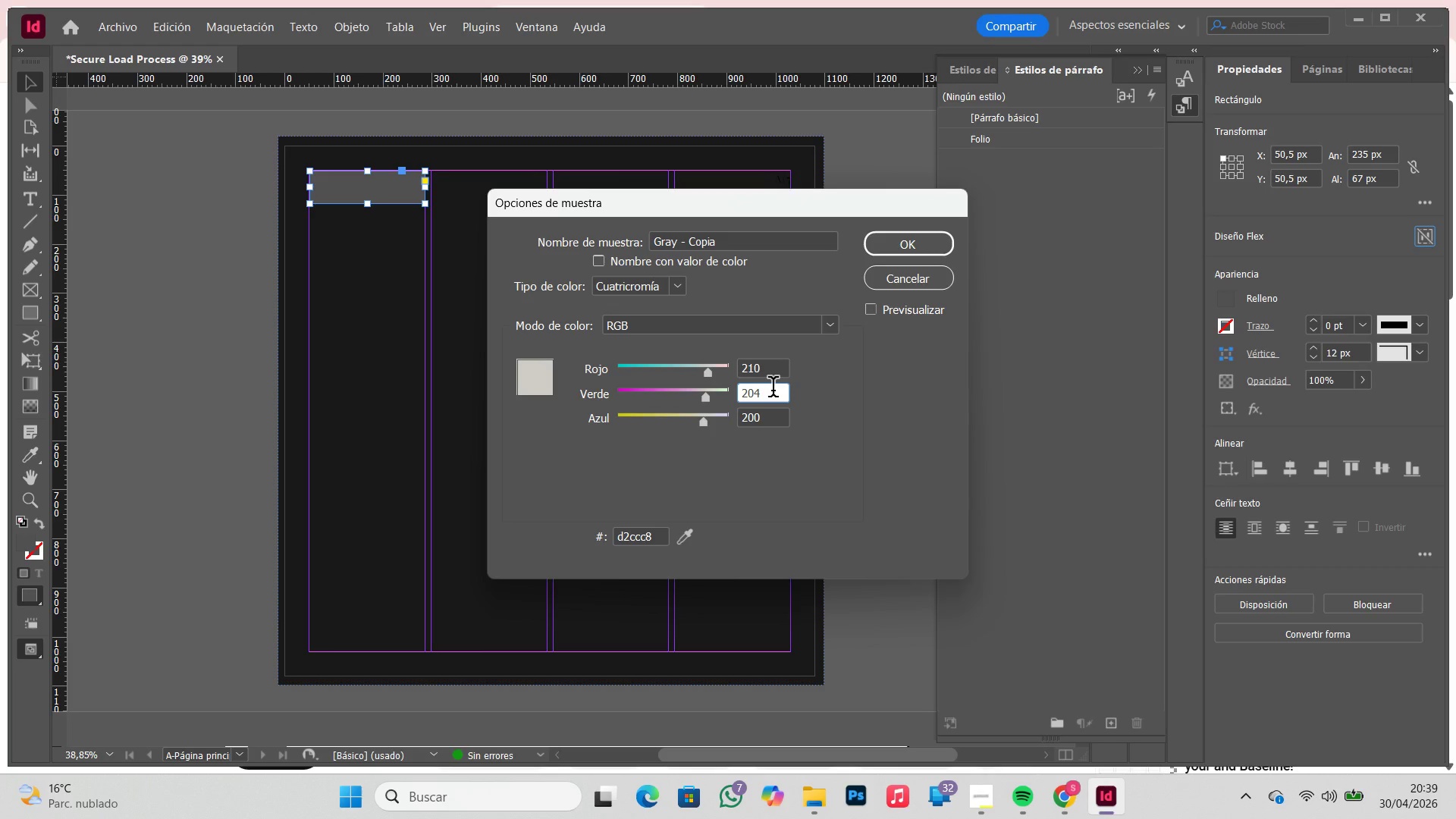 
key(Backspace)
 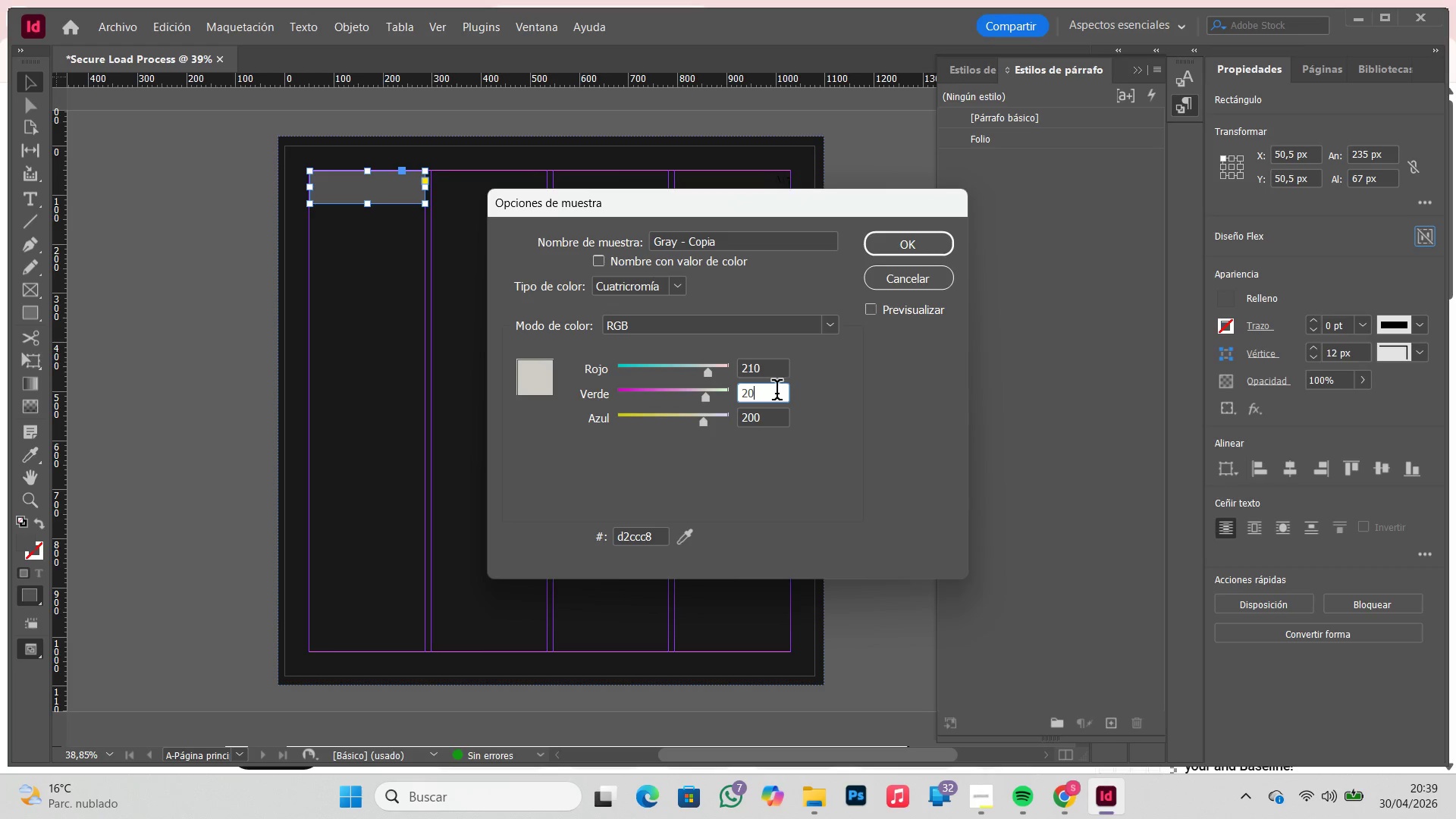 
key(Numpad0)
 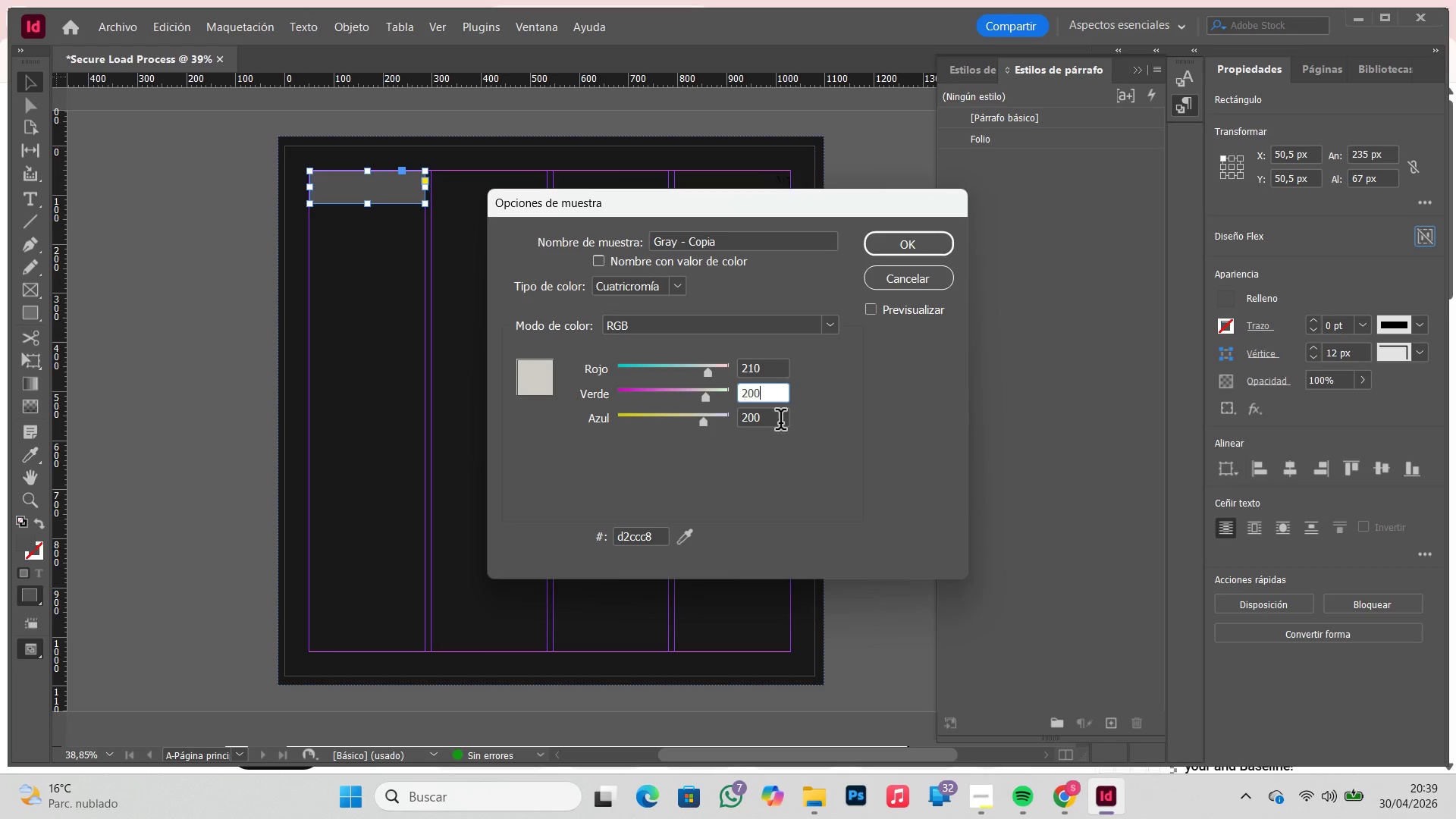 
left_click([780, 422])
 